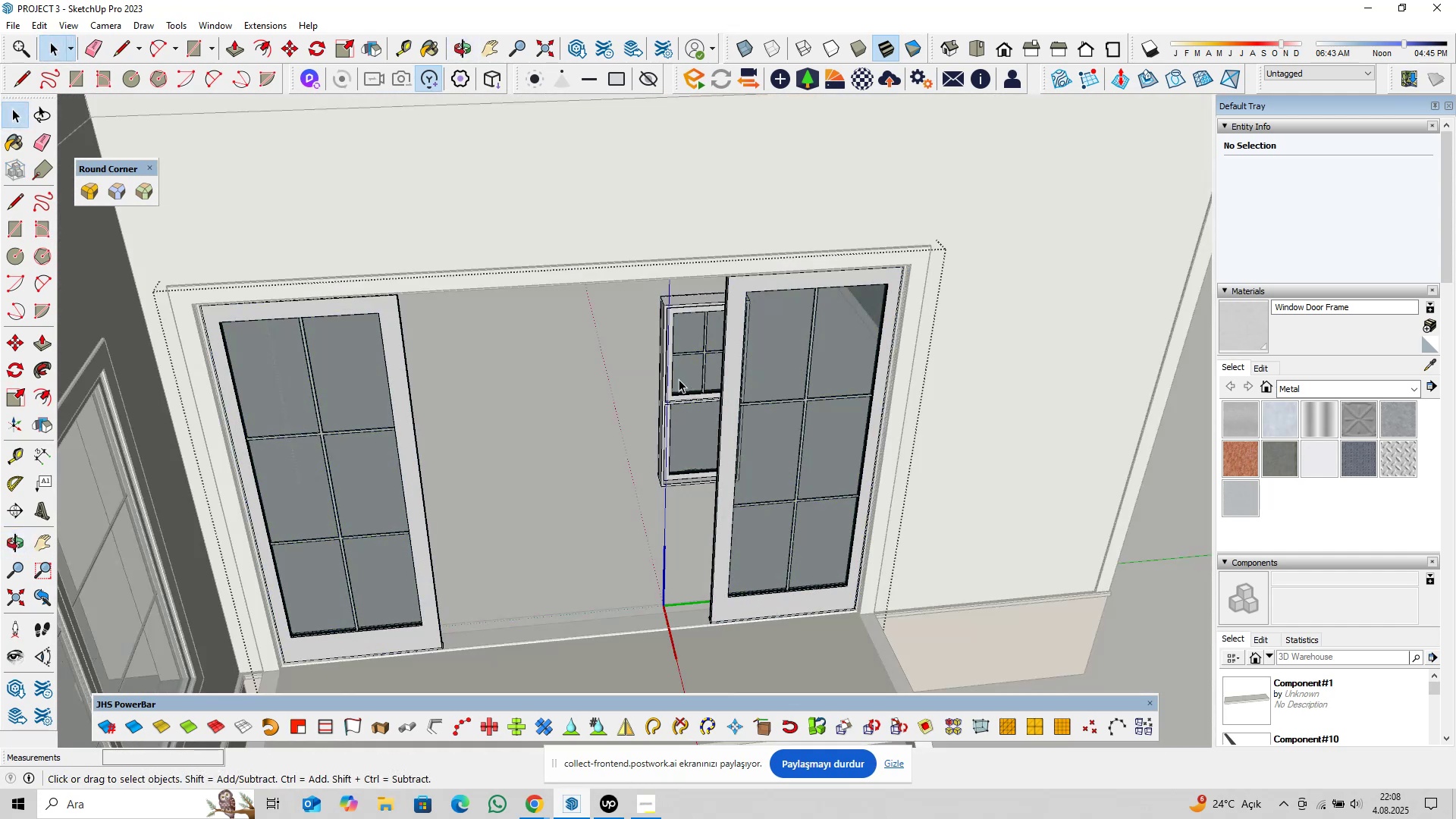 
triple_click([679, 379])
 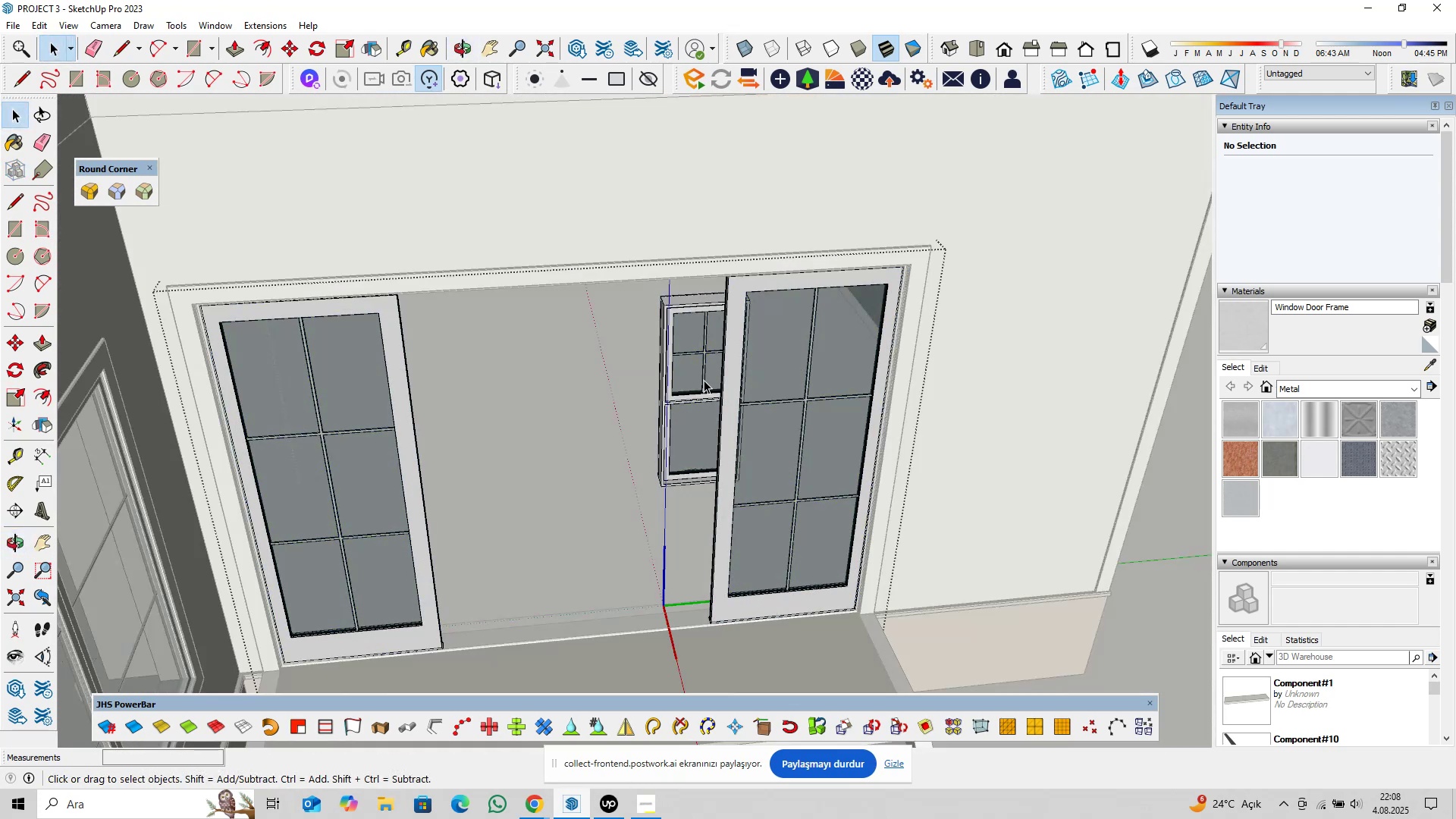 
scroll: coordinate [706, 378], scroll_direction: up, amount: 4.0
 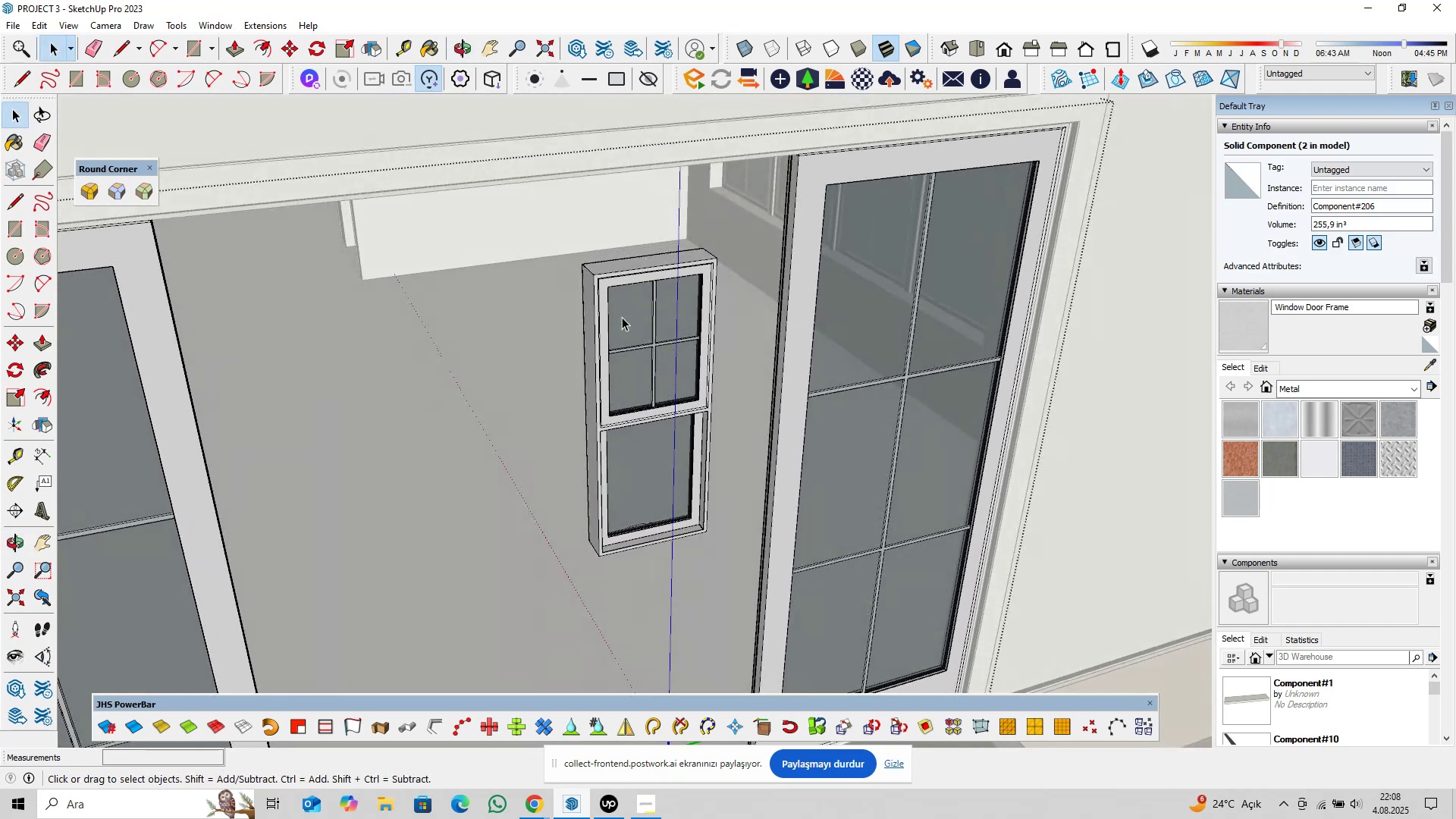 
left_click_drag(start_coordinate=[516, 218], to_coordinate=[732, 597])
 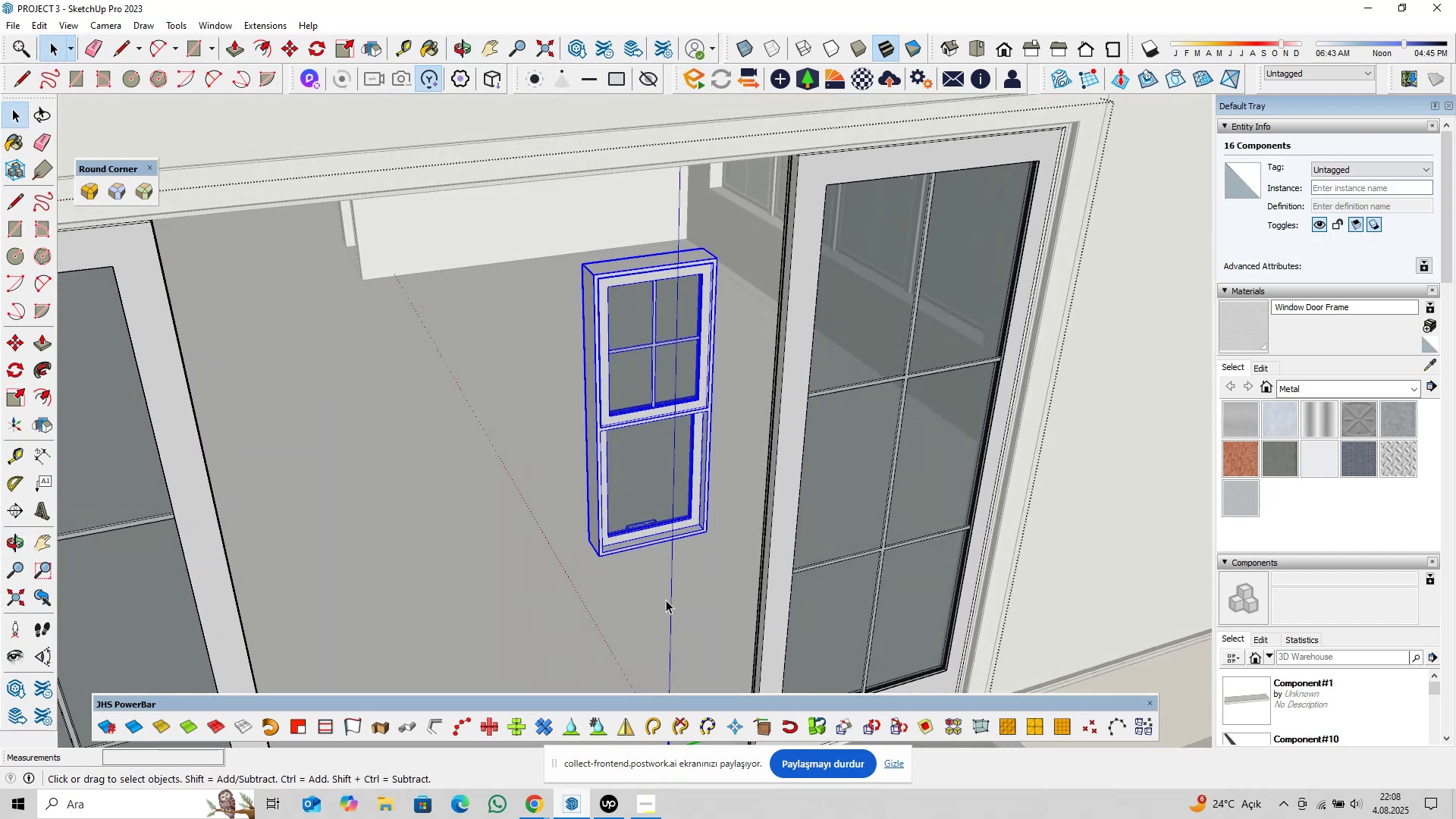 
key(M)
 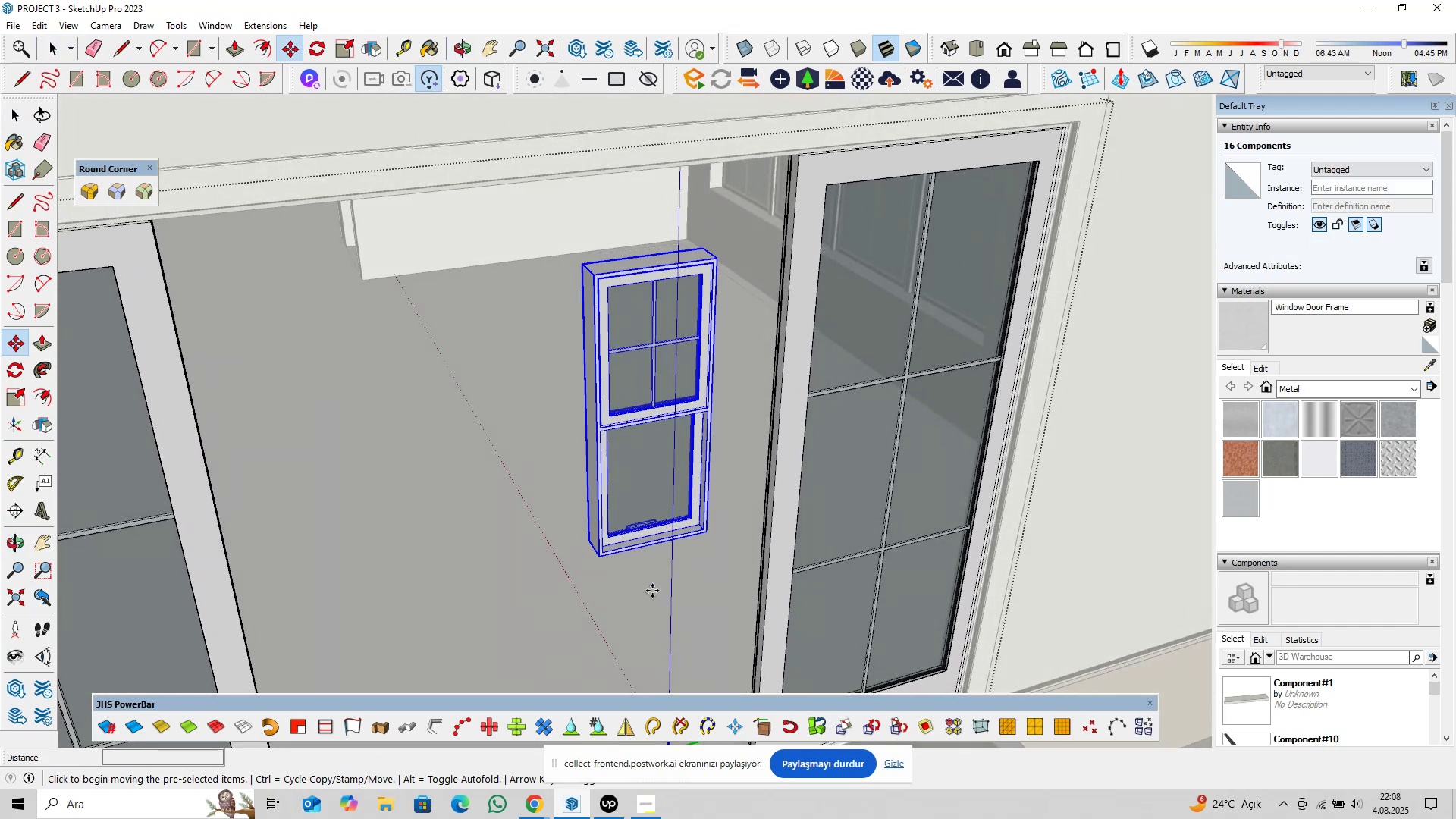 
left_click([652, 591])
 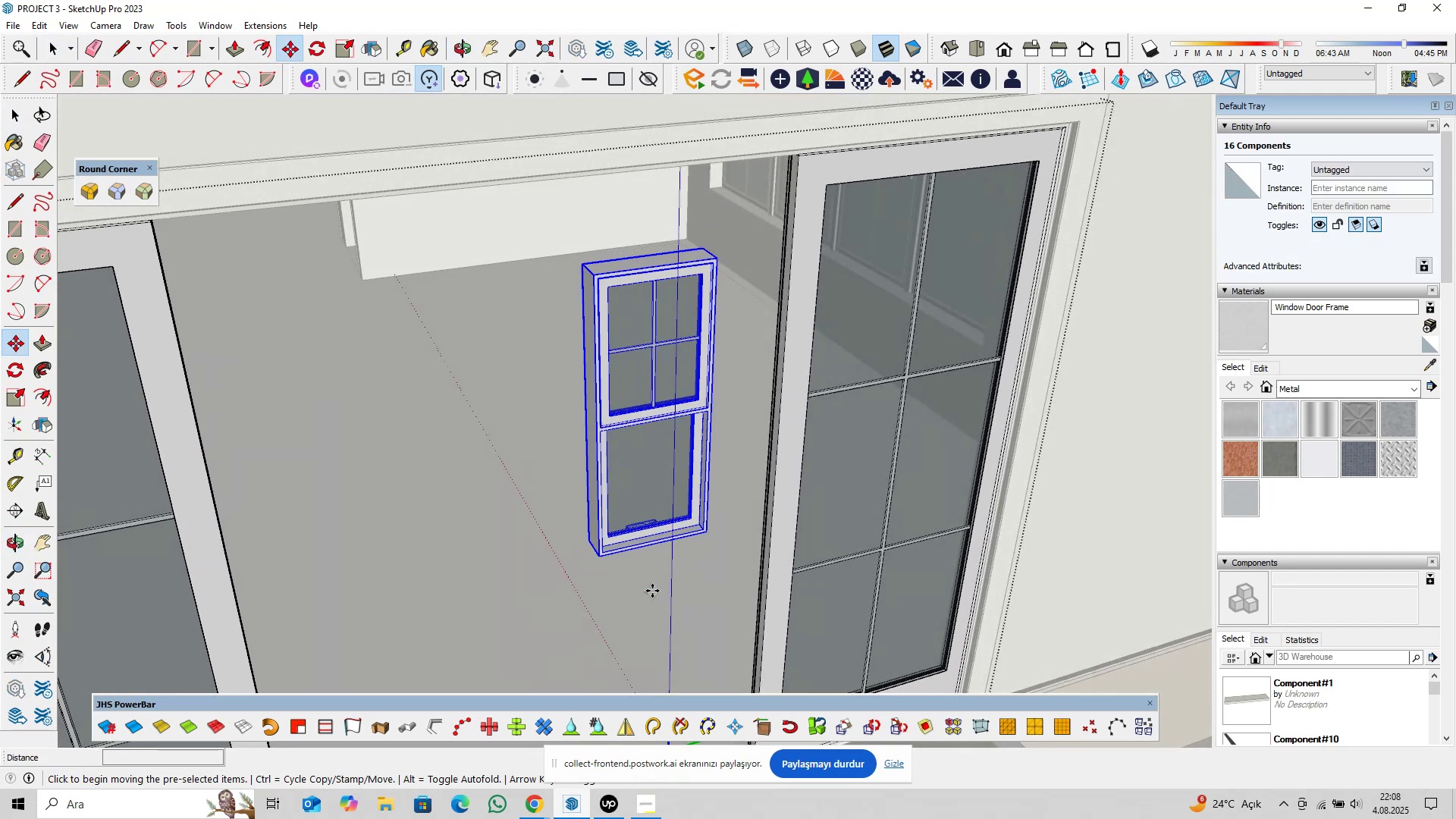 
key(ArrowLeft)
 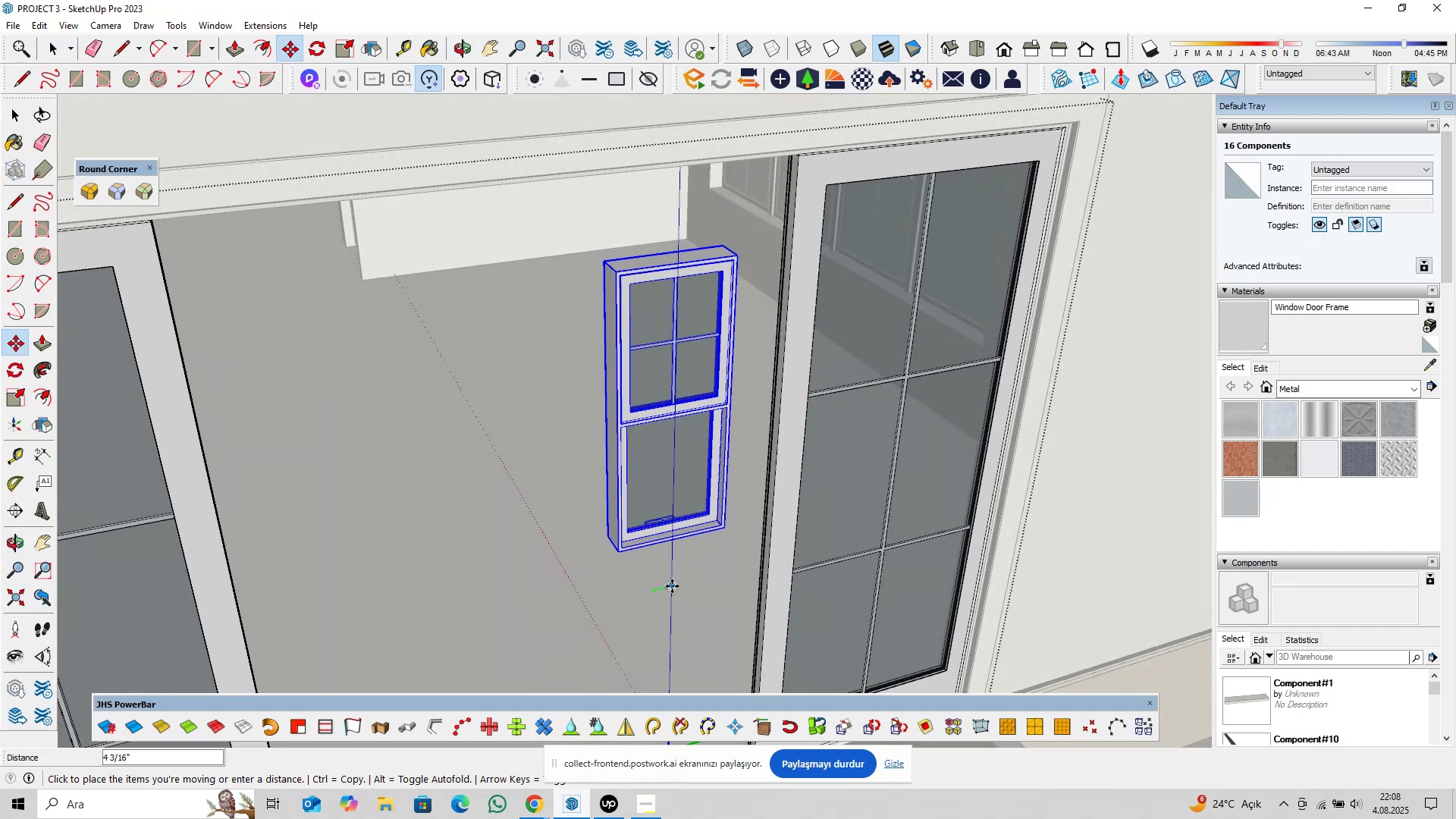 
scroll: coordinate [666, 581], scroll_direction: down, amount: 9.0
 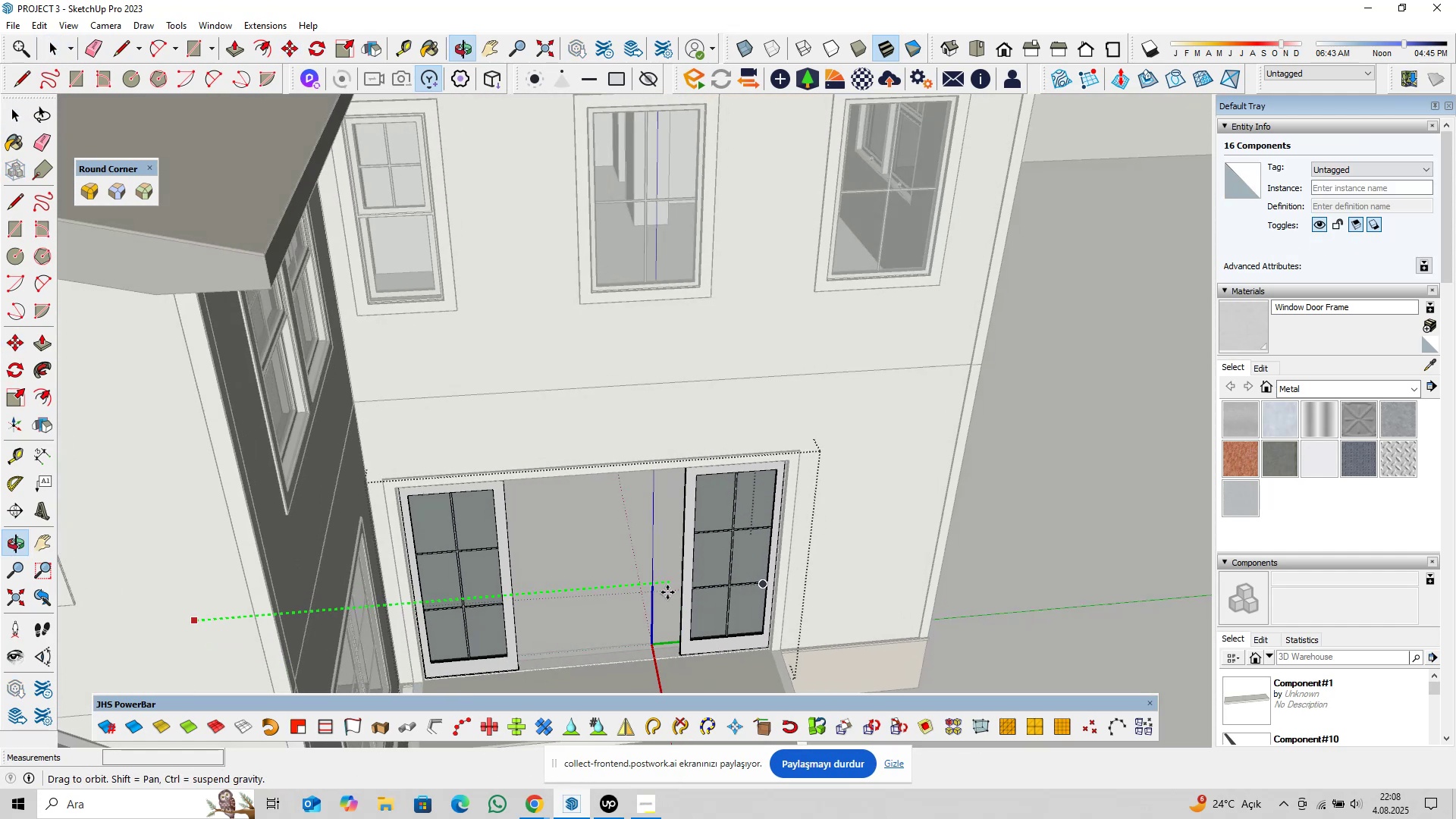 
hold_key(key=ShiftLeft, duration=0.41)
 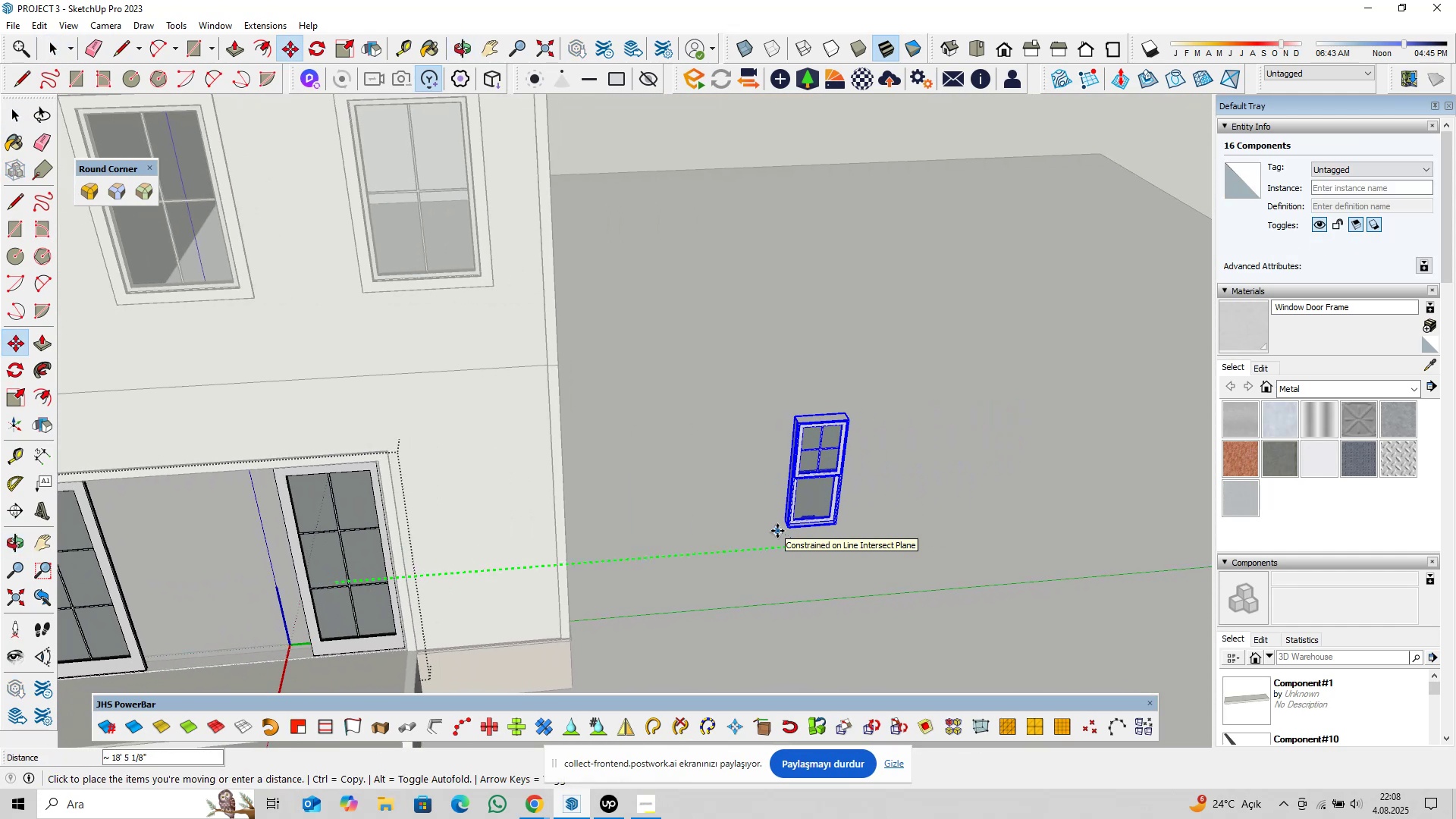 
type(20@)
 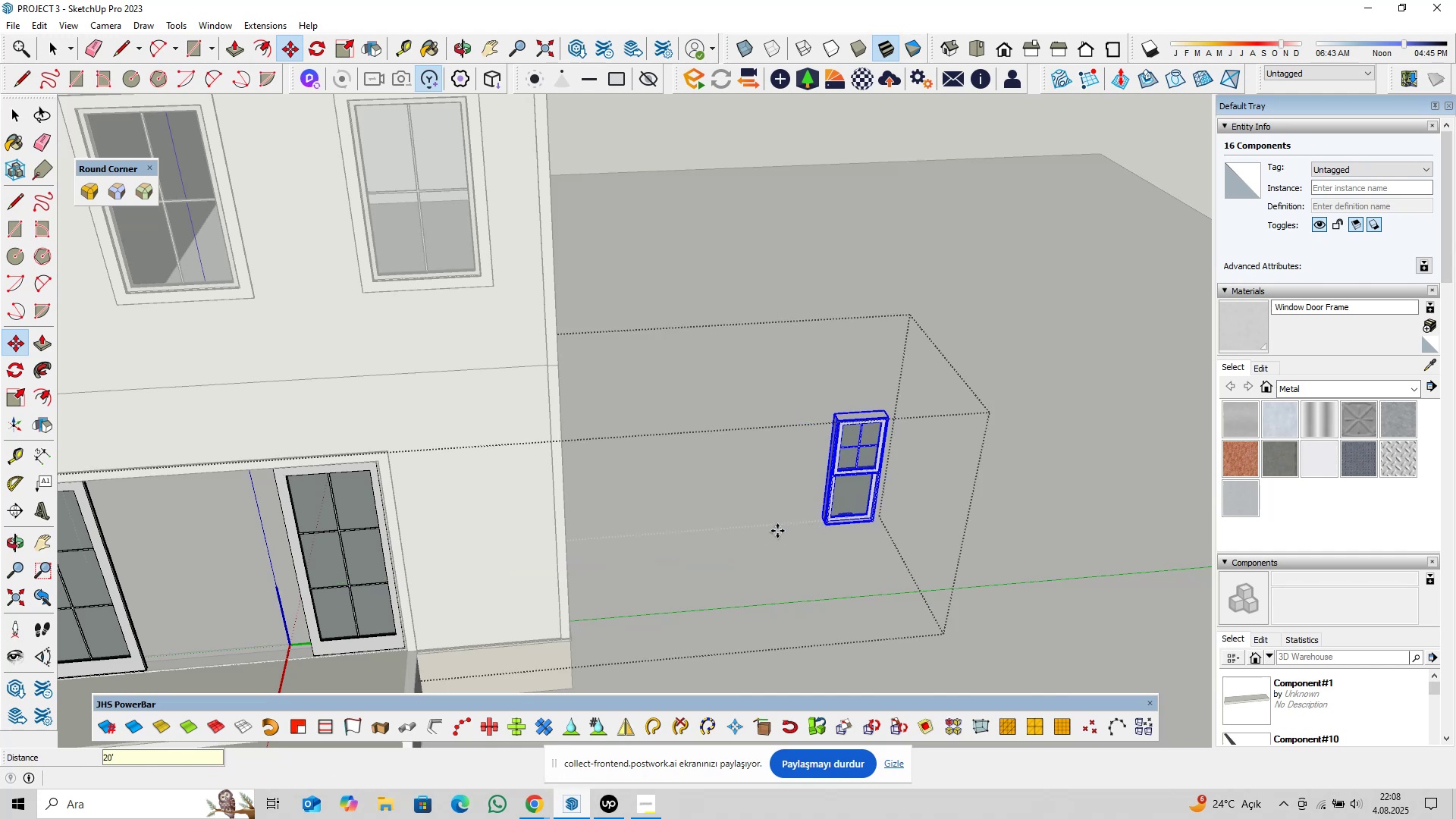 
 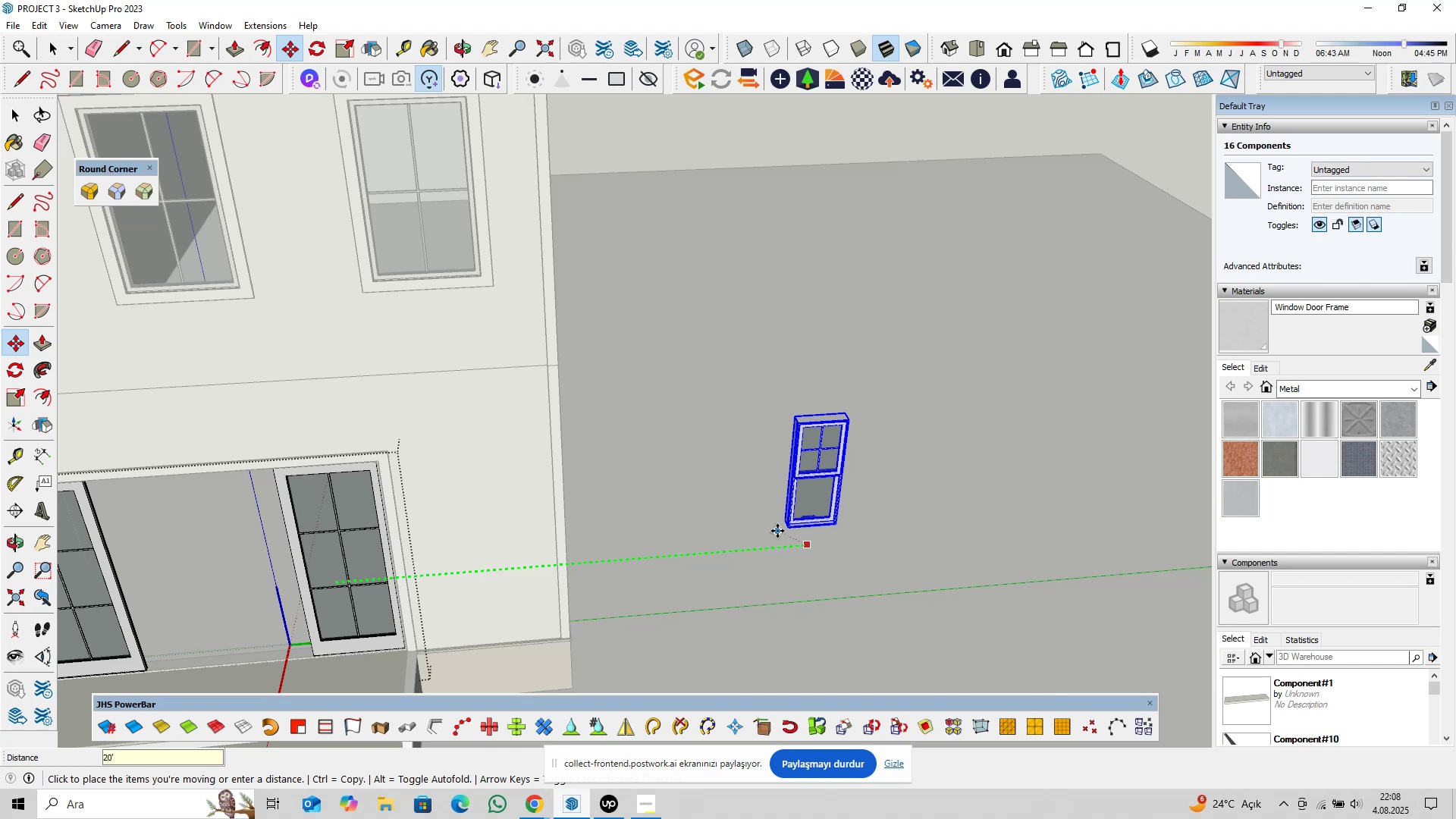 
key(Enter)
 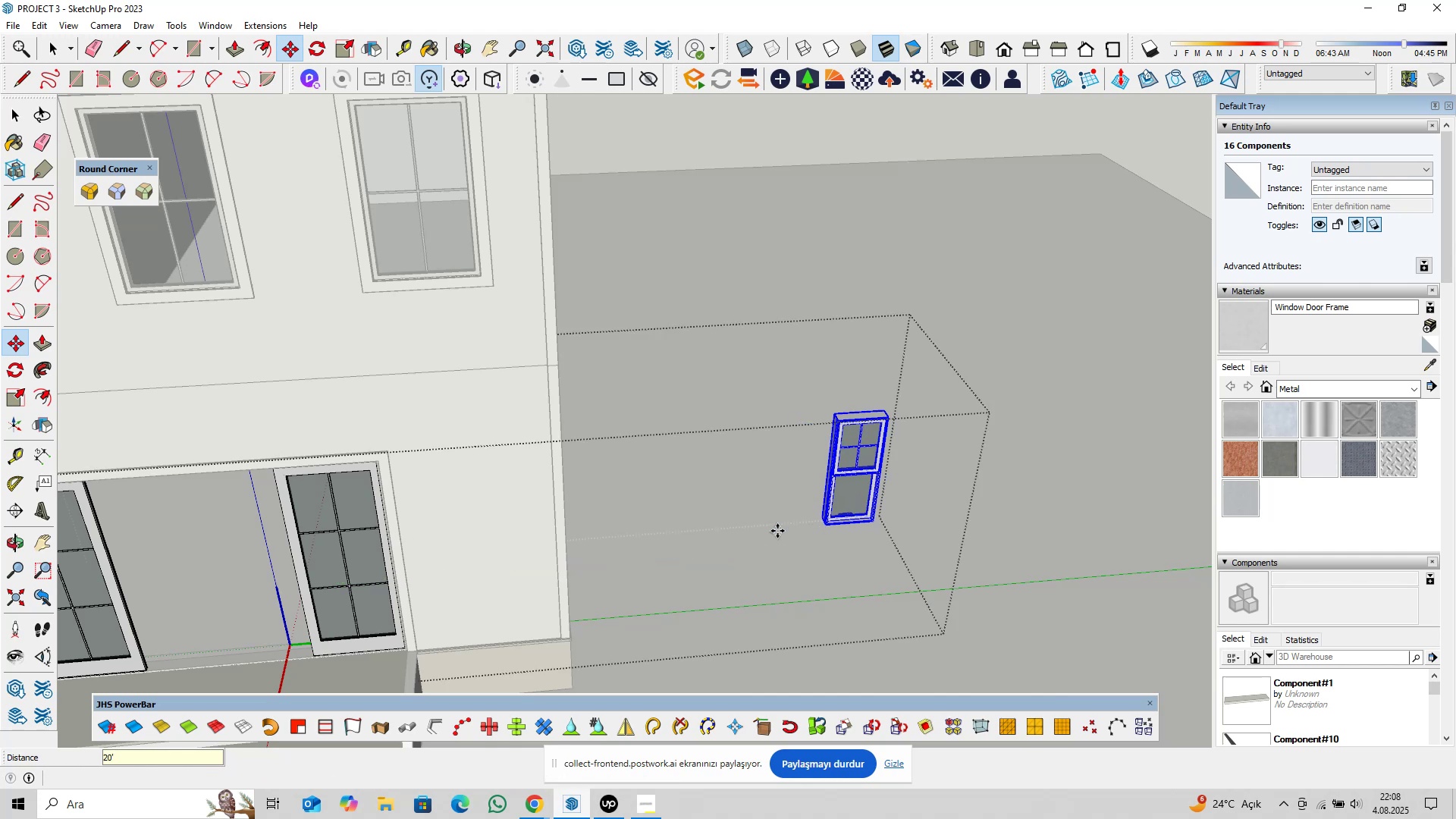 
key(Space)
 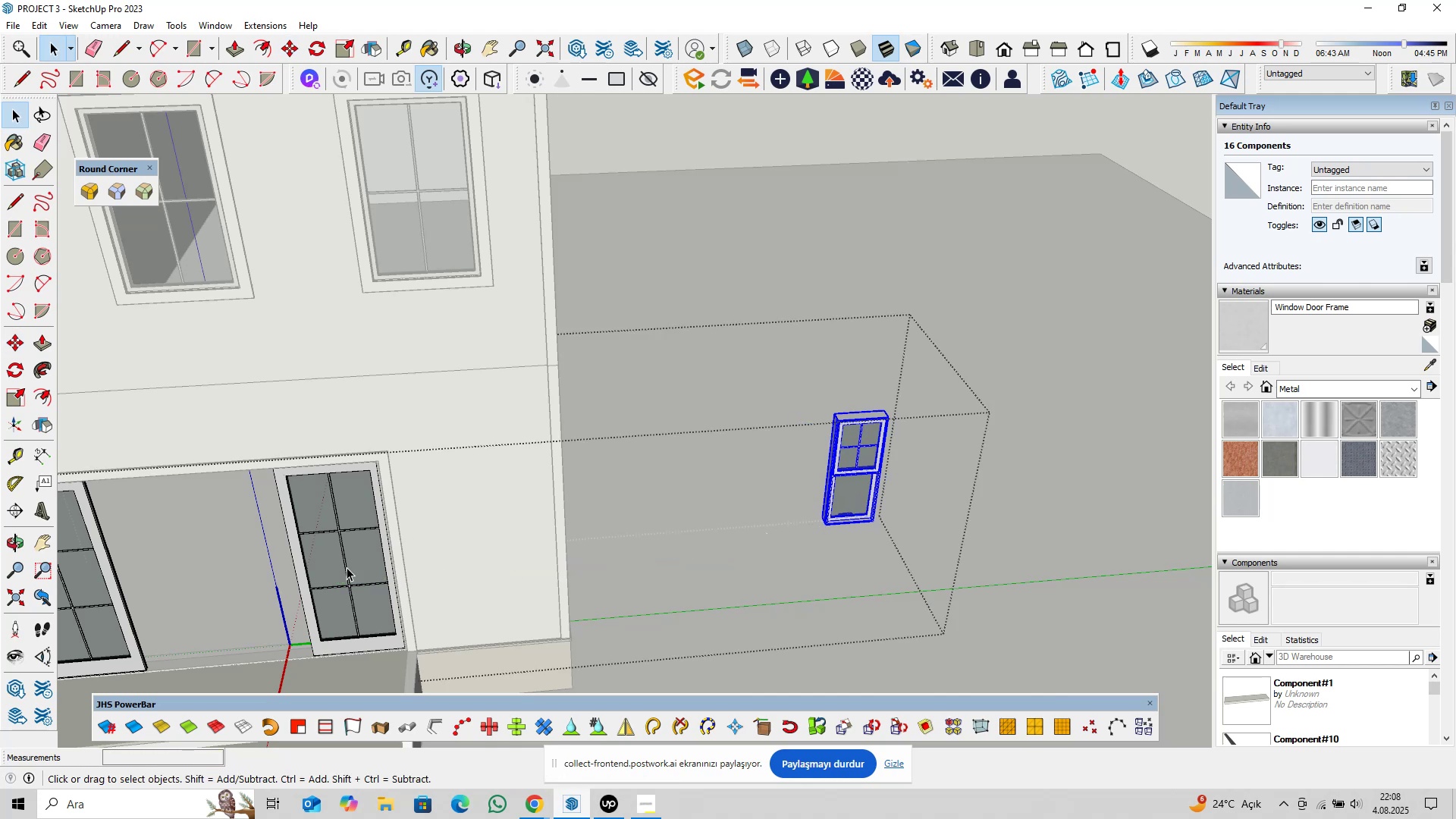 
hold_key(key=ShiftLeft, duration=0.48)
 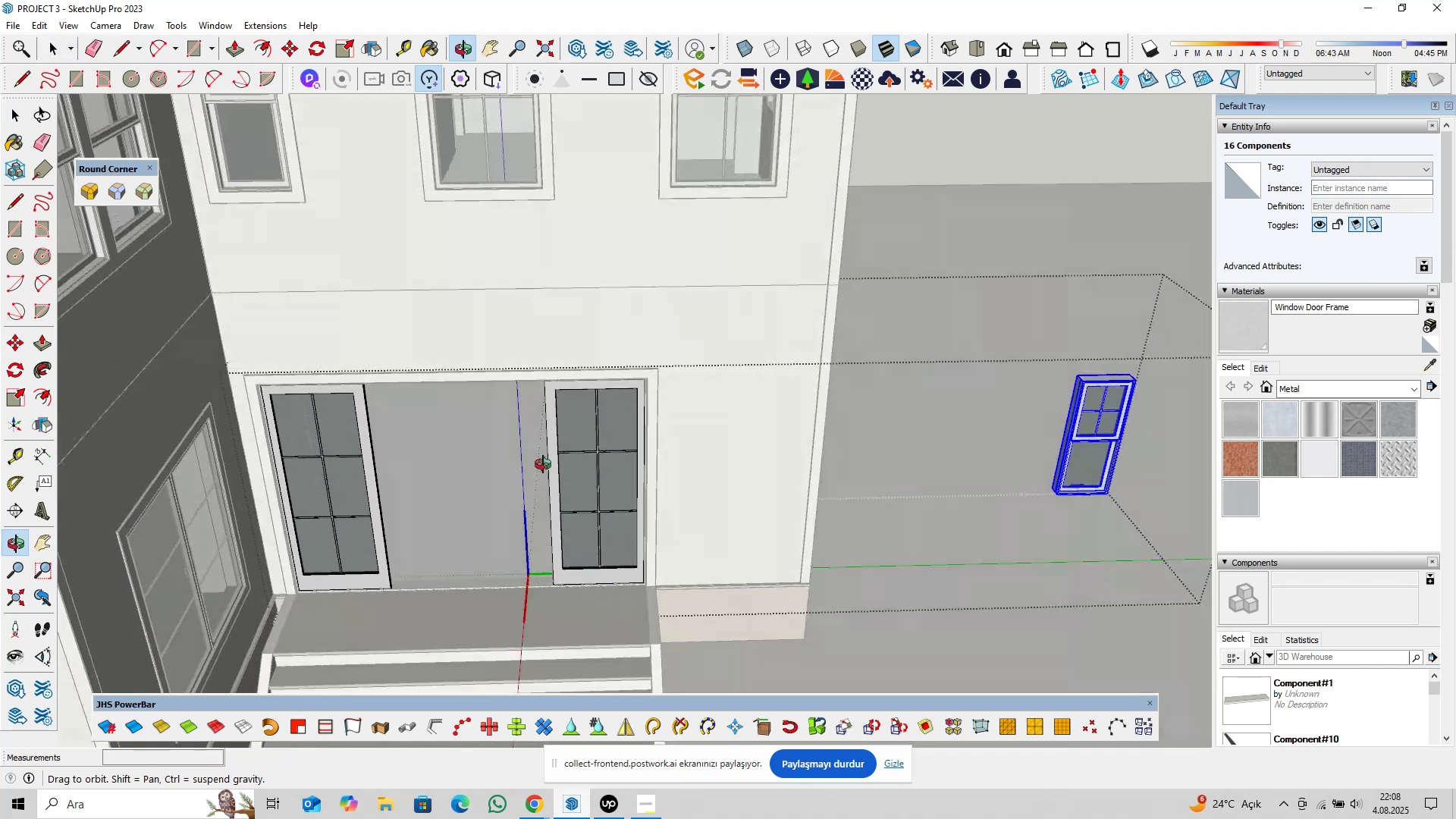 
scroll: coordinate [563, 516], scroll_direction: up, amount: 4.0
 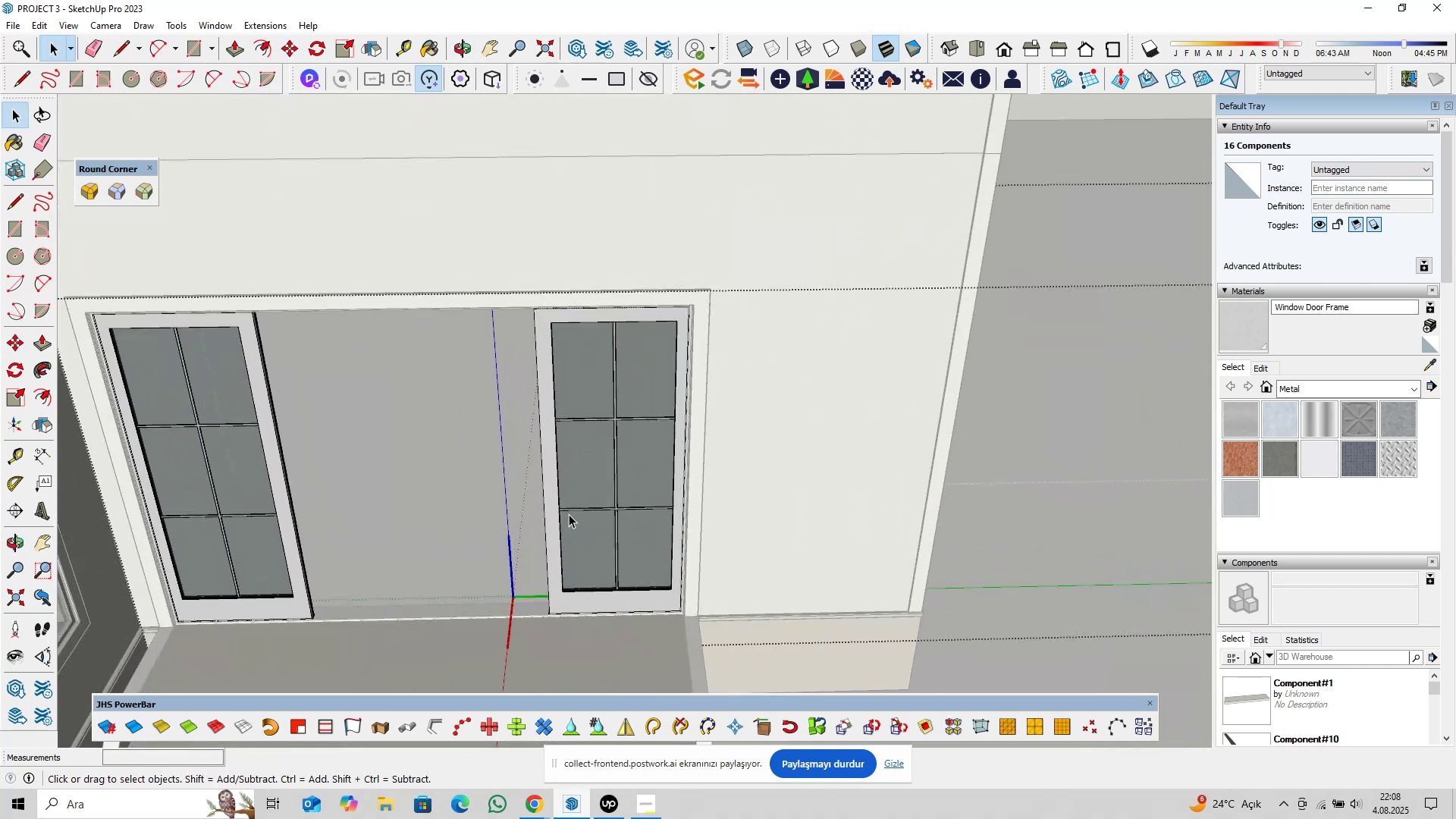 
hold_key(key=ShiftLeft, duration=0.34)
 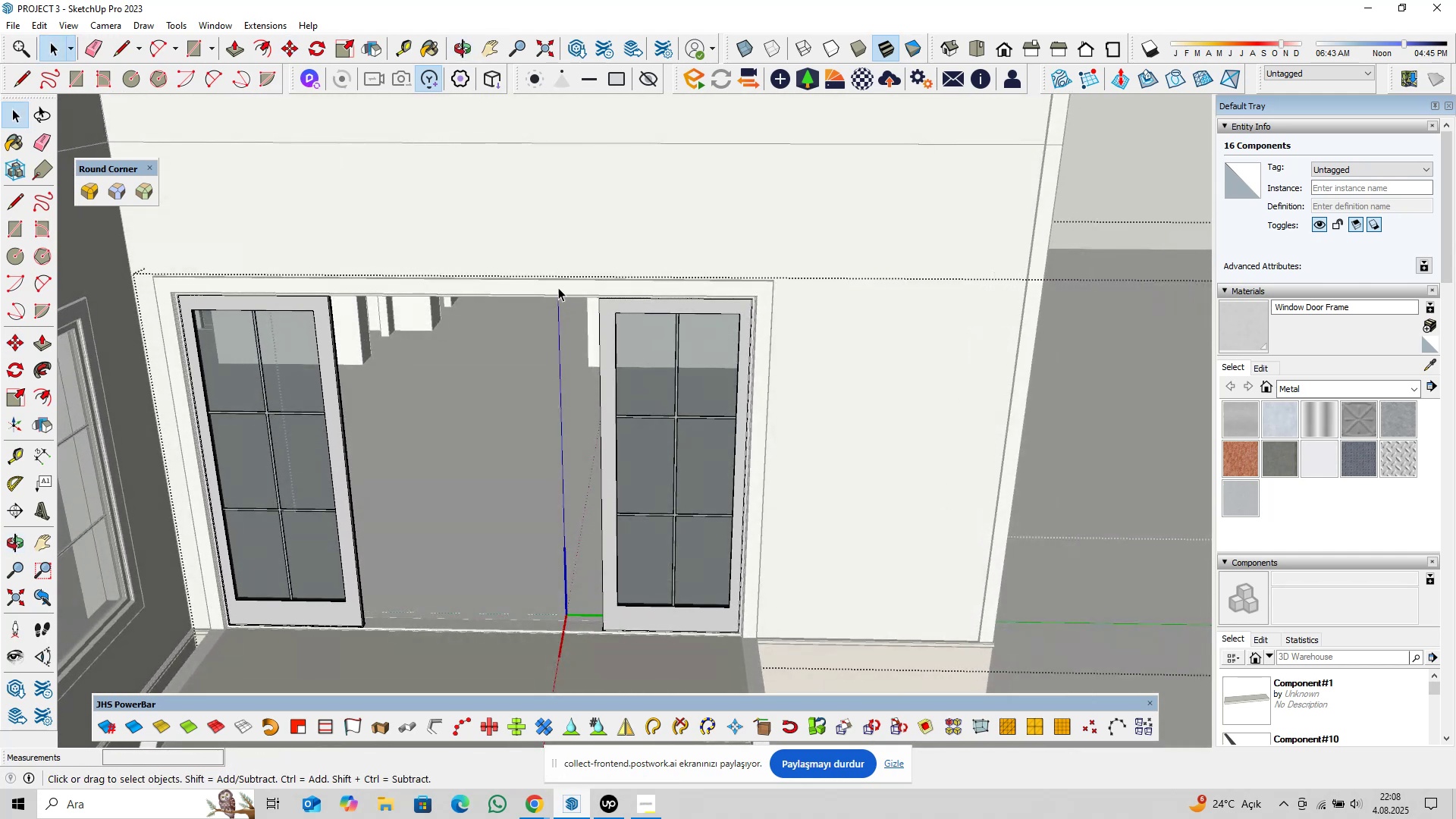 
left_click_drag(start_coordinate=[550, 237], to_coordinate=[821, 703])
 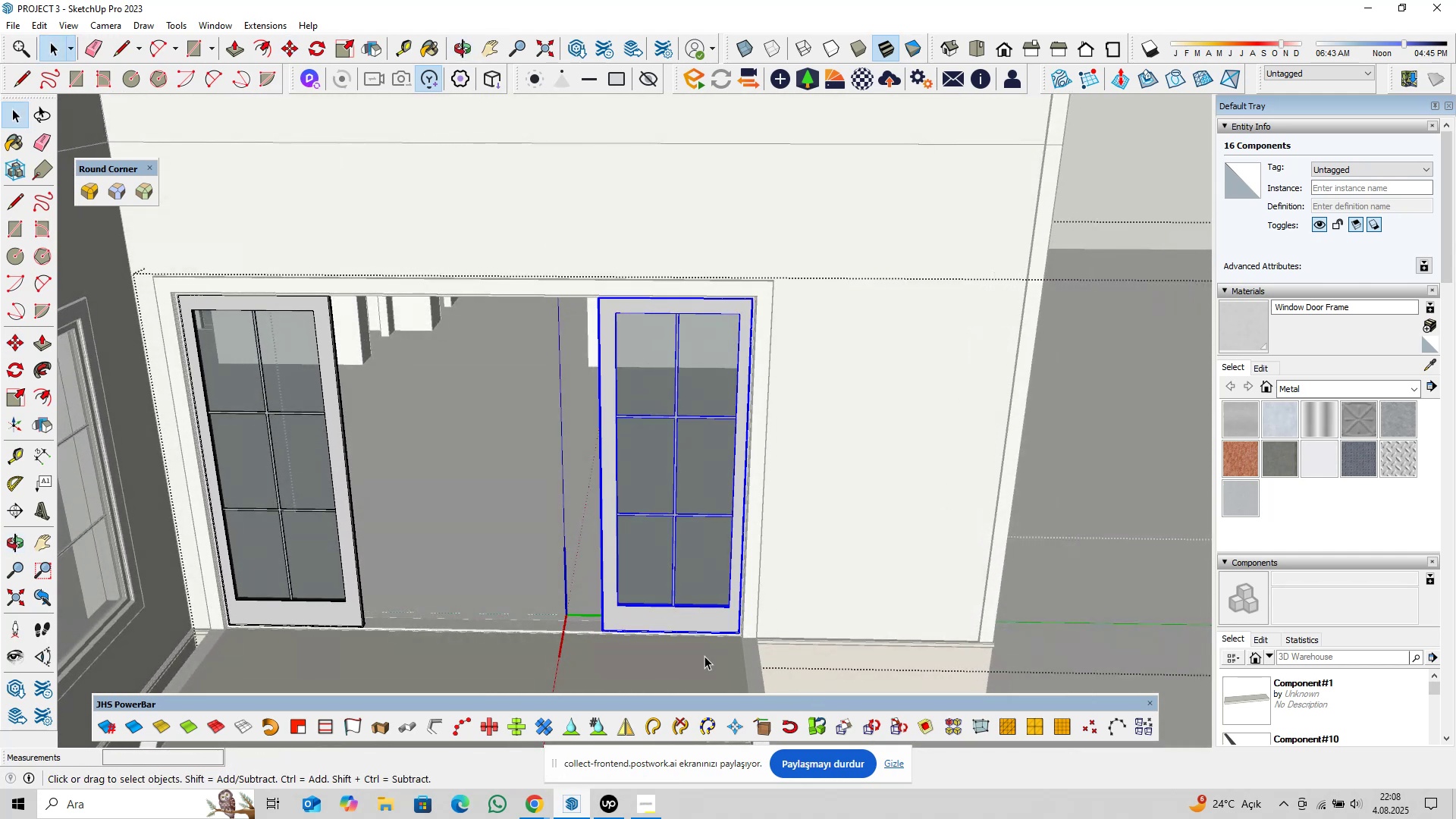 
scroll: coordinate [649, 651], scroll_direction: up, amount: 27.0
 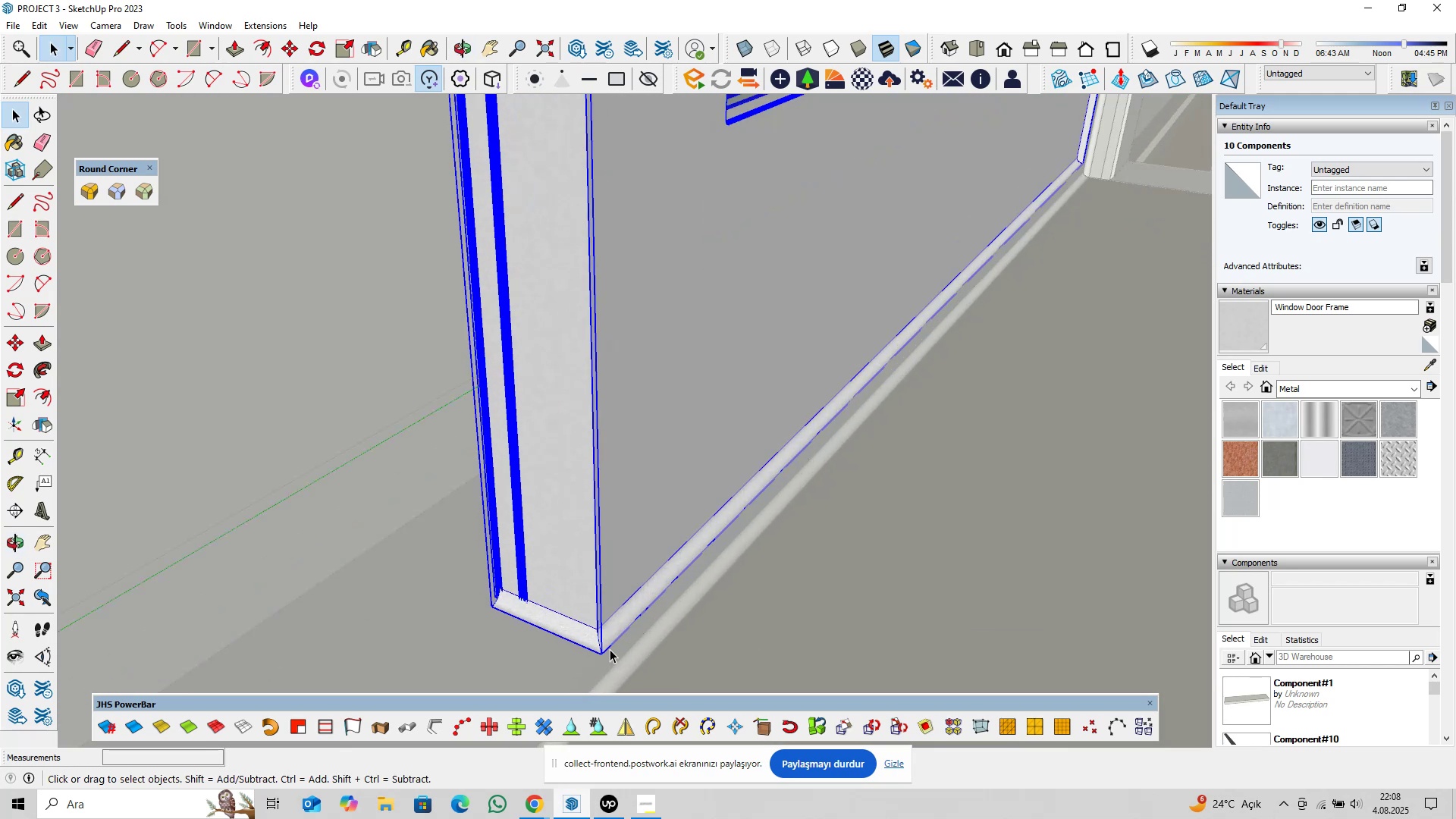 
hold_key(key=ShiftLeft, duration=0.56)
left_click([598, 650])
 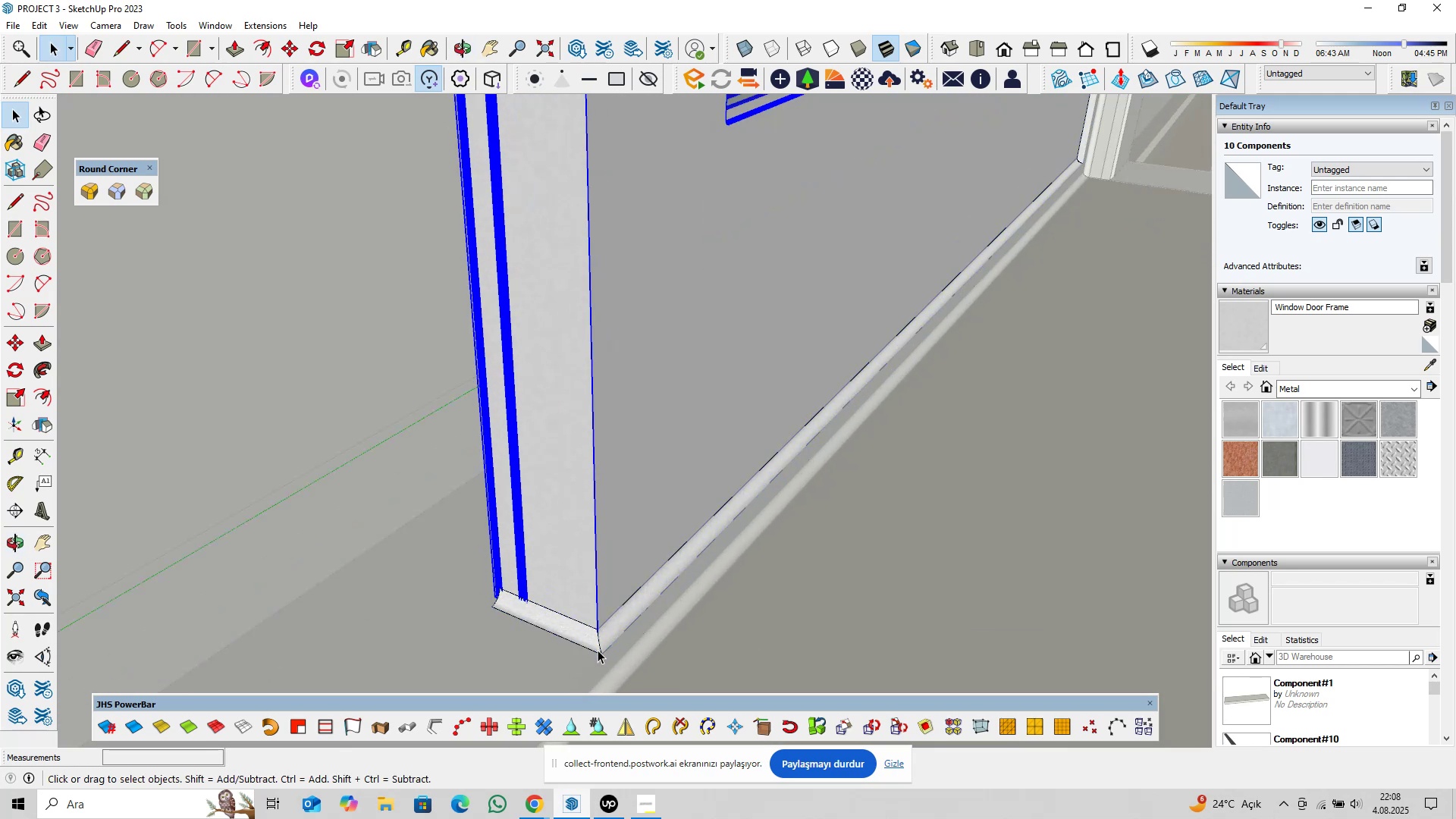 
scroll: coordinate [597, 648], scroll_direction: down, amount: 5.0
 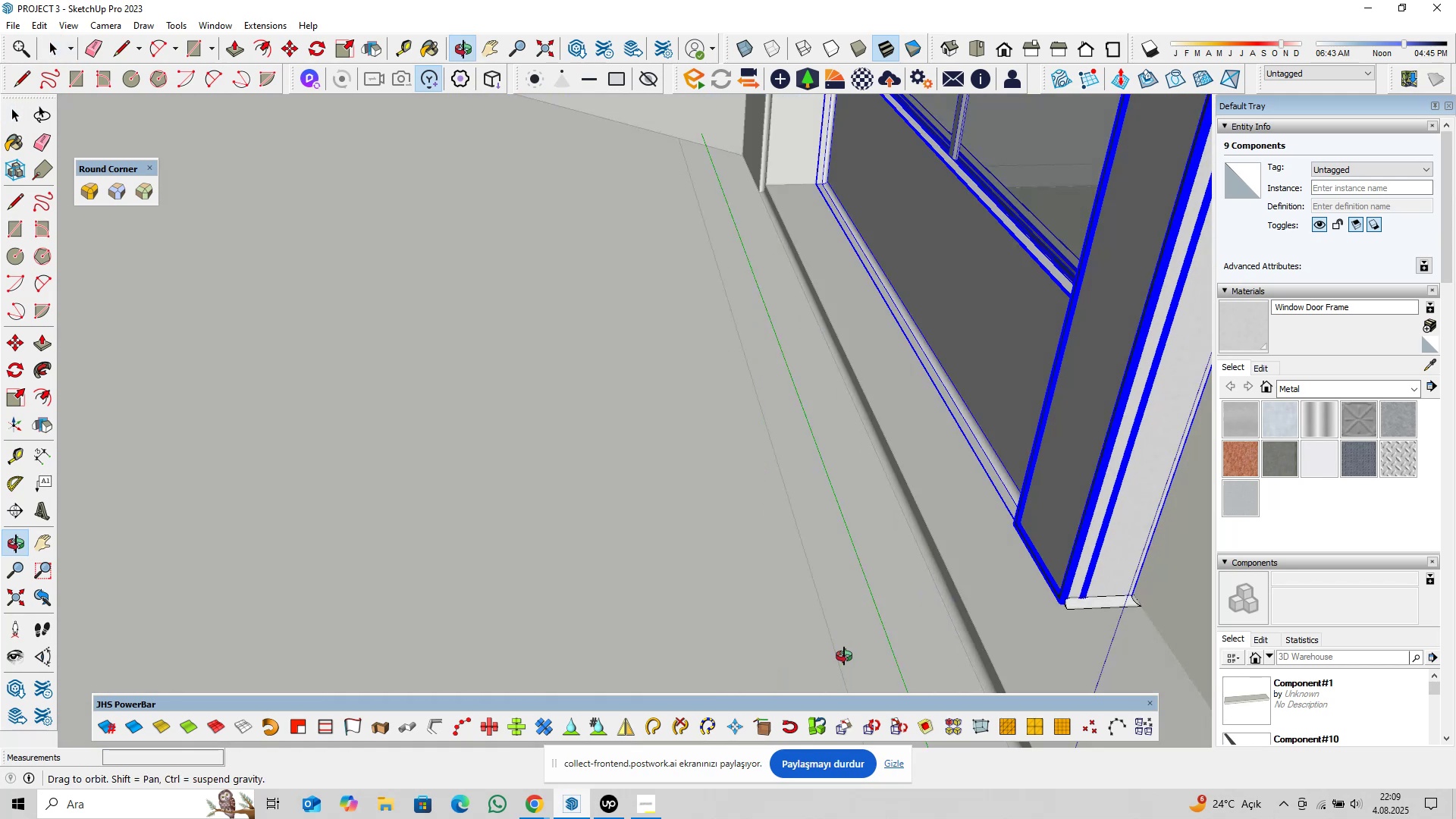 
hold_key(key=ShiftLeft, duration=0.45)
 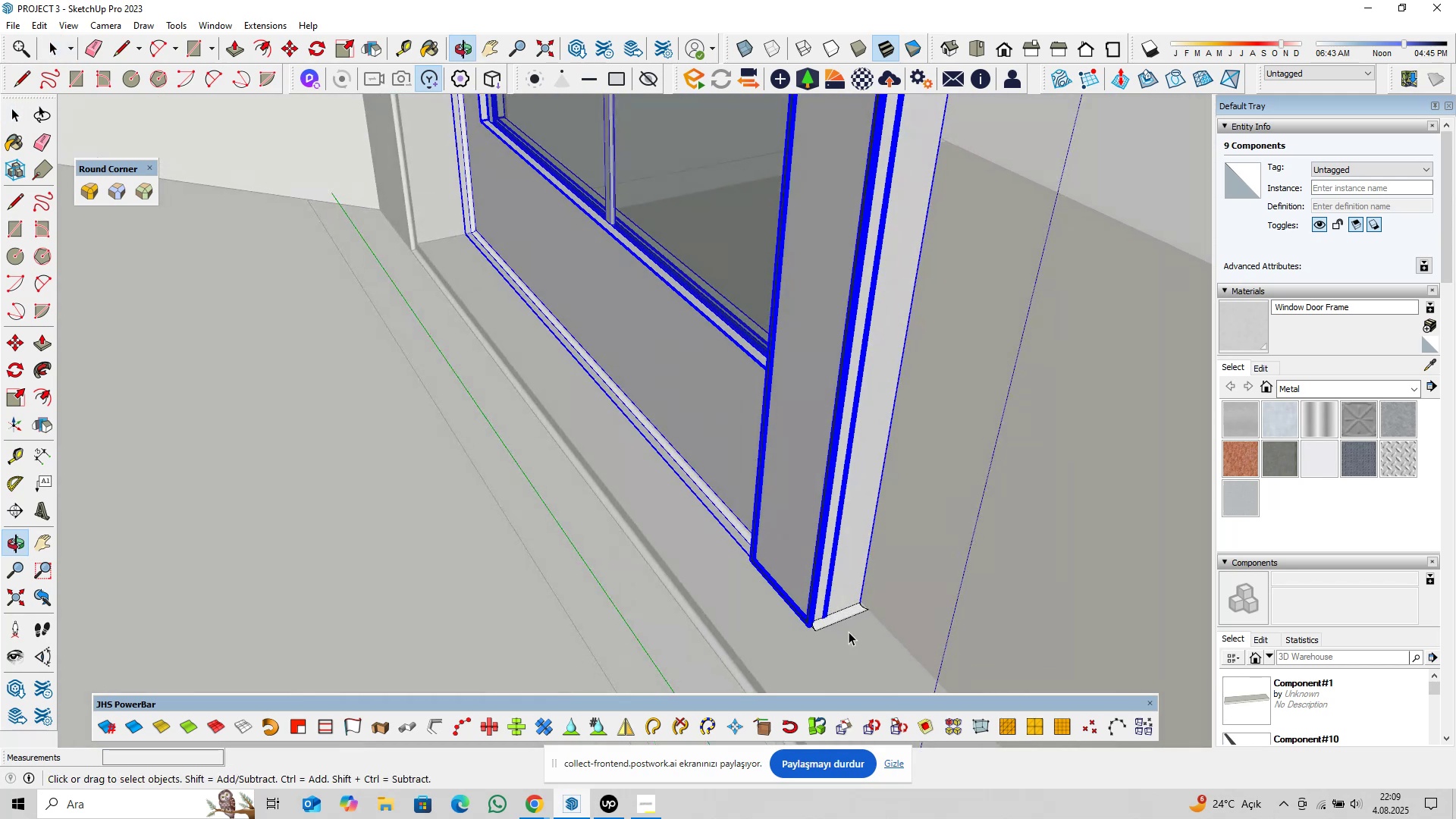 
scroll: coordinate [792, 607], scroll_direction: up, amount: 14.0
 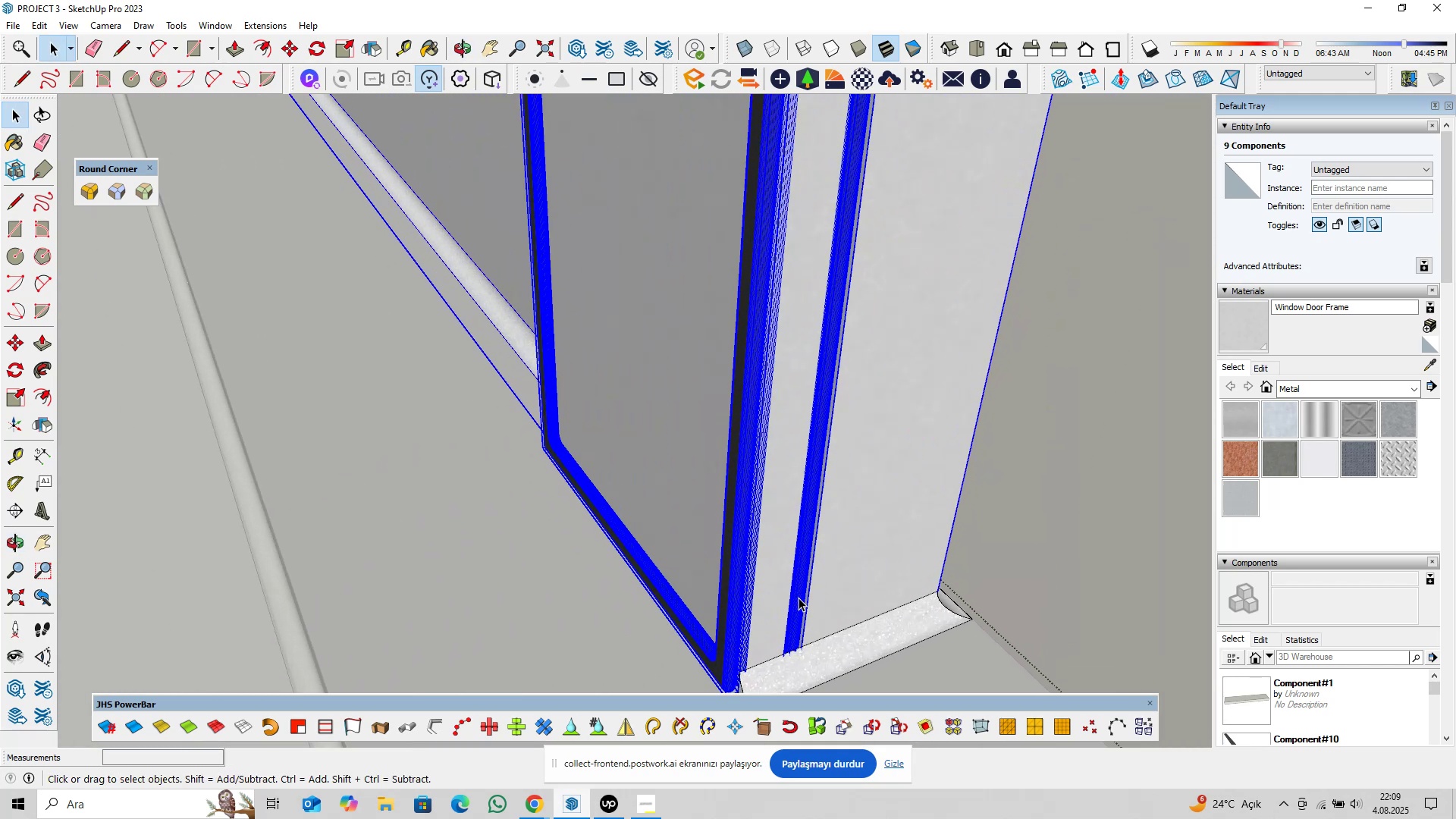 
hold_key(key=ShiftLeft, duration=1.53)
left_click([799, 595])
 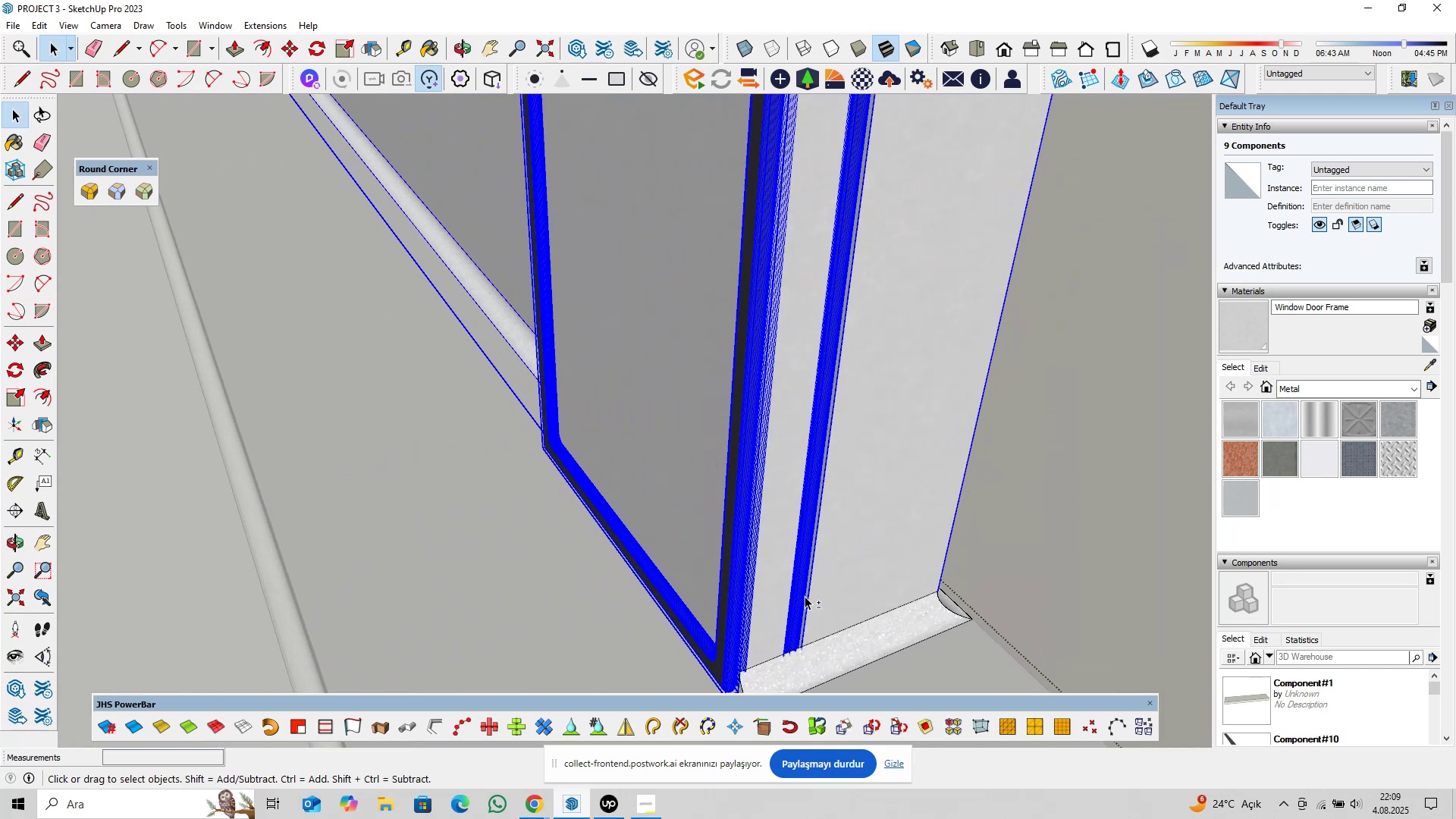 
left_click([805, 595])
 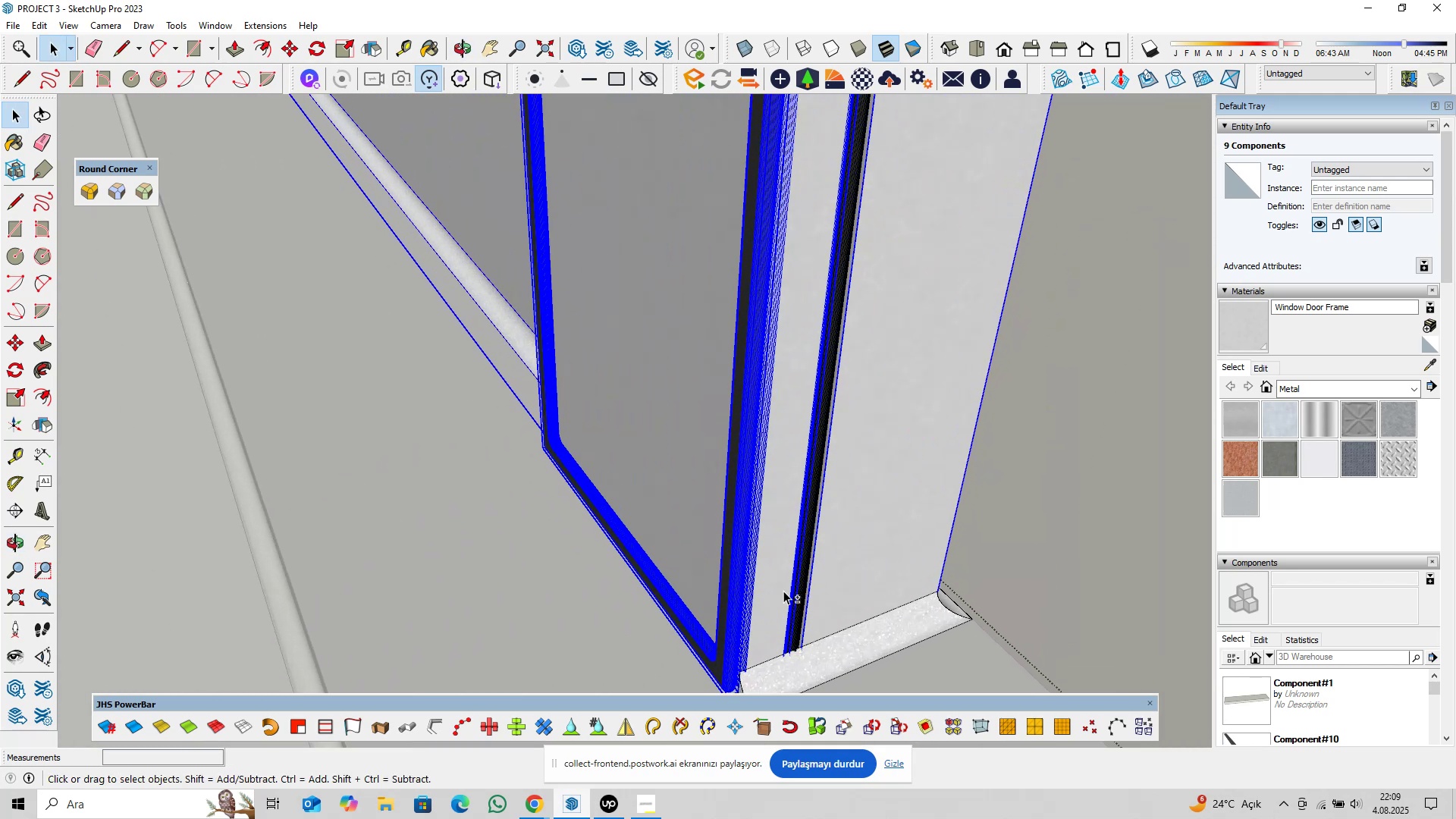 
hold_key(key=ShiftLeft, duration=0.71)
double_click([780, 583])
 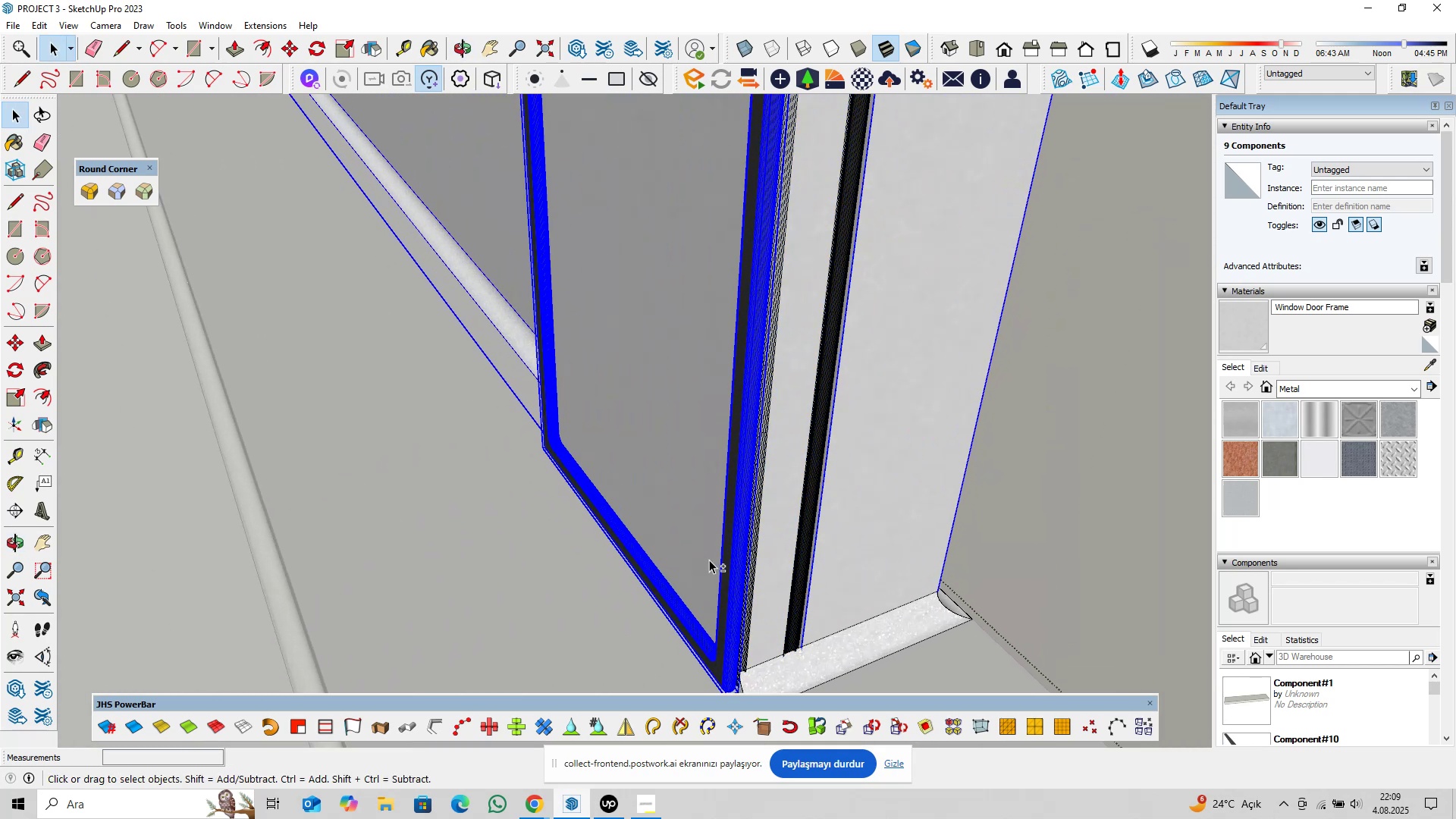 
triple_click([708, 559])
 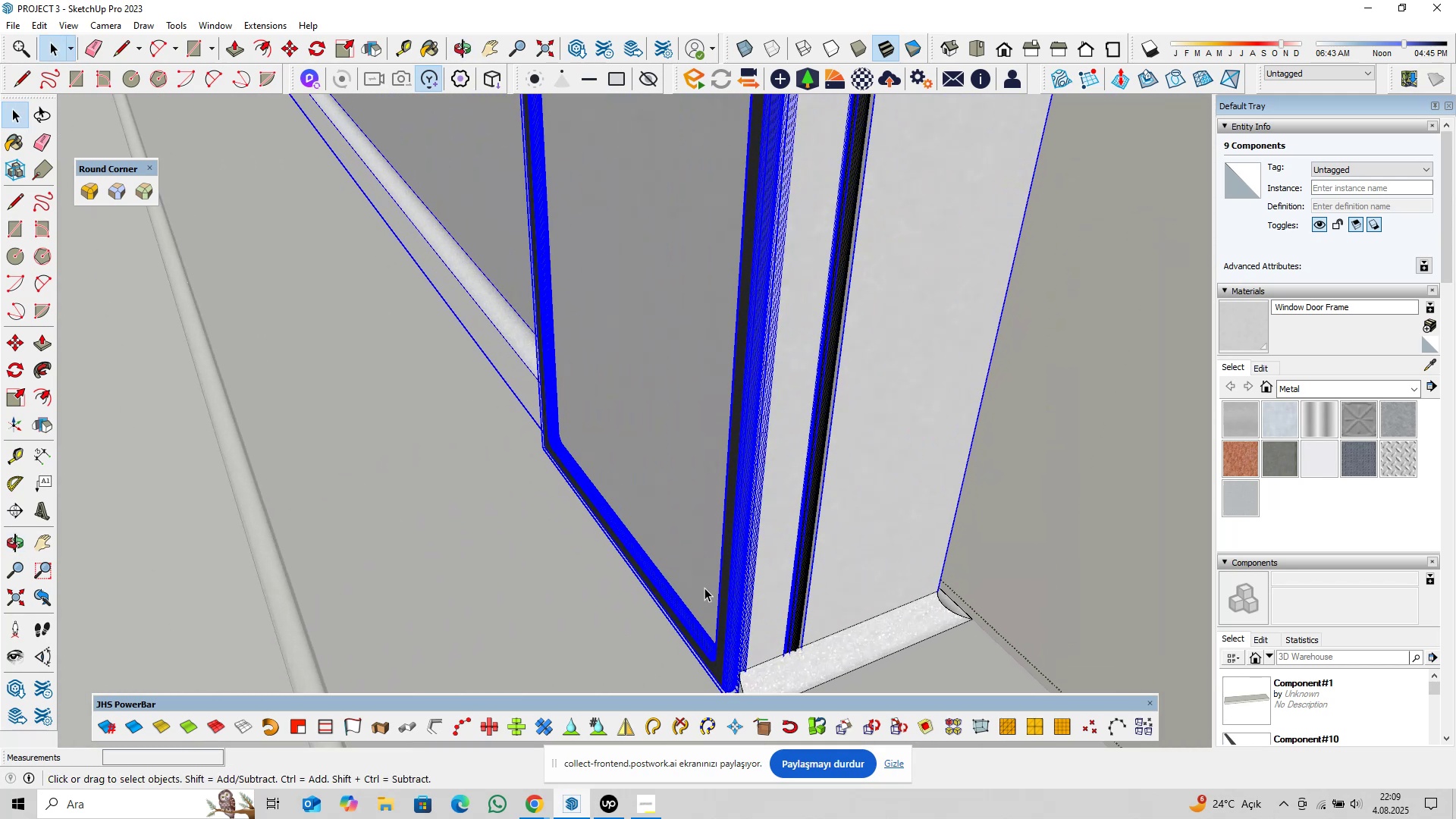 
hold_key(key=ShiftLeft, duration=0.62)
left_click([729, 571])
 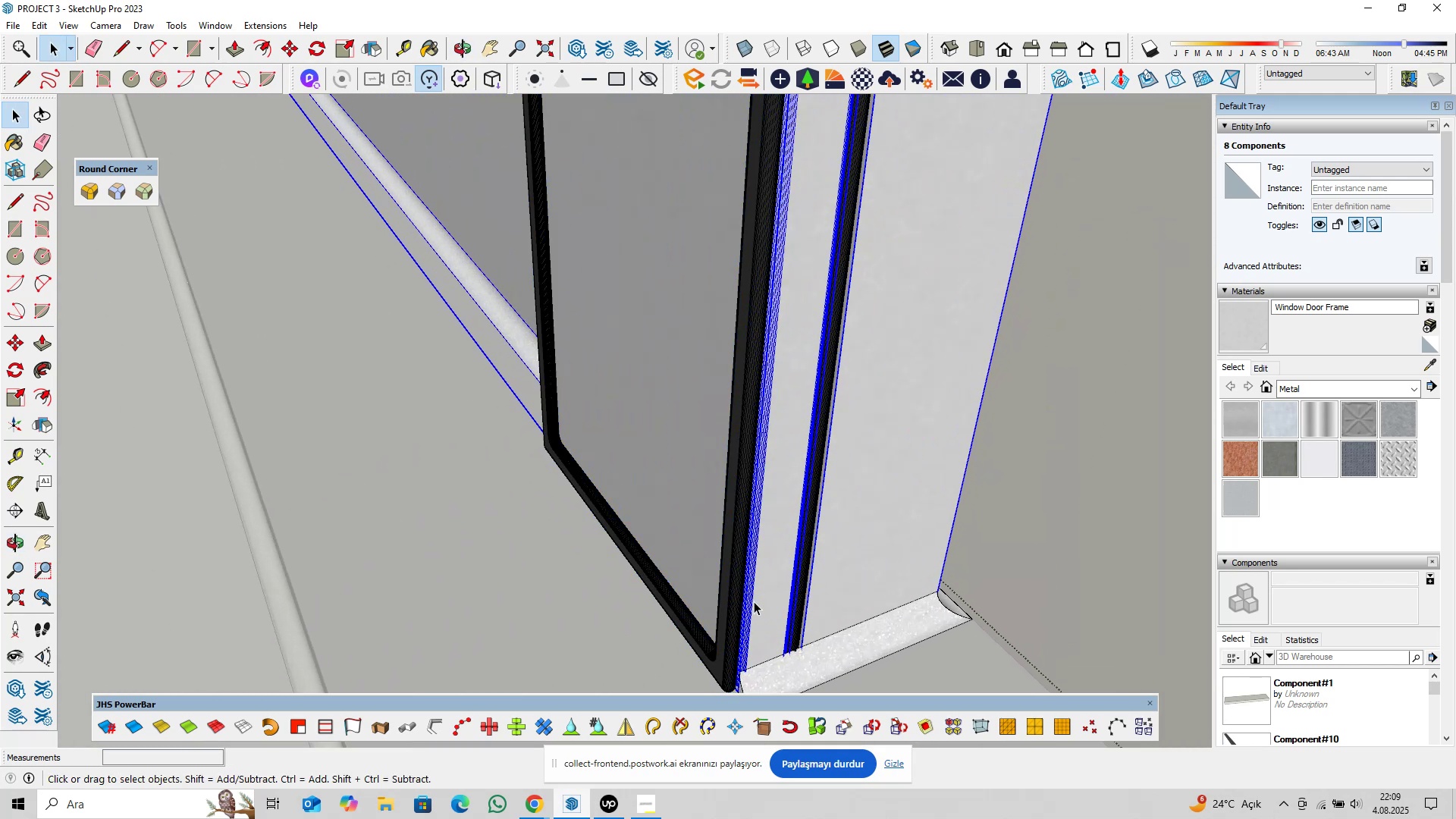 
hold_key(key=ShiftLeft, duration=0.65)
left_click([762, 627])
 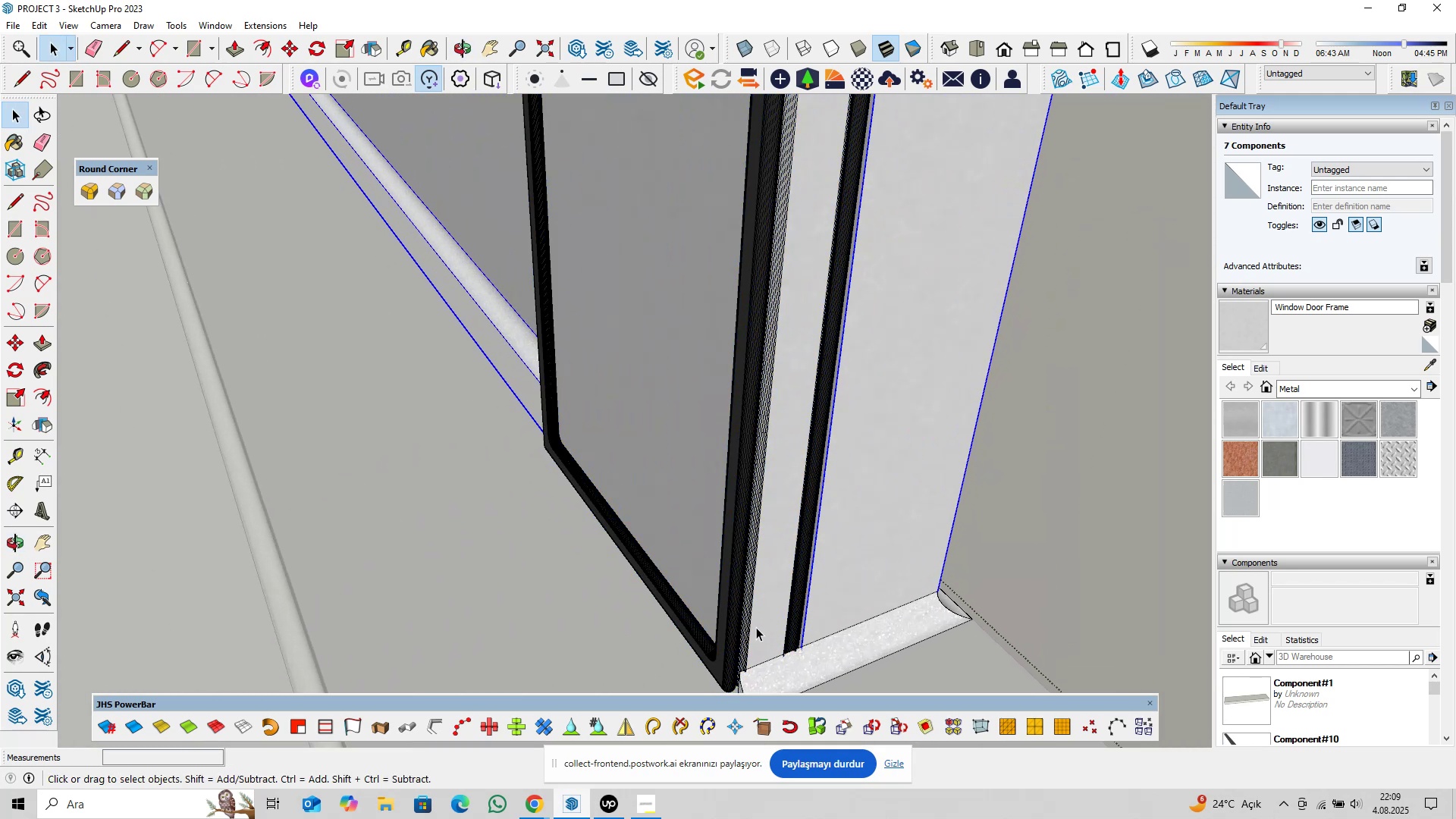 
scroll: coordinate [748, 623], scroll_direction: down, amount: 3.0
 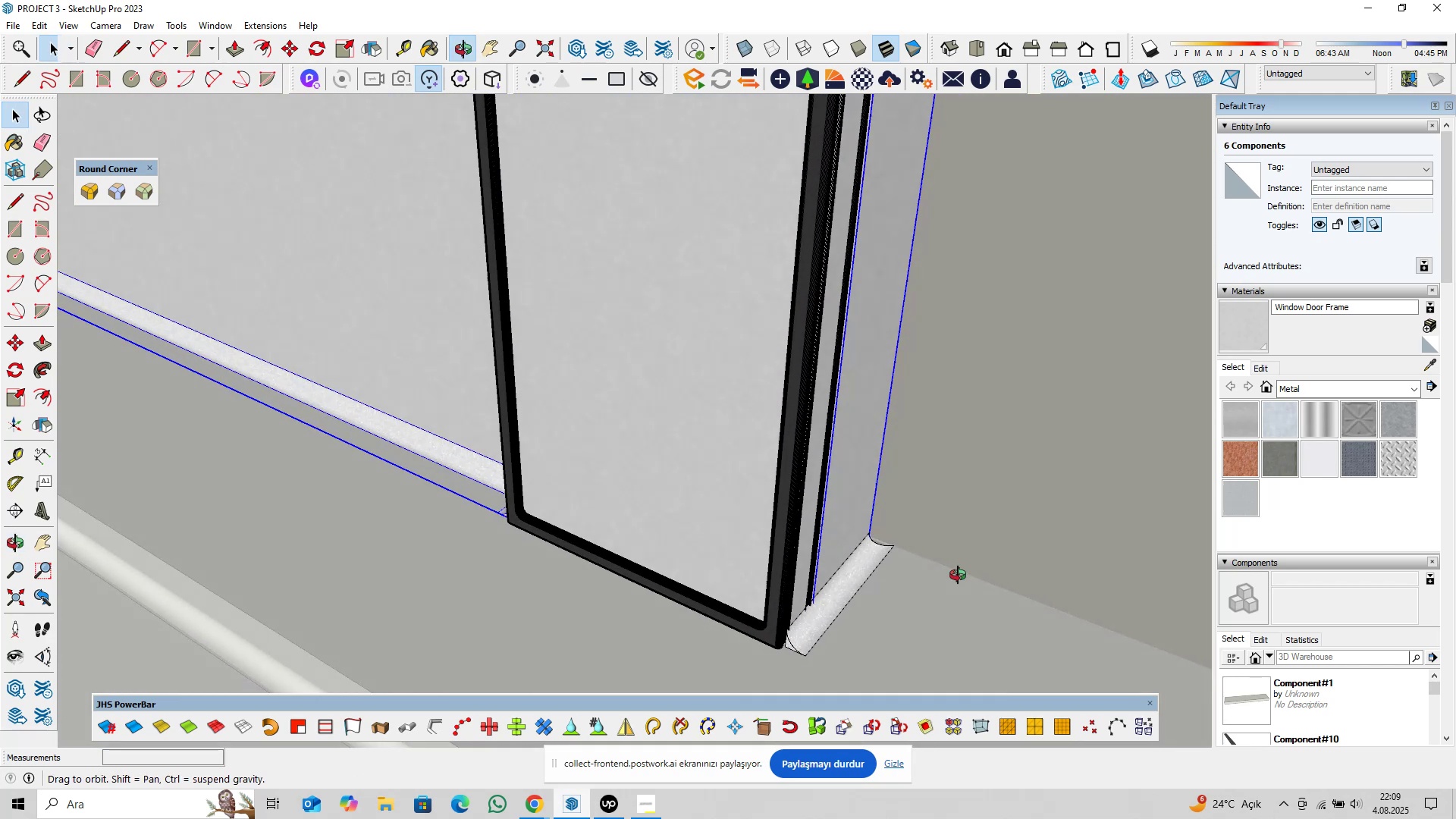 
hold_key(key=ShiftLeft, duration=0.36)
 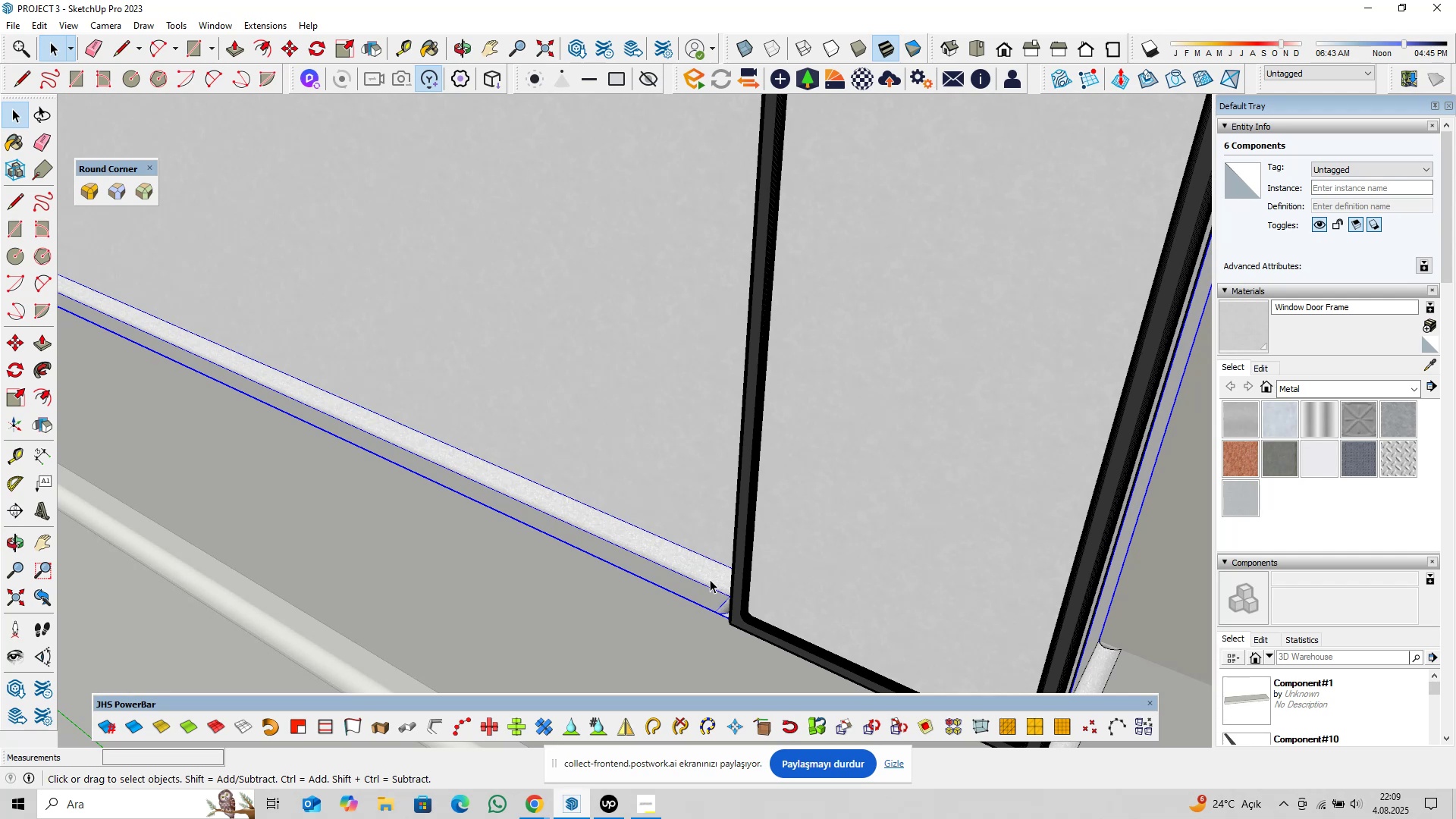 
scroll: coordinate [761, 614], scroll_direction: up, amount: 2.0
 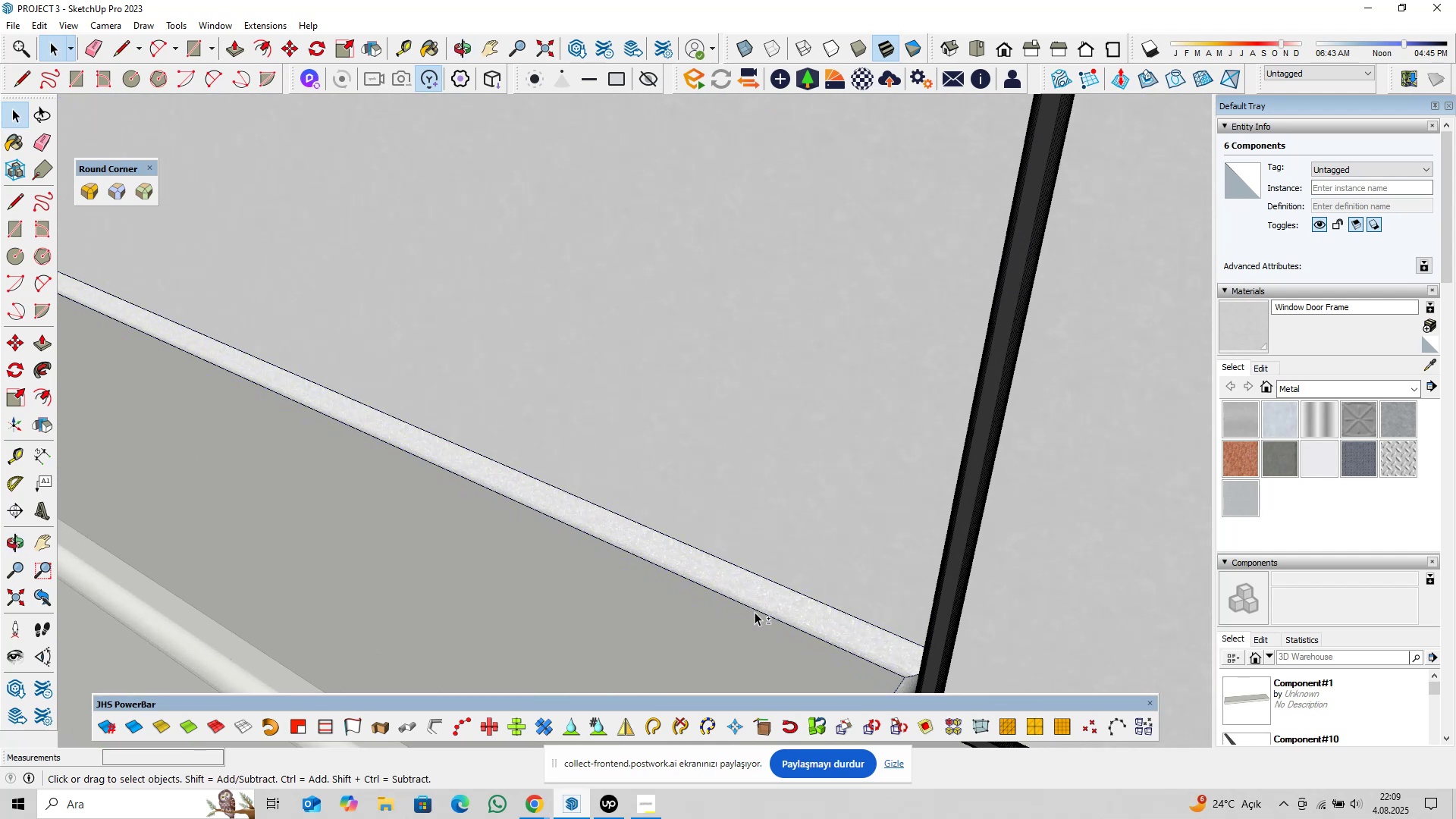 
key(Shift+ShiftLeft)
 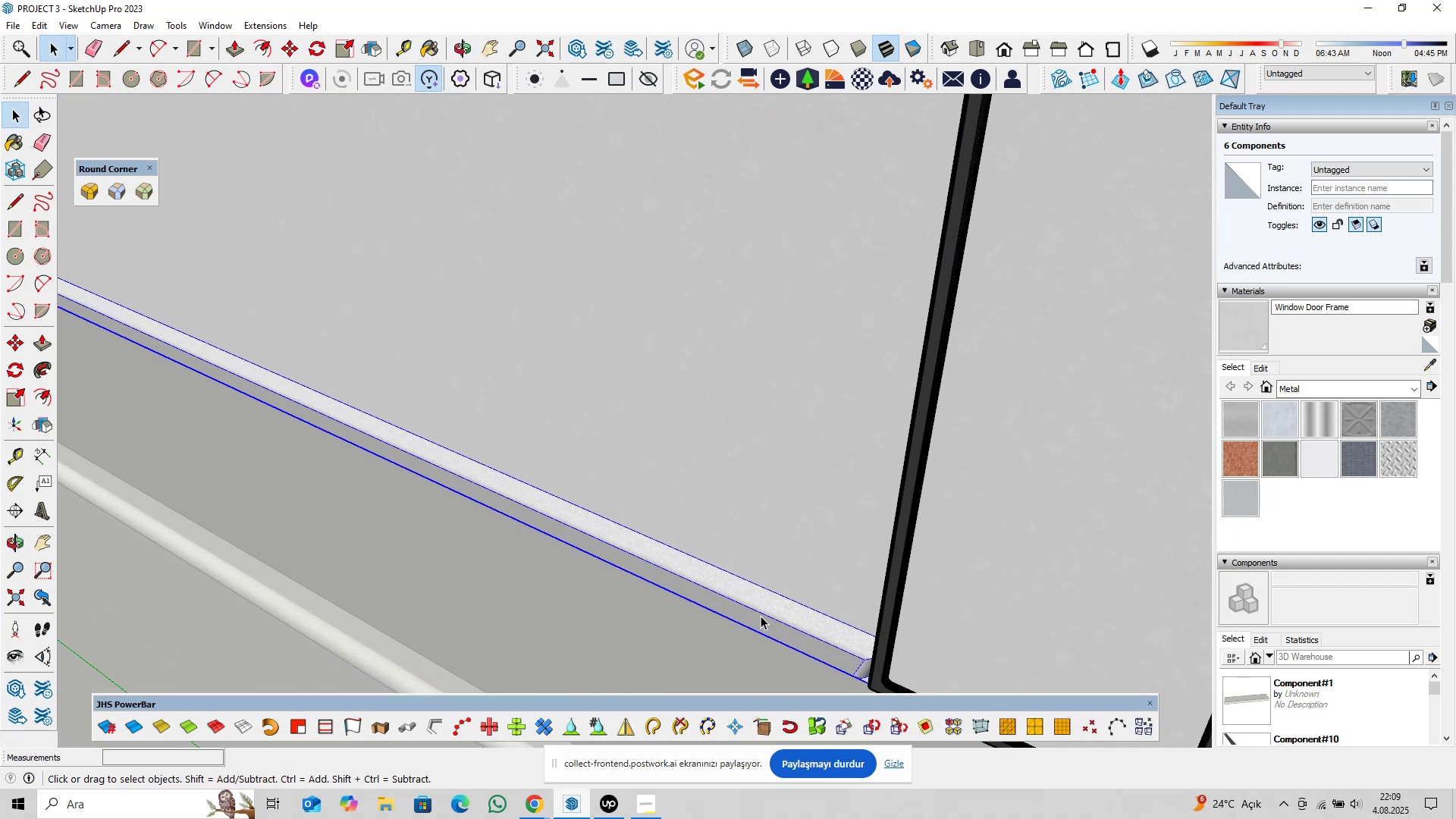 
hold_key(key=ShiftLeft, duration=0.58)
left_click([759, 609])
 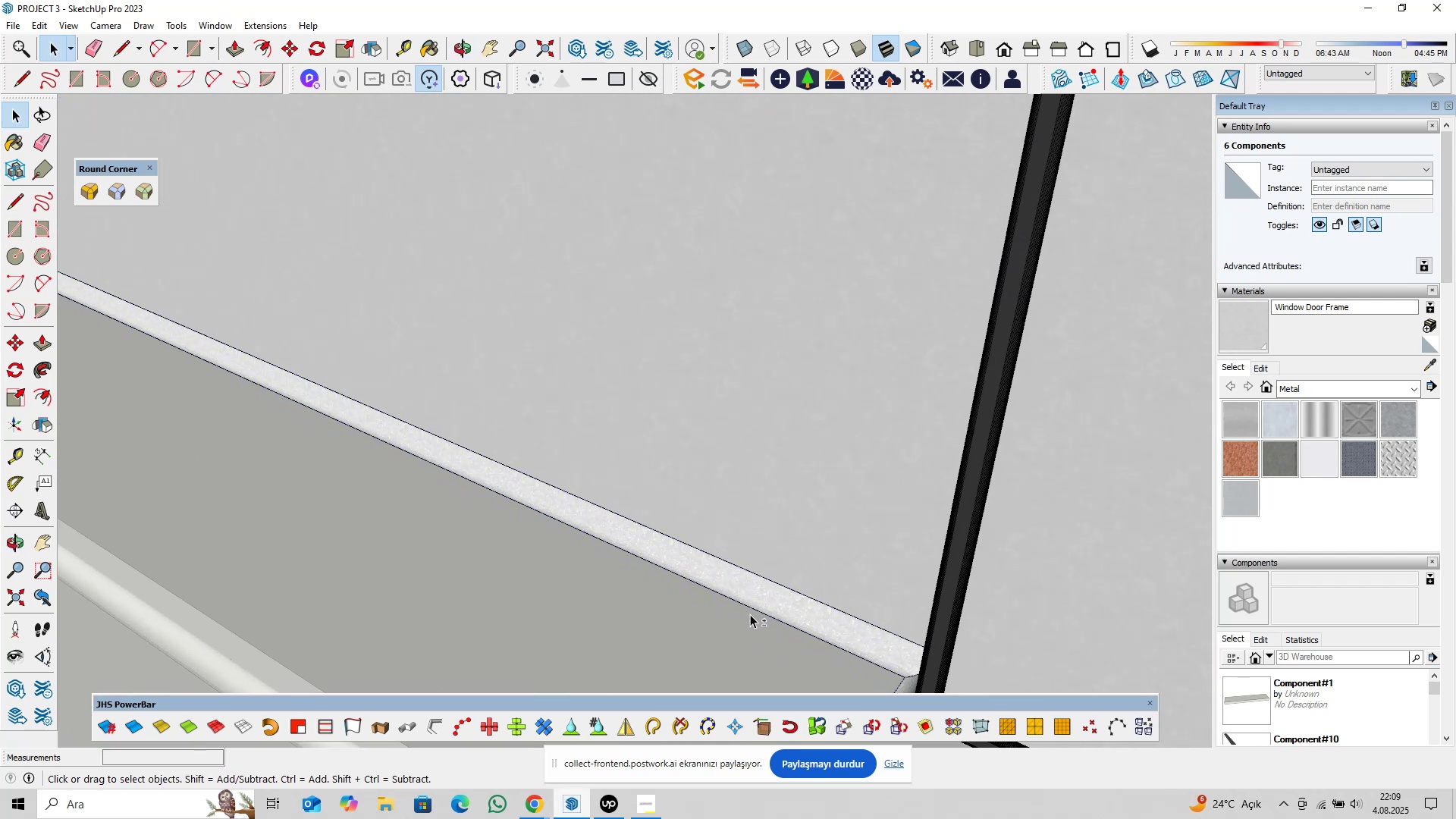 
scroll: coordinate [706, 599], scroll_direction: down, amount: 13.0
 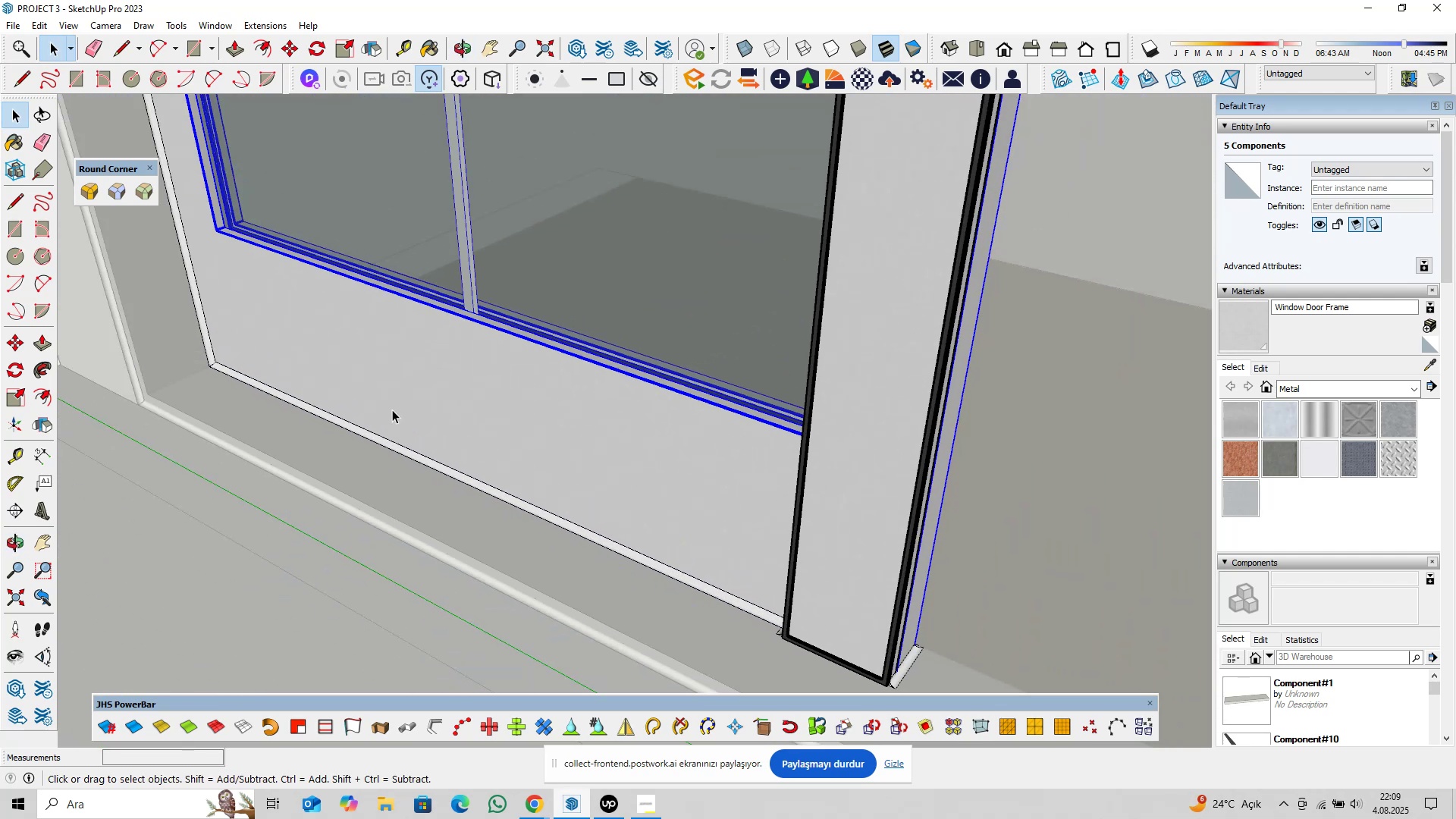 
hold_key(key=ShiftLeft, duration=0.34)
 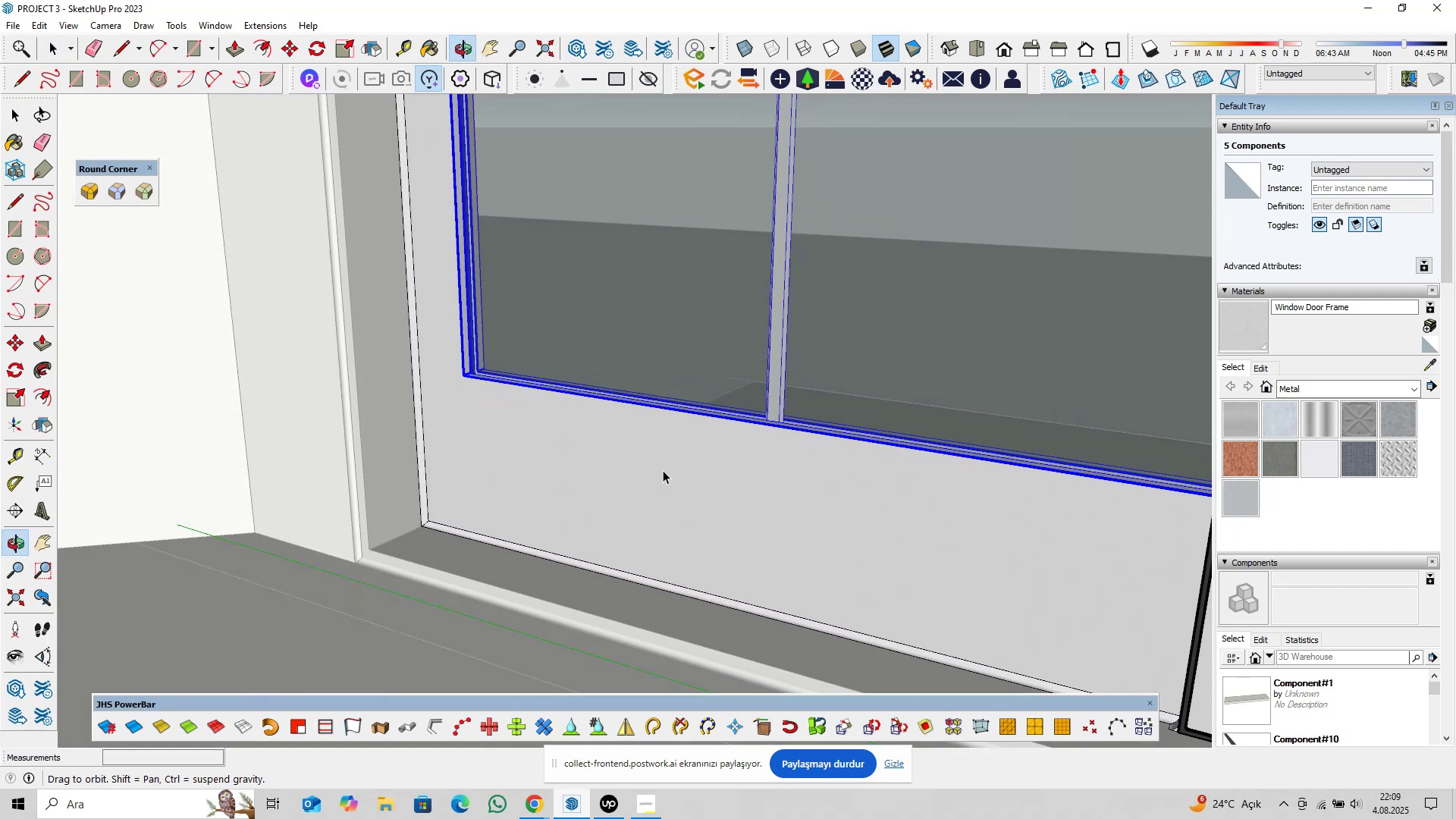 
hold_key(key=ControlLeft, duration=0.74)
left_click([635, 453])
 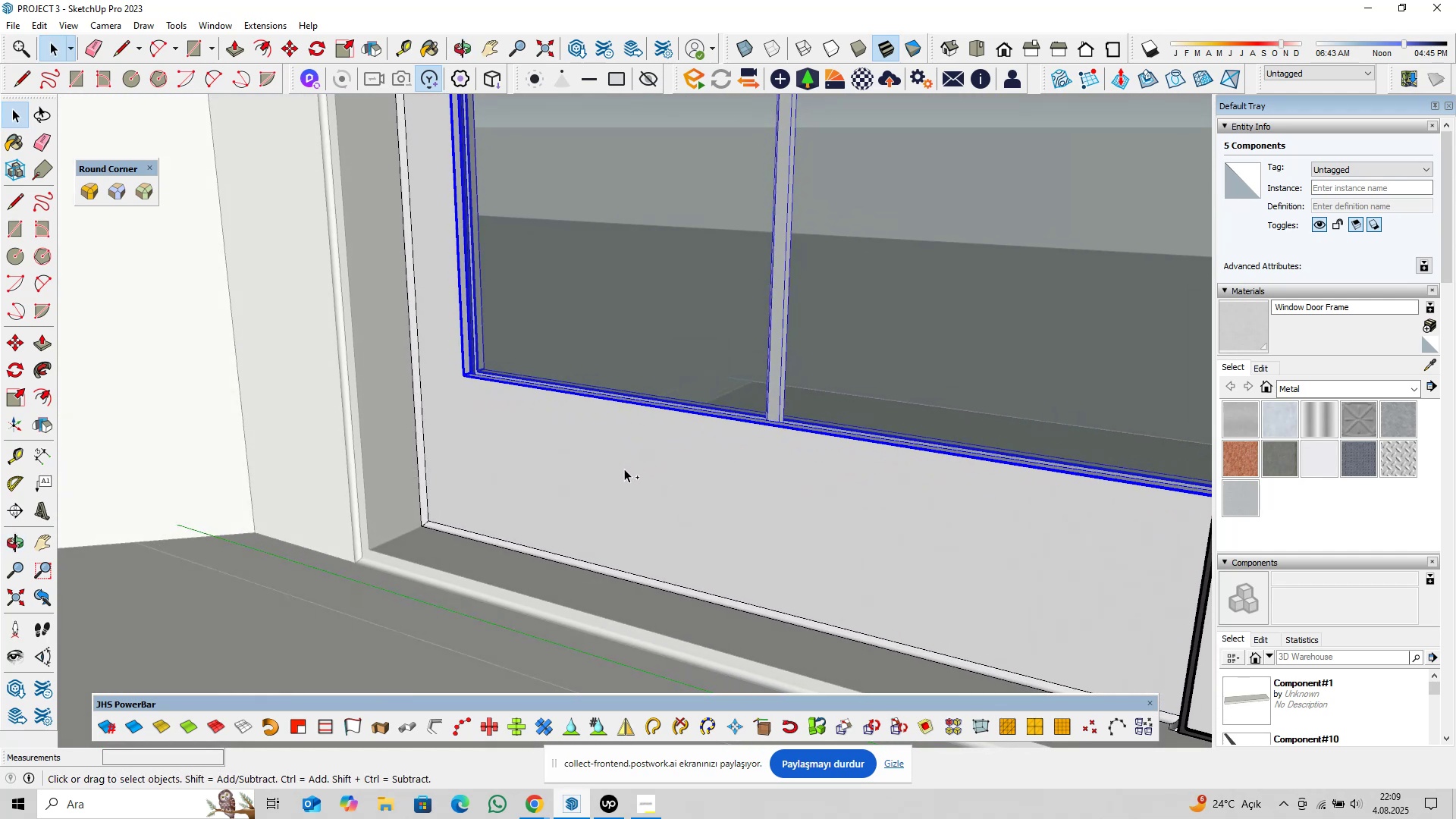 
scroll: coordinate [620, 474], scroll_direction: down, amount: 5.0
 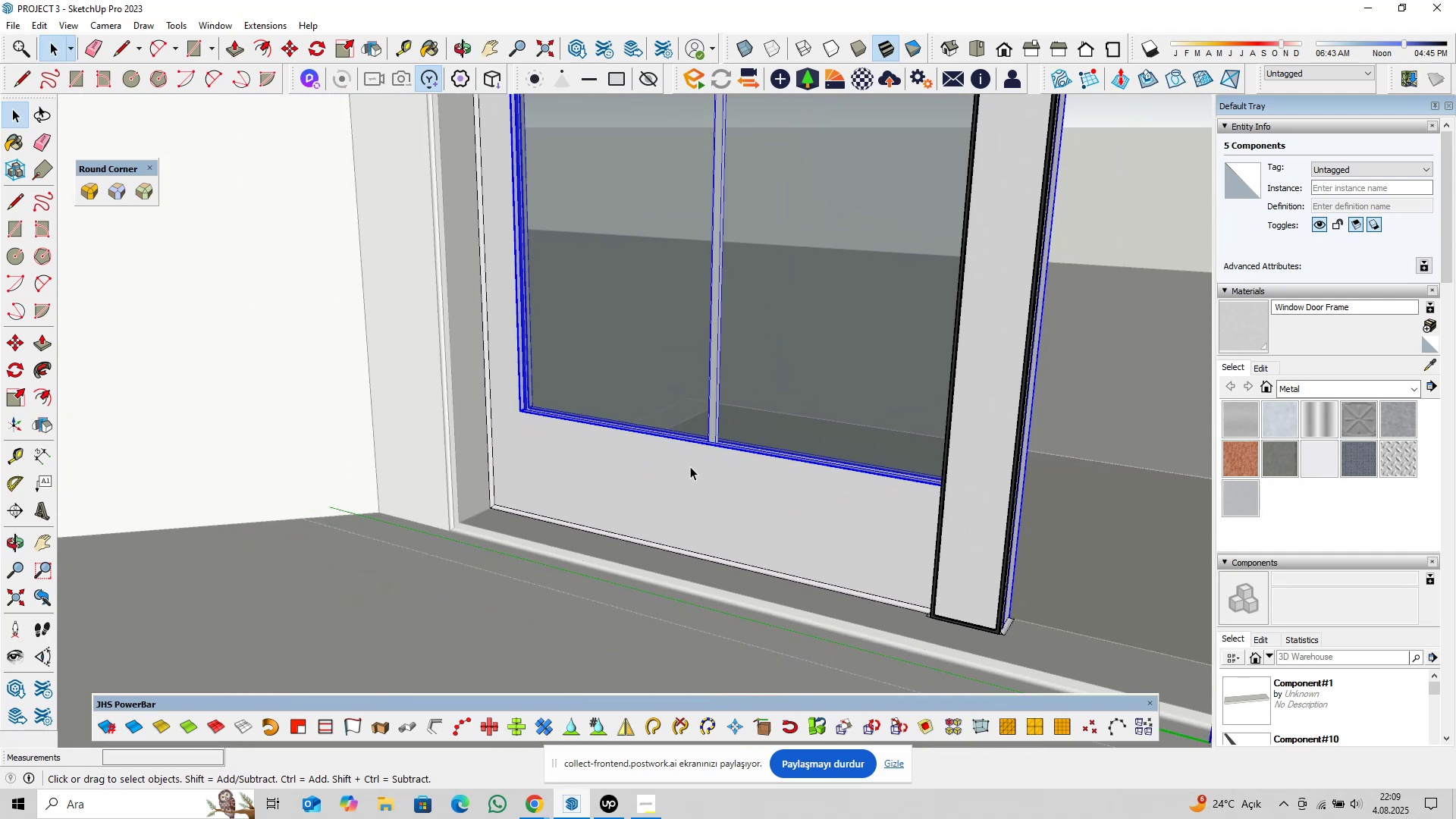 
hold_key(key=ShiftLeft, duration=0.36)
 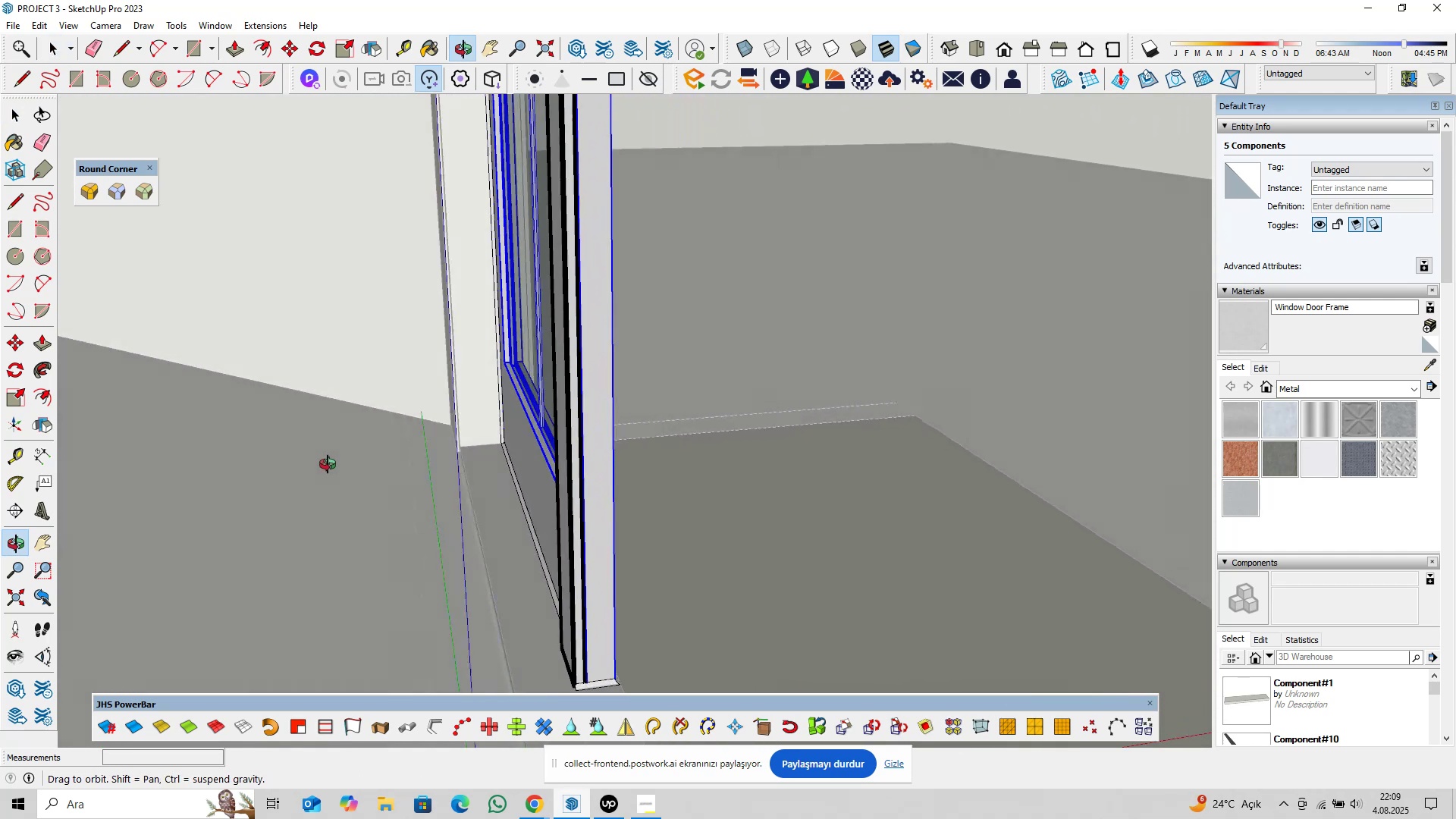 
hold_key(key=ShiftLeft, duration=0.56)
 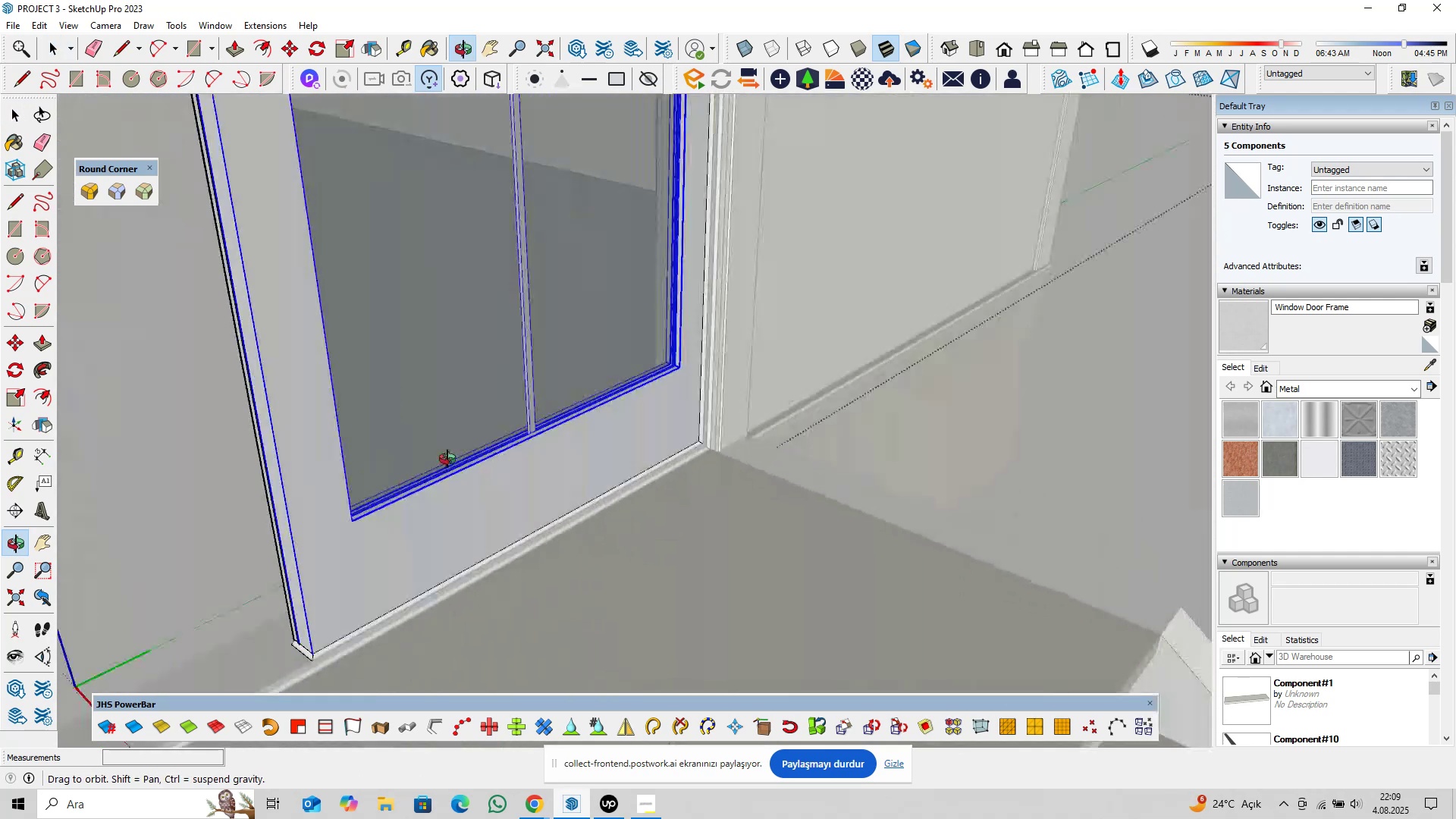 
hold_key(key=ShiftLeft, duration=0.44)
 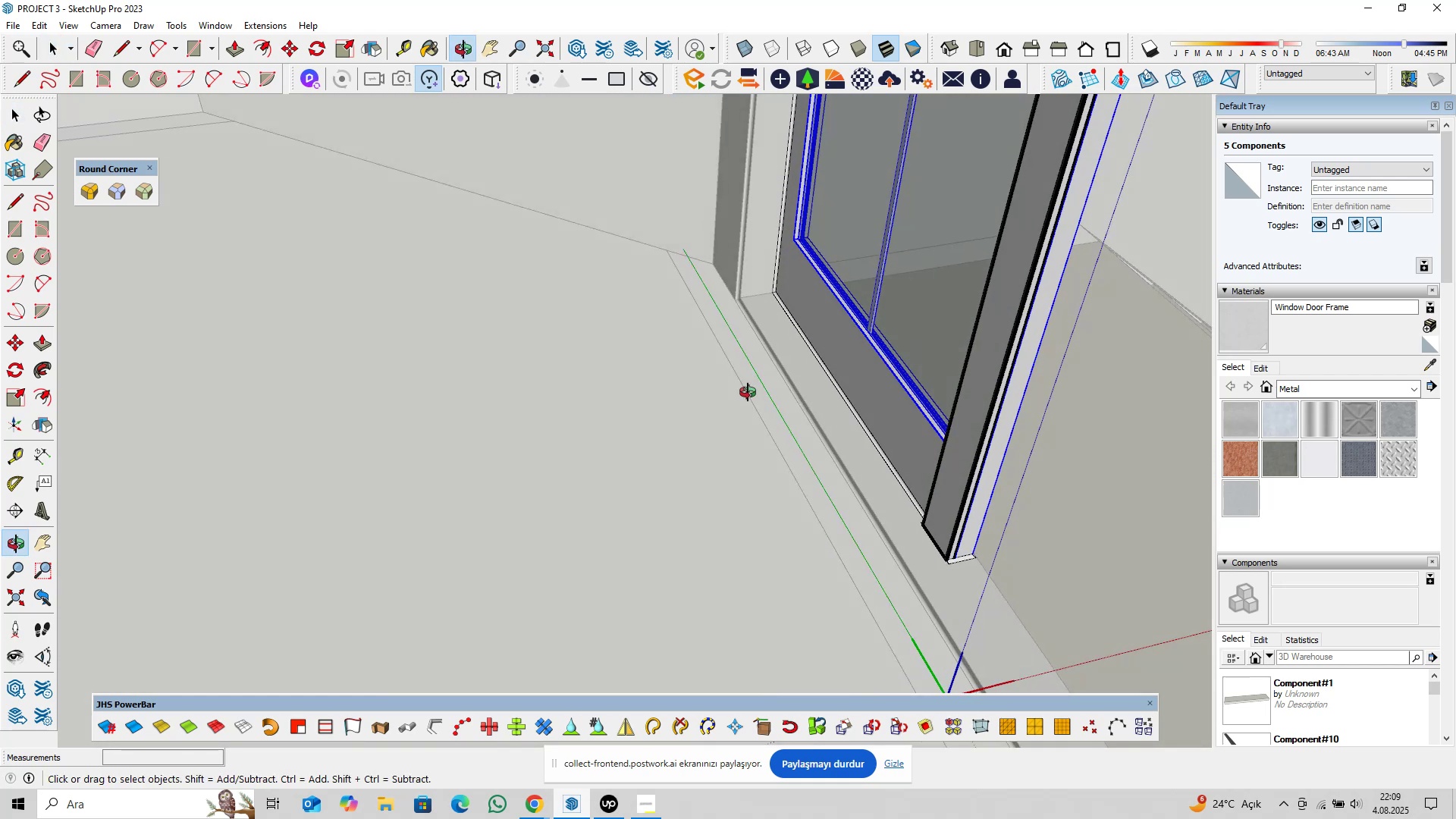 
wait(7.26)
 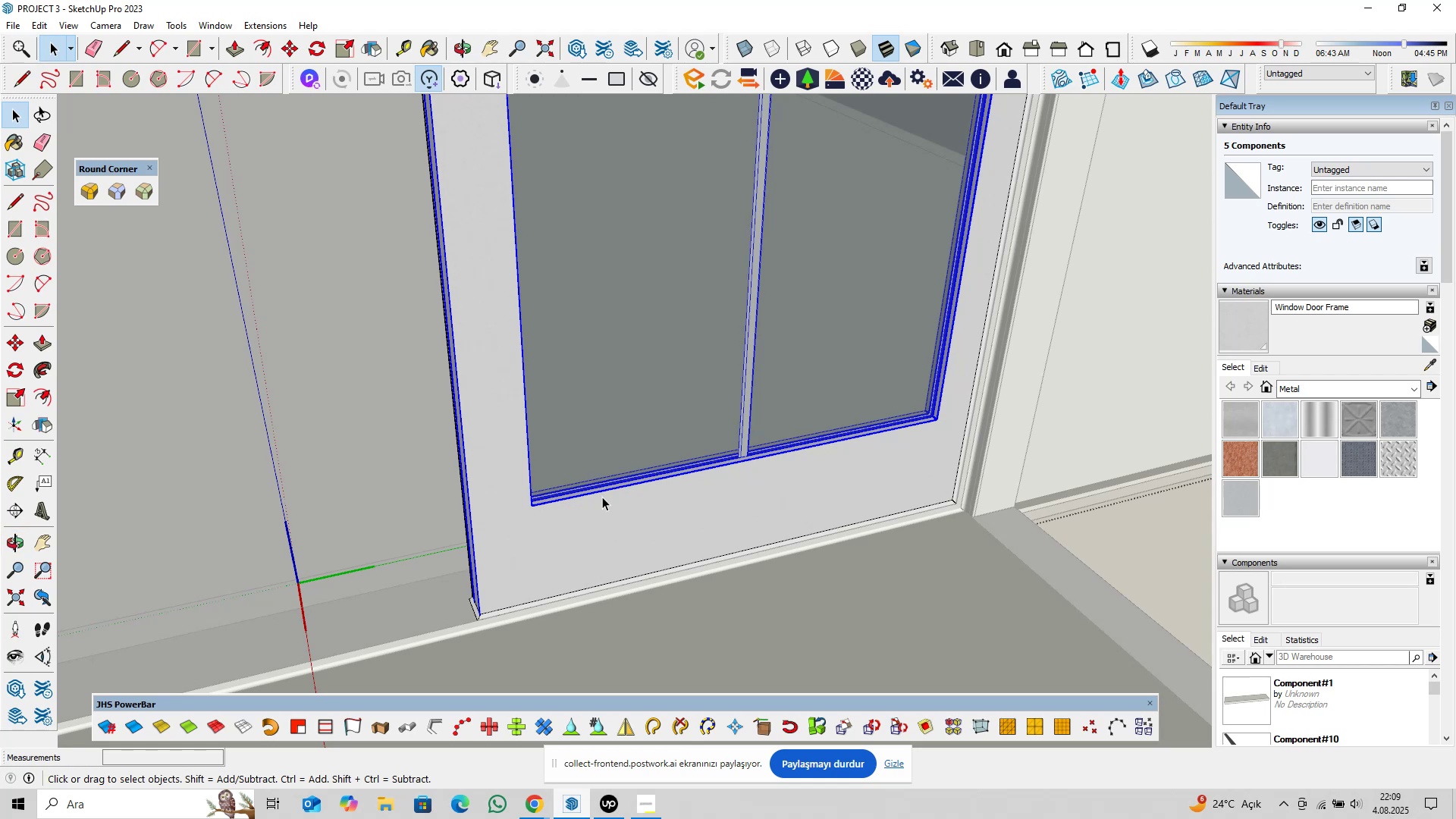 
hold_key(key=ShiftLeft, duration=0.46)
 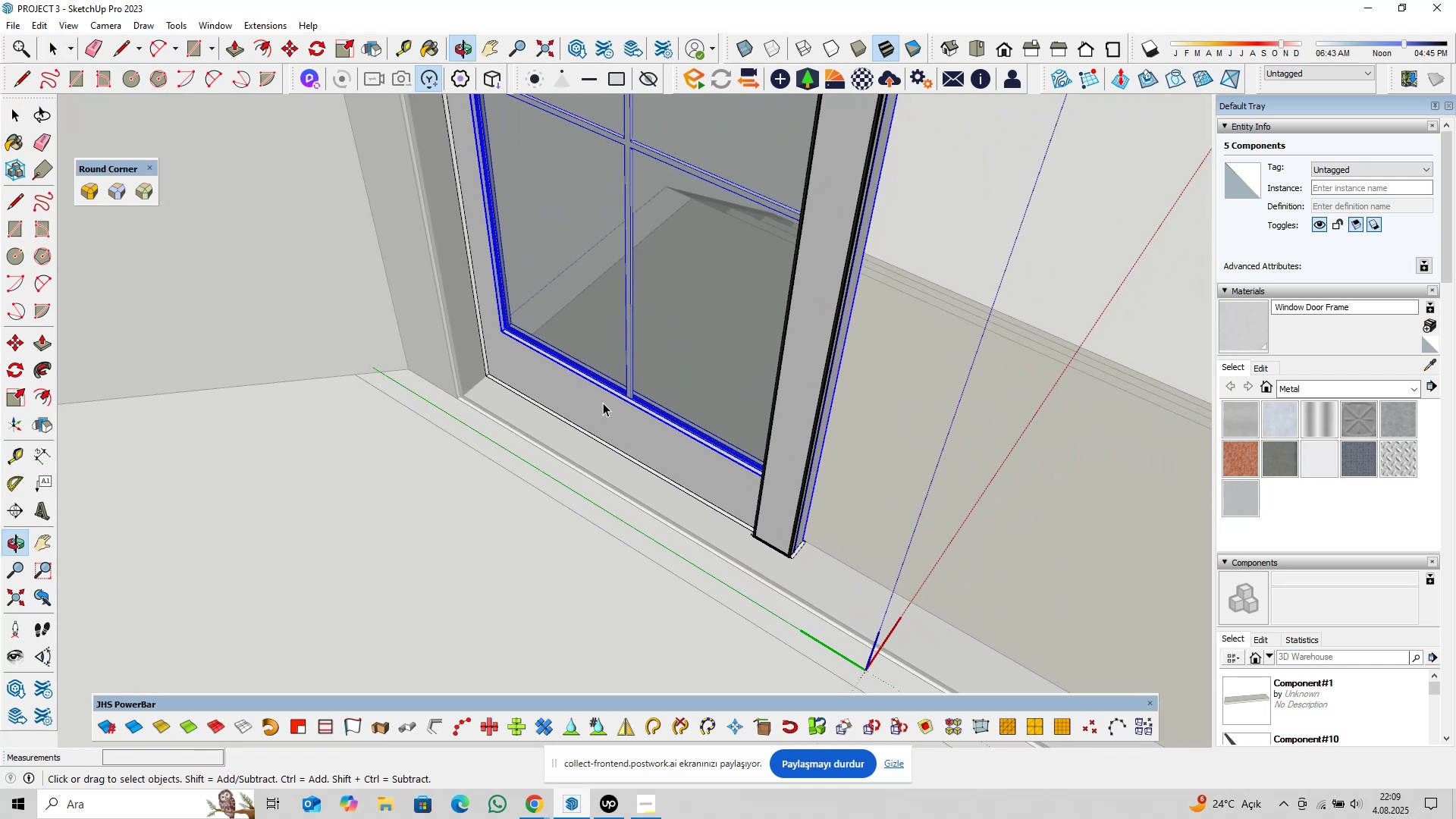 
scroll: coordinate [428, 362], scroll_direction: up, amount: 8.0
 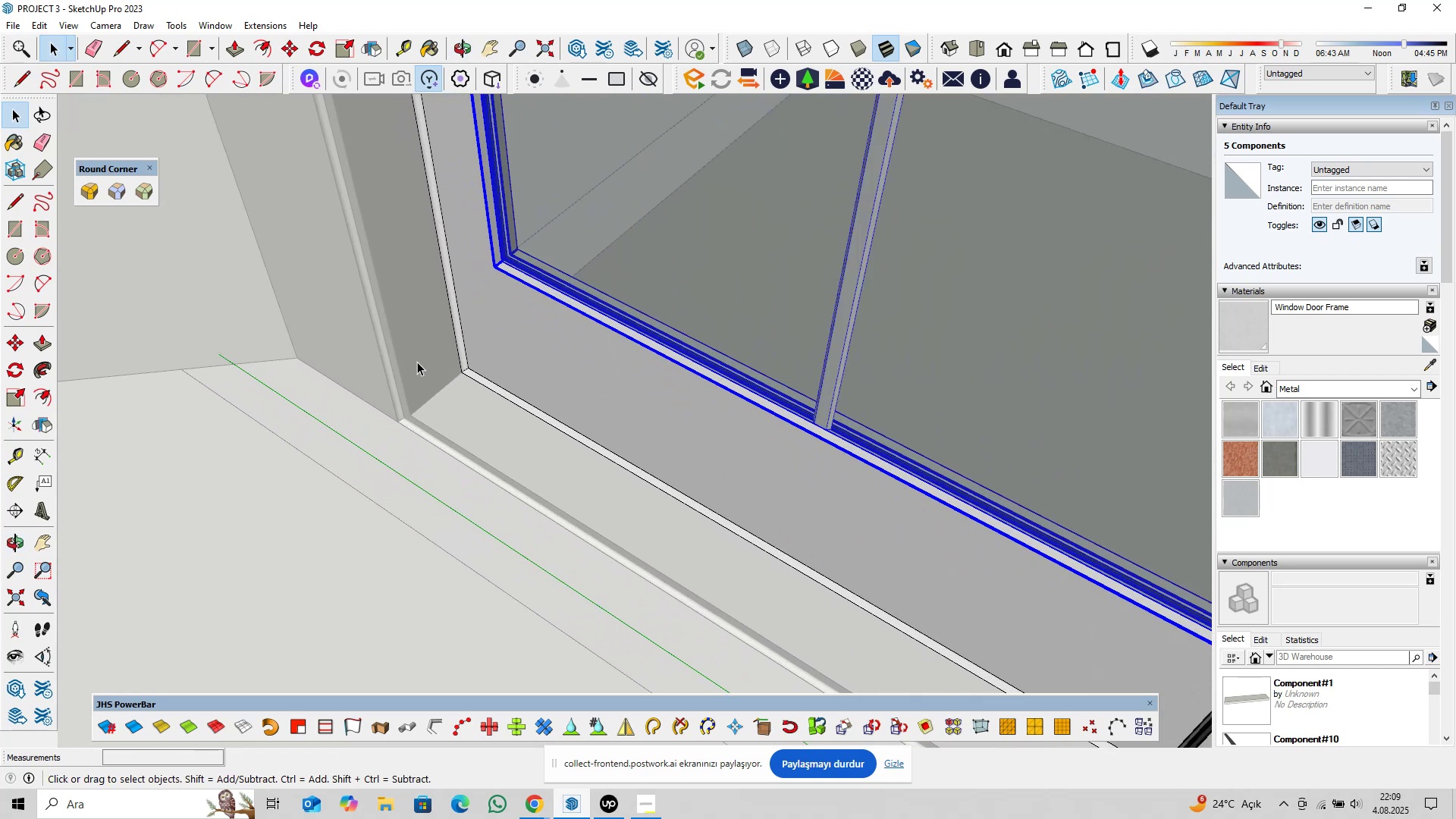 
key(M)
 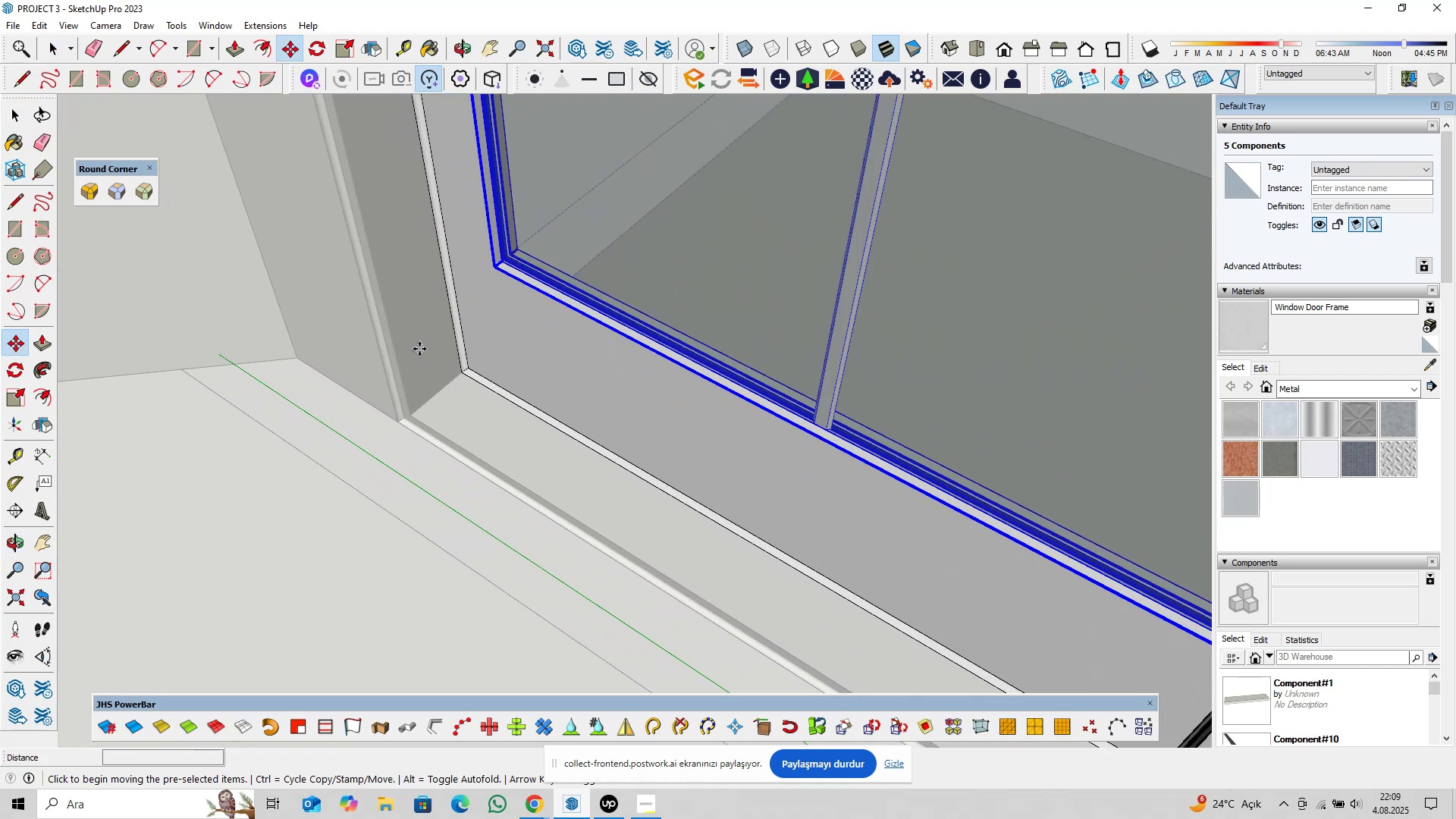 
left_click([419, 349])
 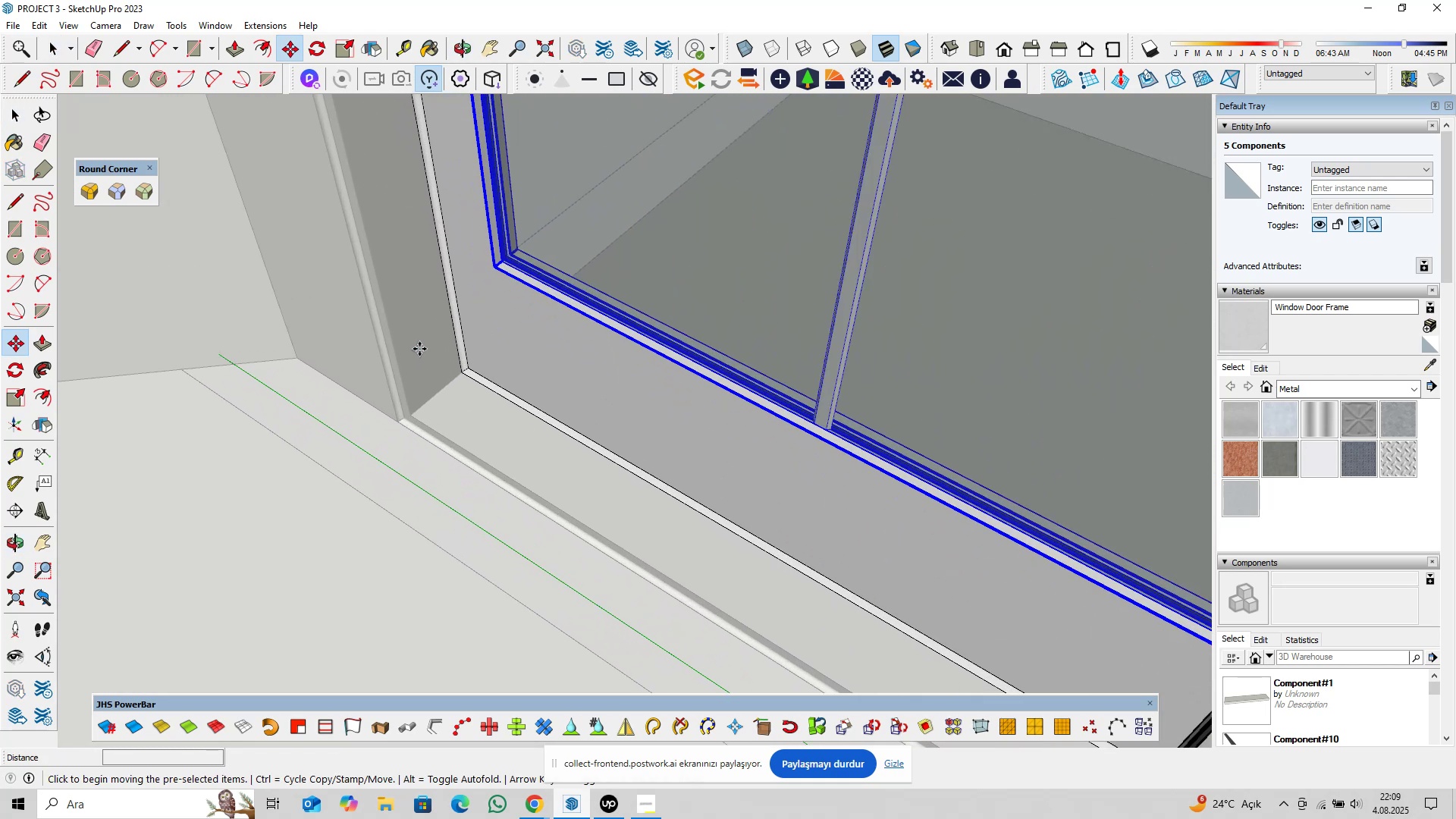 
key(Control+ControlLeft)
 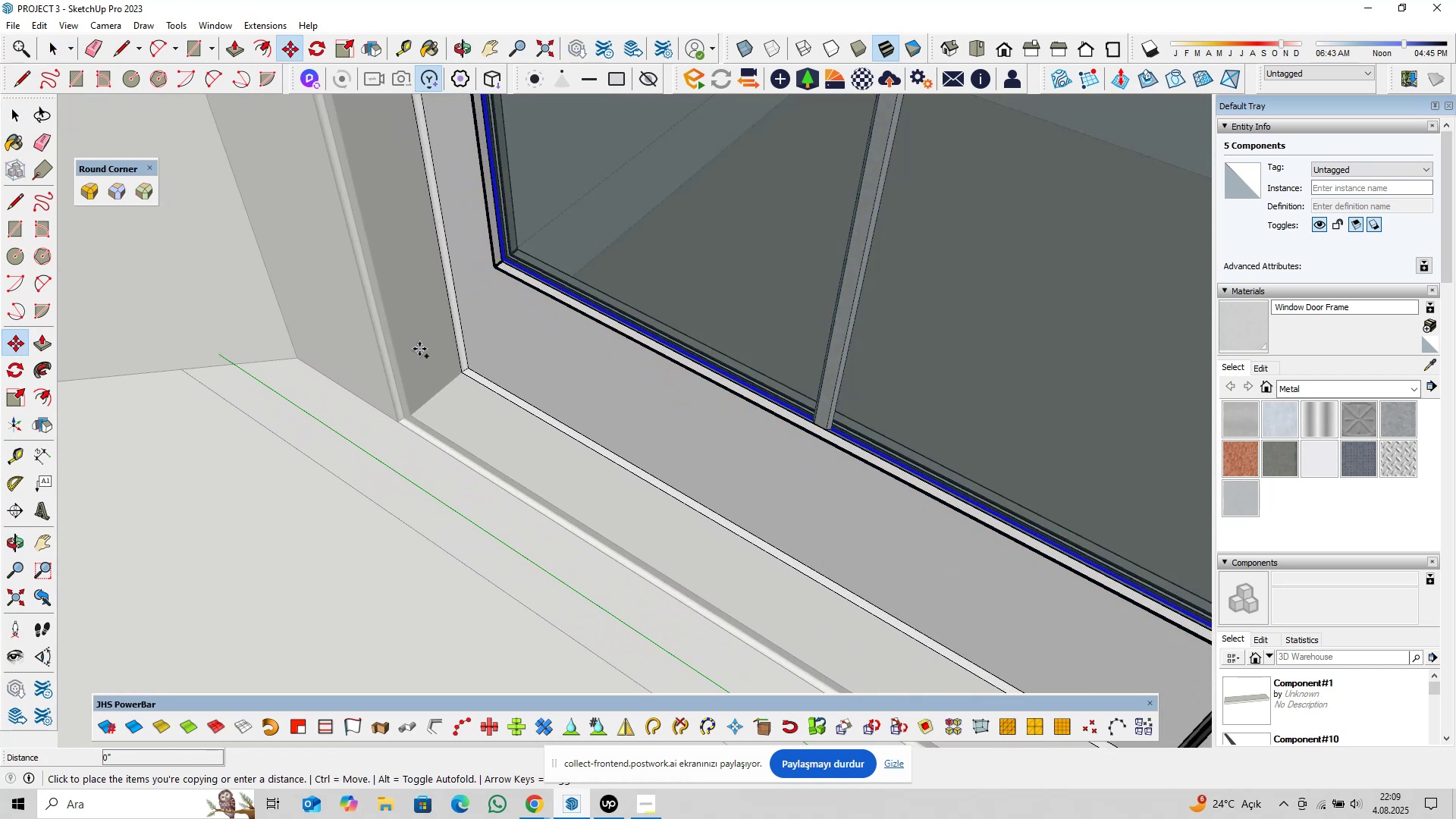 
key(ArrowLeft)
 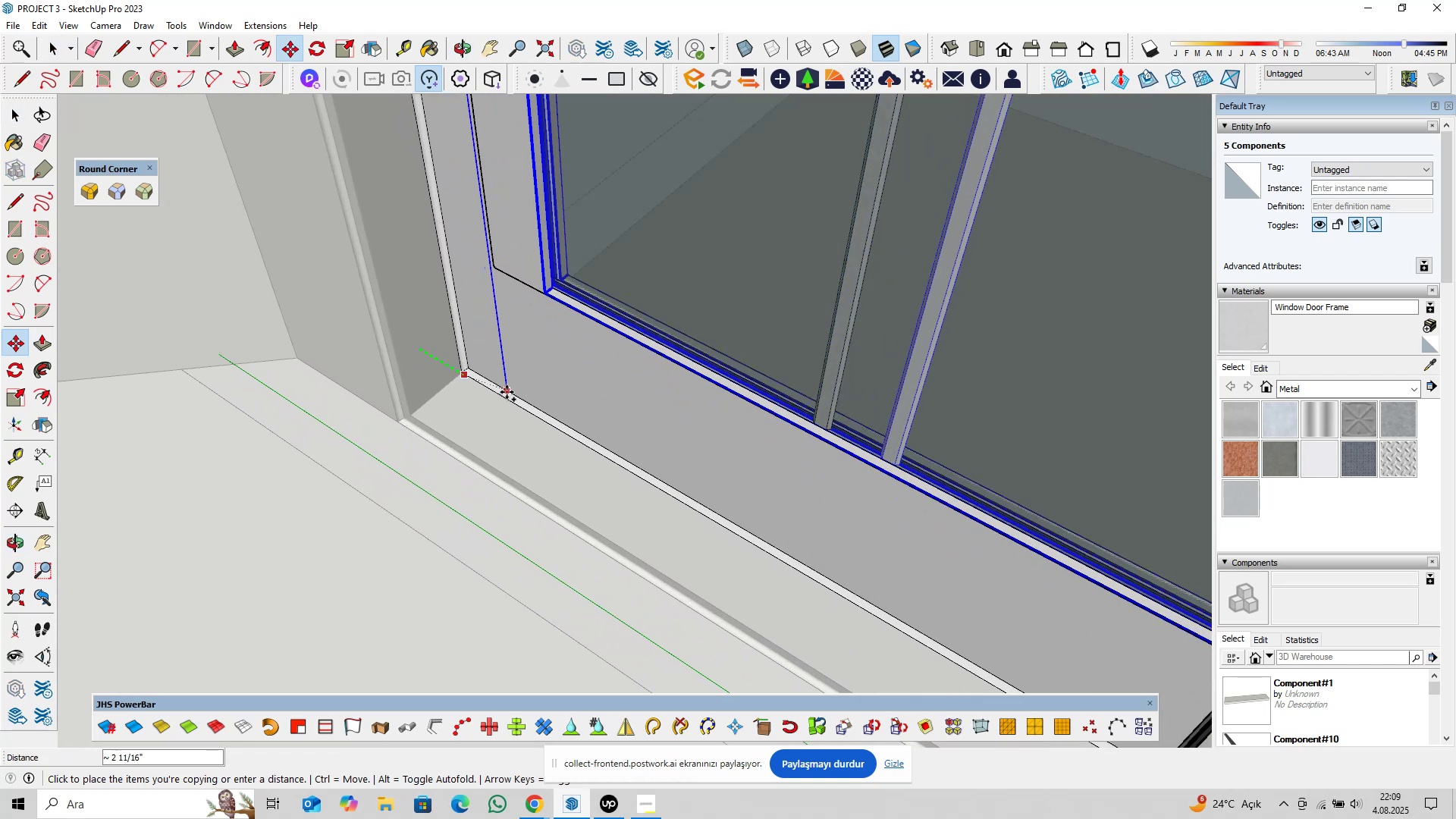 
scroll: coordinate [517, 408], scroll_direction: down, amount: 5.0
 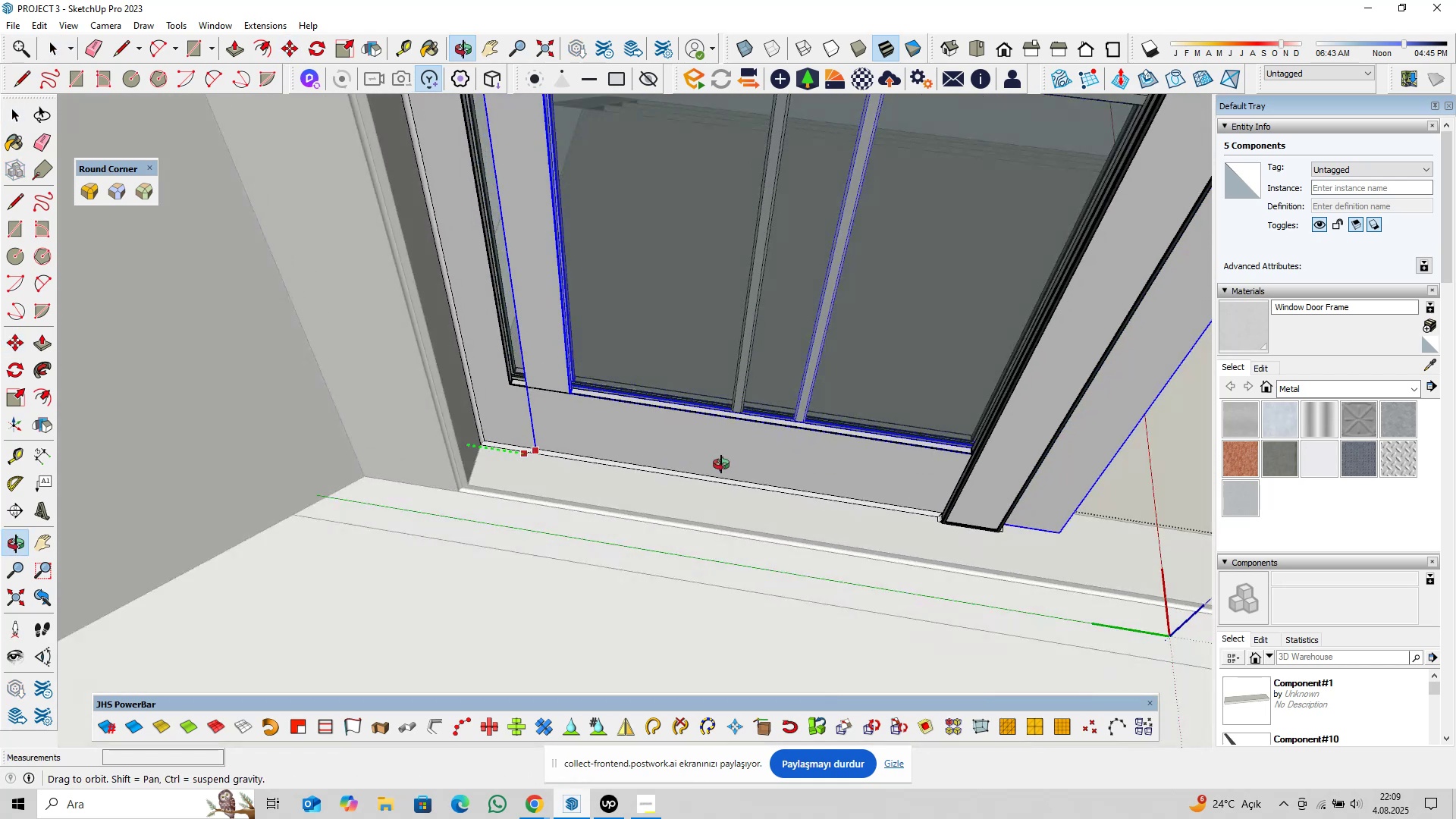 
hold_key(key=ShiftLeft, duration=0.33)
 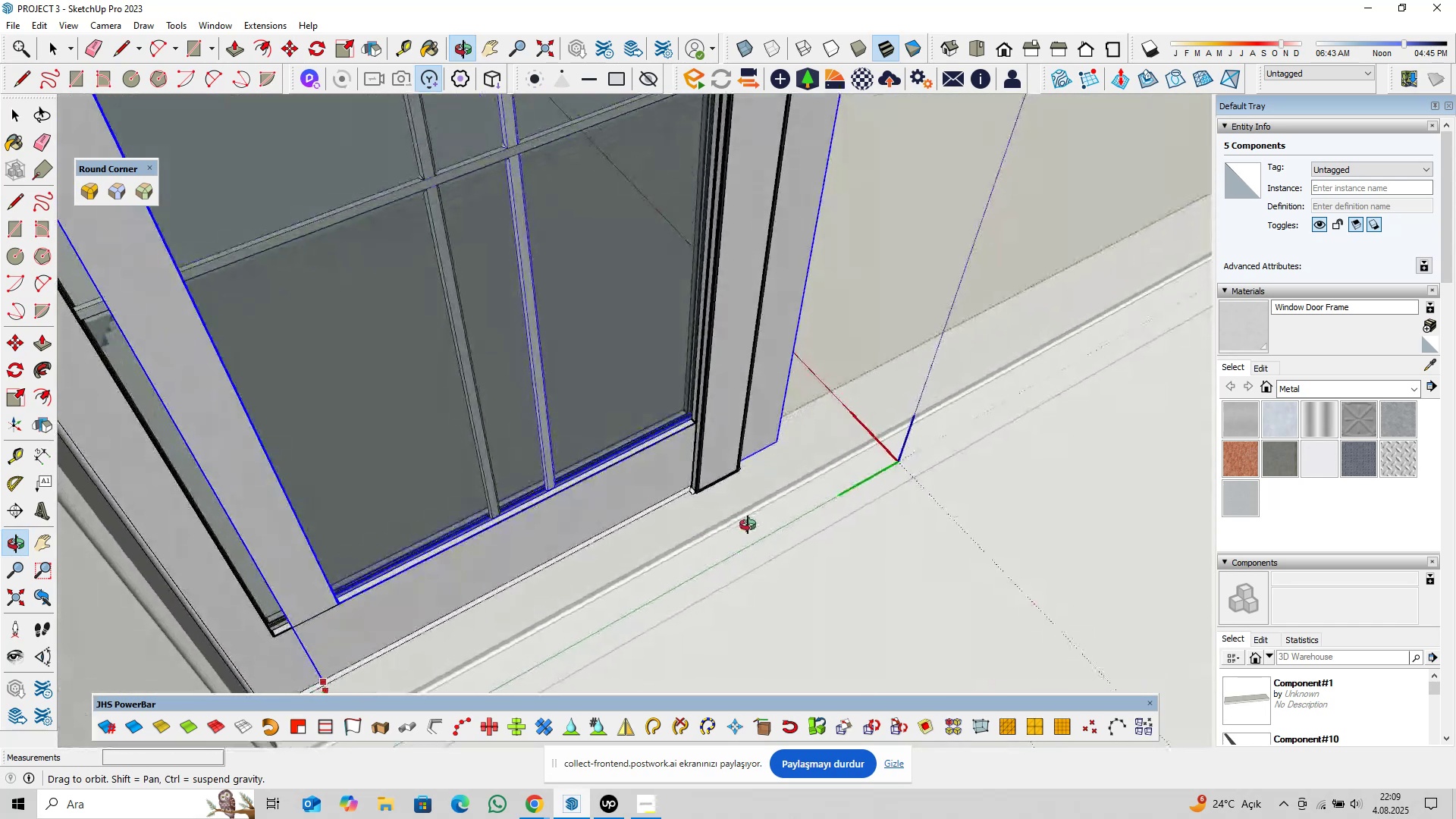 
scroll: coordinate [657, 444], scroll_direction: up, amount: 19.0
 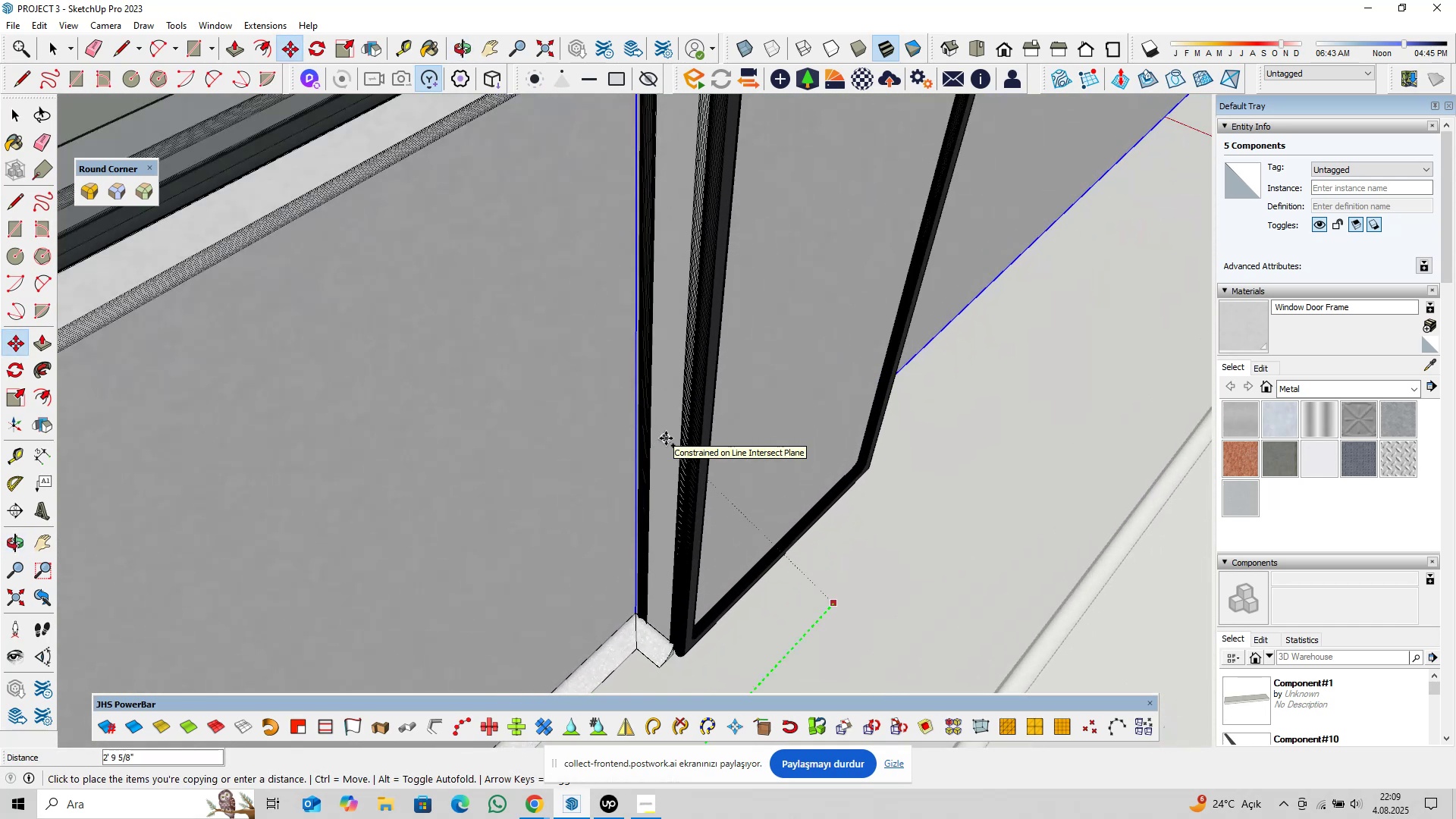 
left_click([666, 438])
 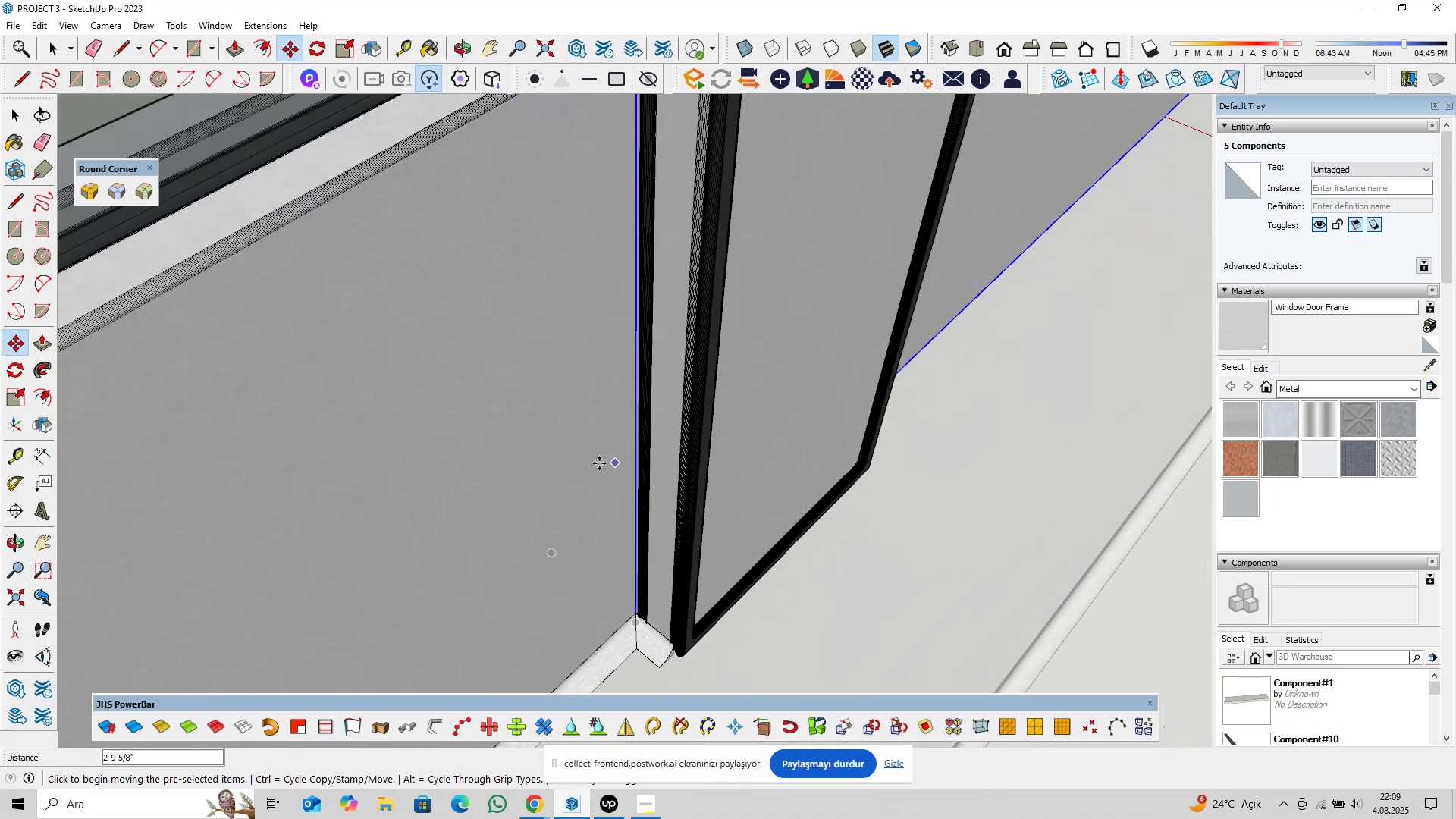 
scroll: coordinate [482, 467], scroll_direction: down, amount: 11.0
 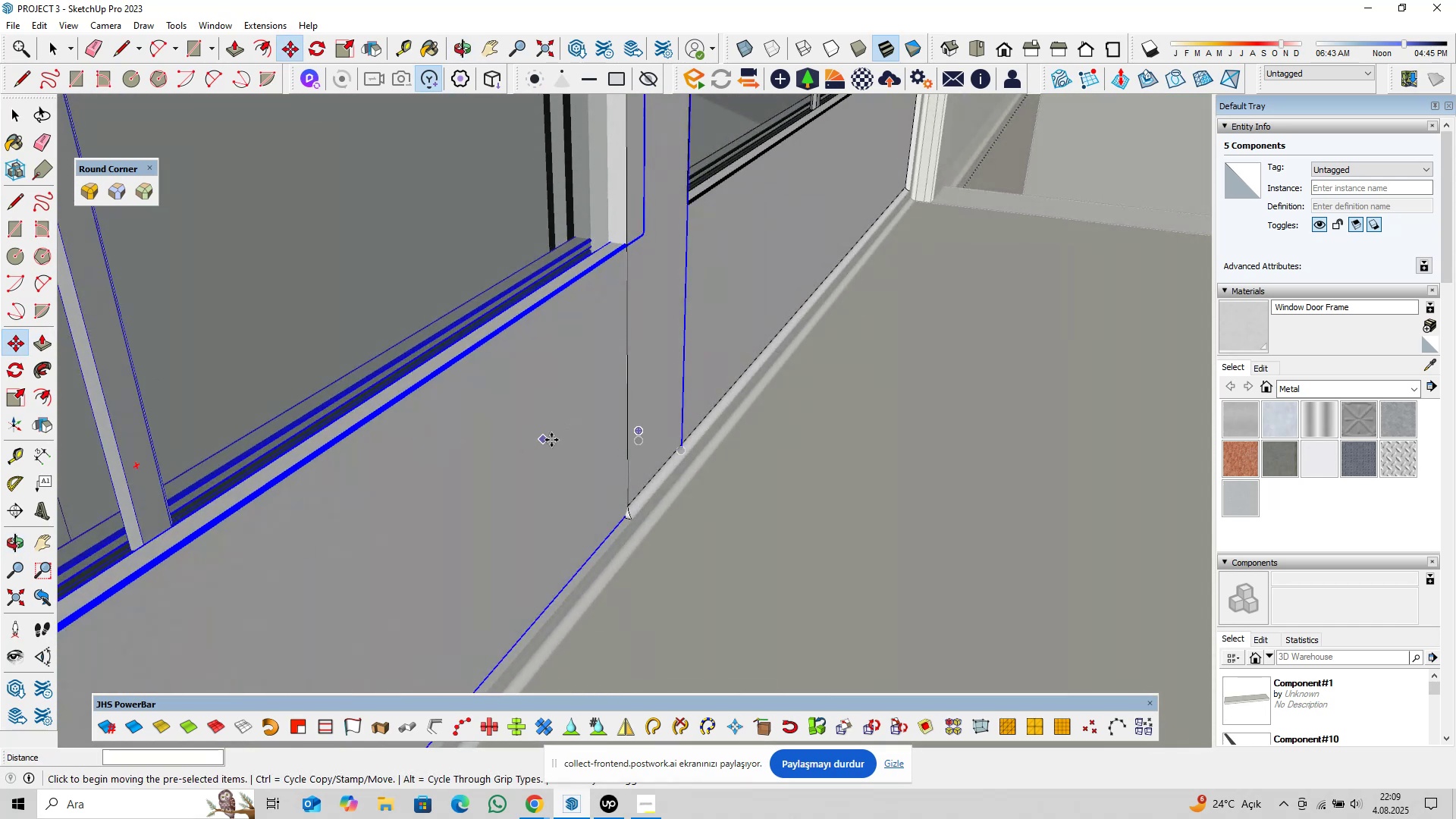 
left_click([563, 443])
 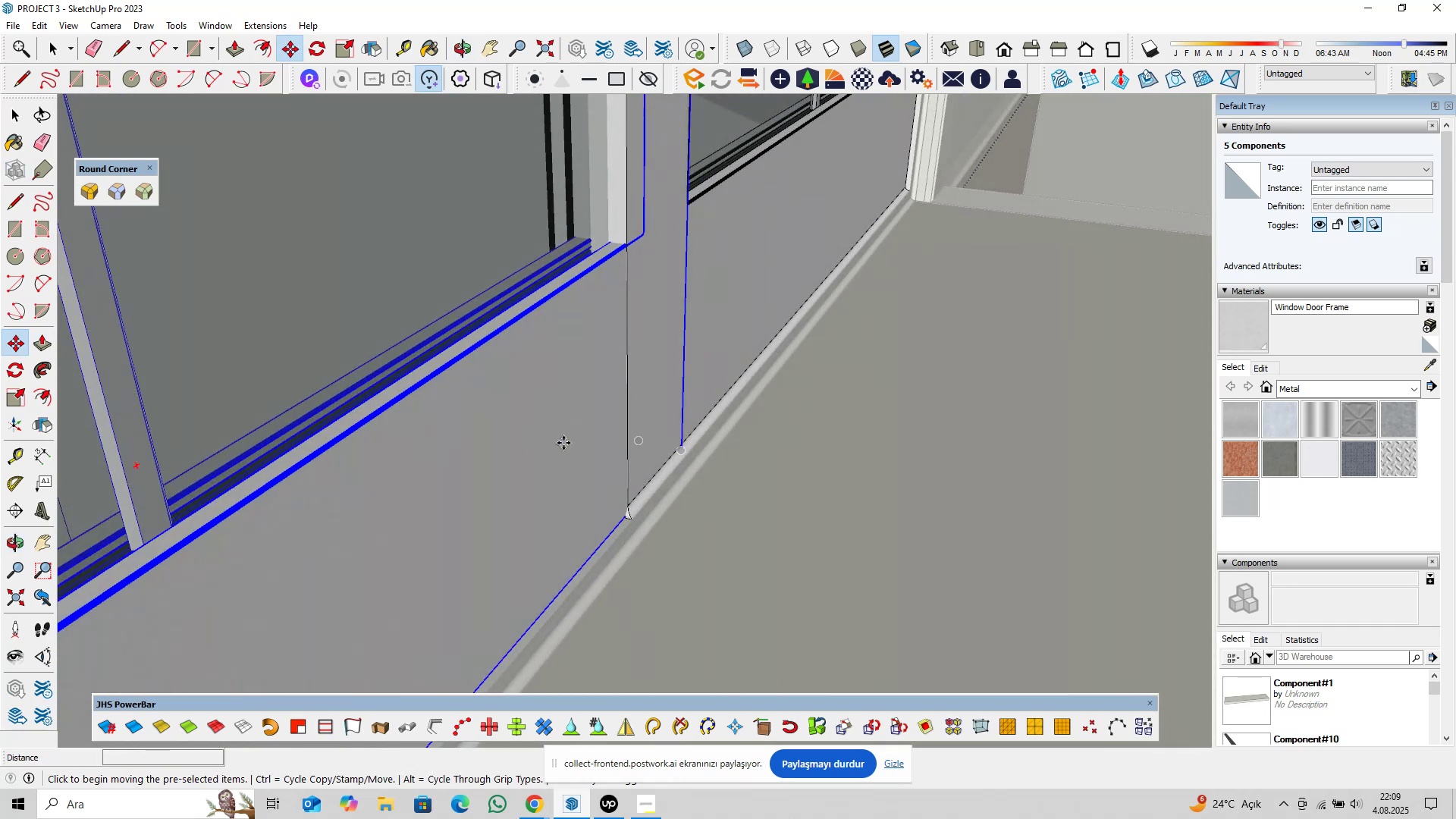 
key(ArrowLeft)
 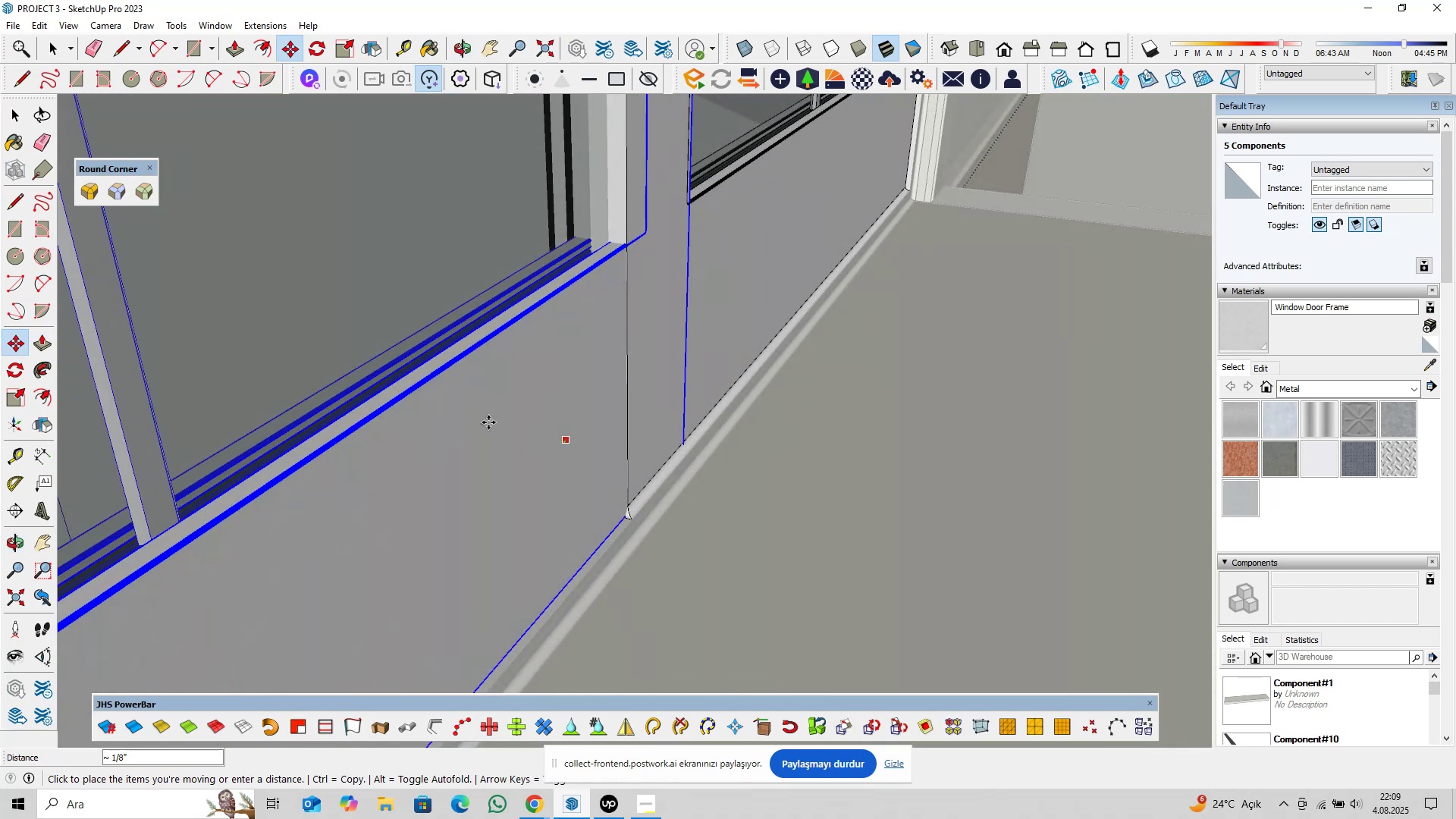 
key(ArrowRight)
 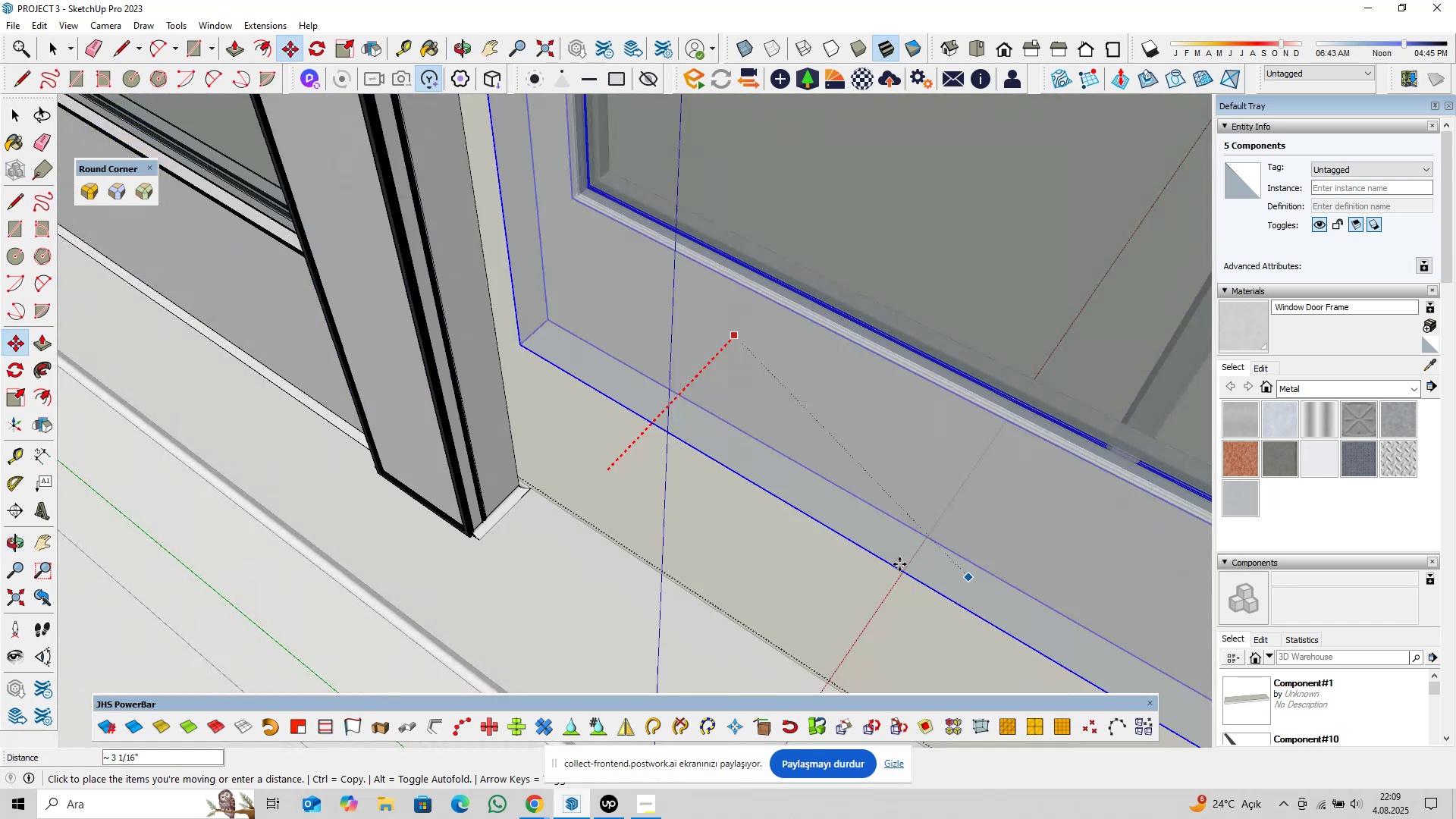 
scroll: coordinate [487, 573], scroll_direction: up, amount: 15.0
 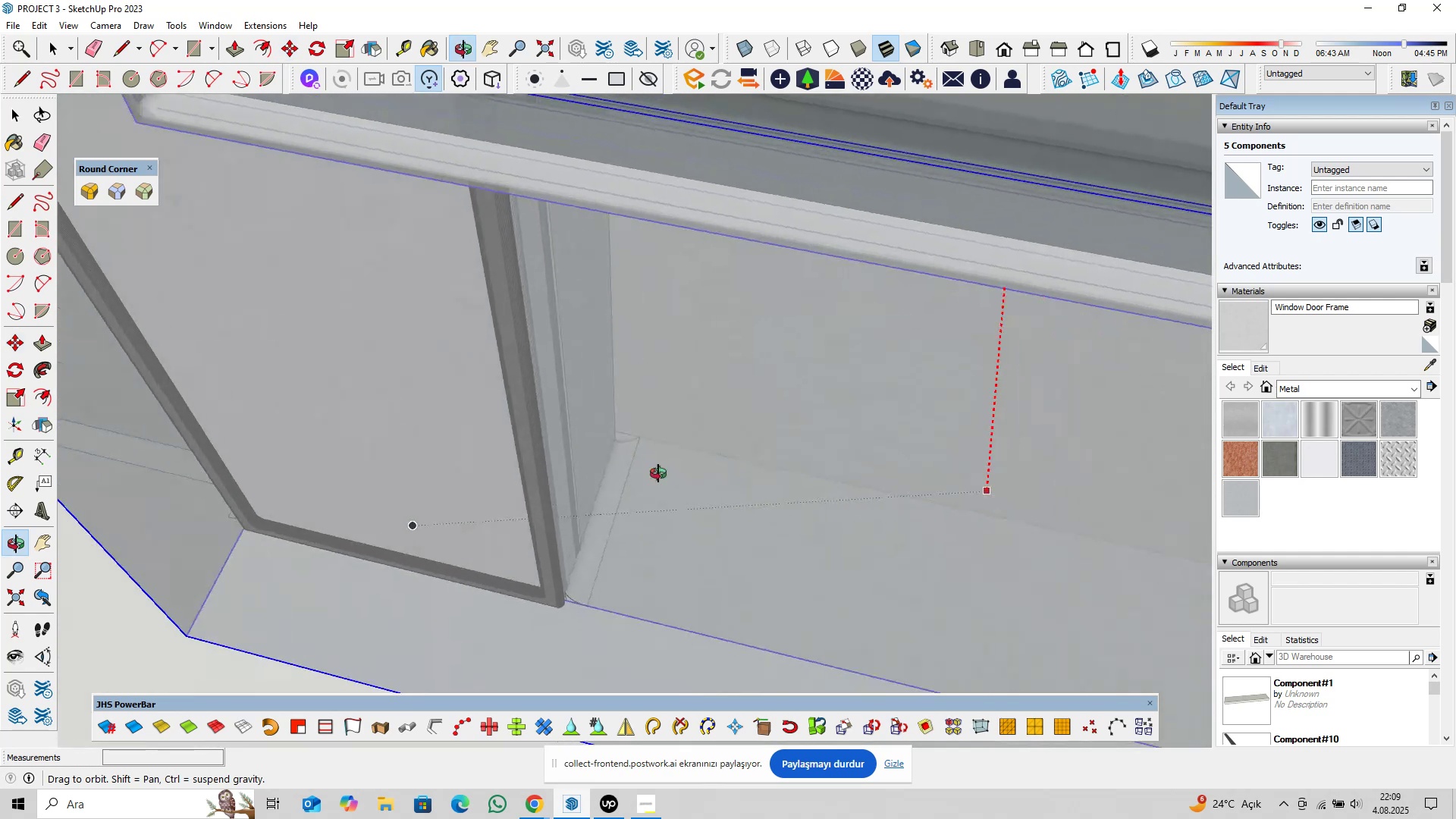 
key(Shift+ShiftLeft)
 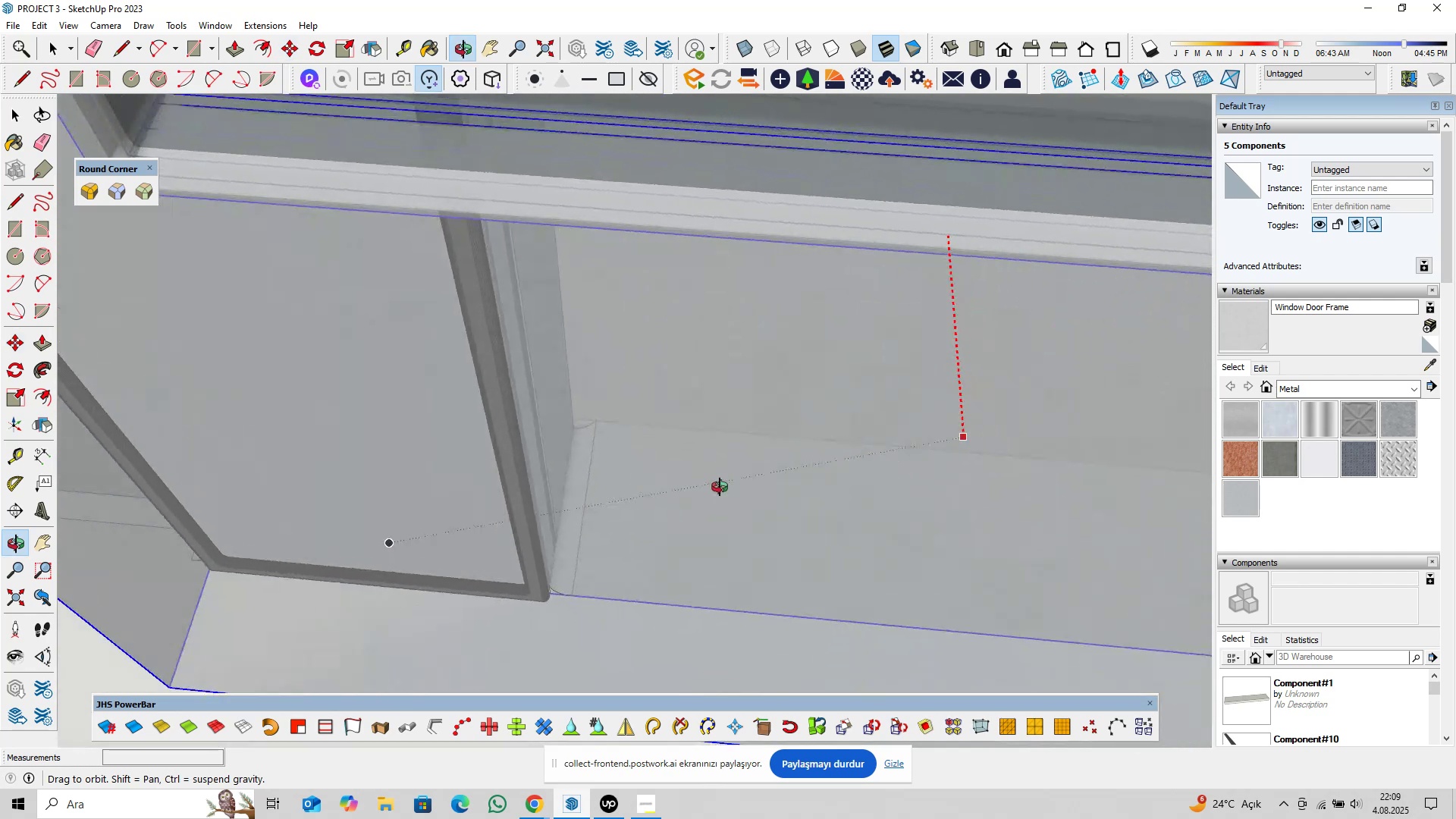 
scroll: coordinate [518, 583], scroll_direction: up, amount: 33.0
 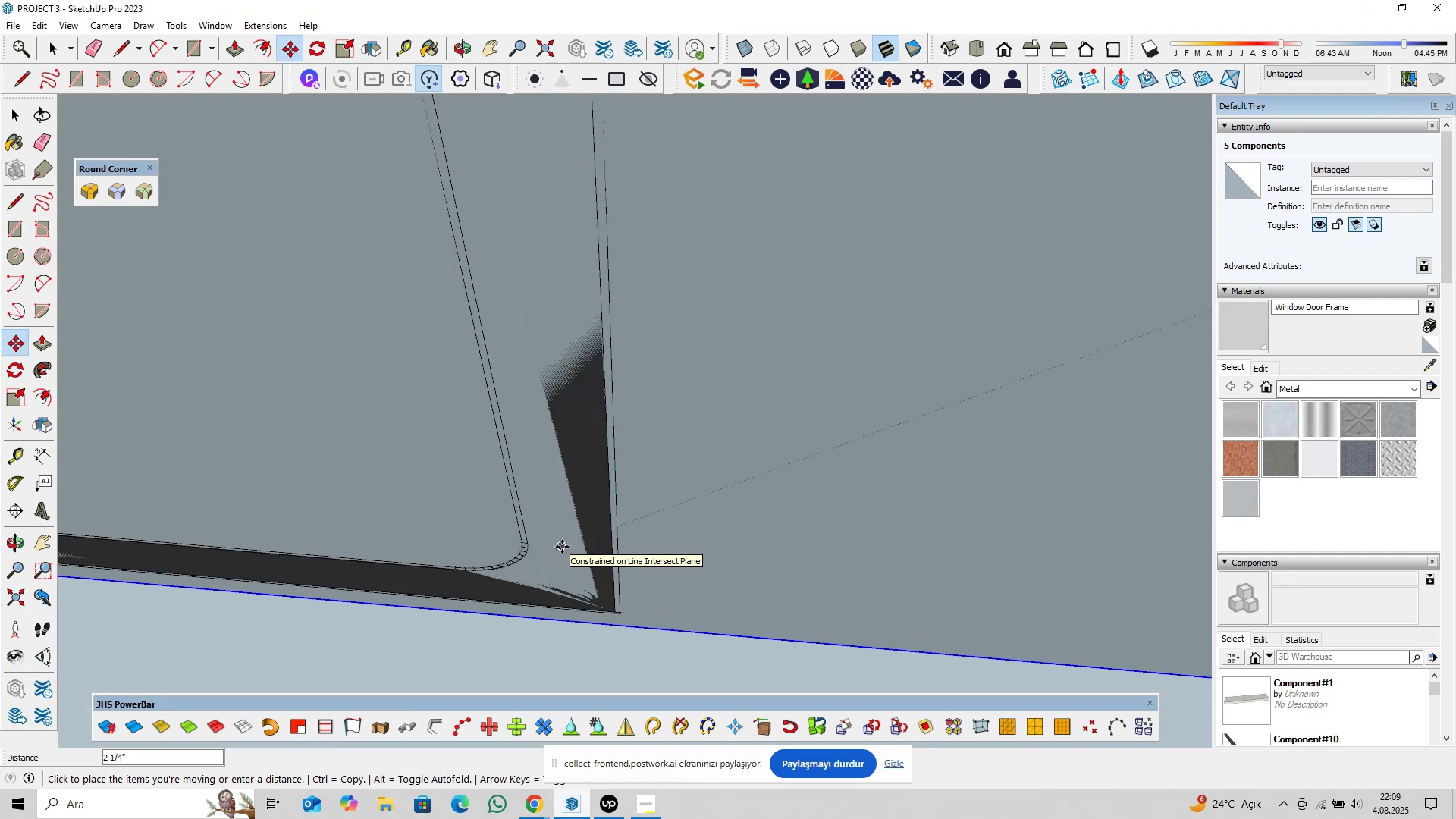 
left_click([562, 547])
 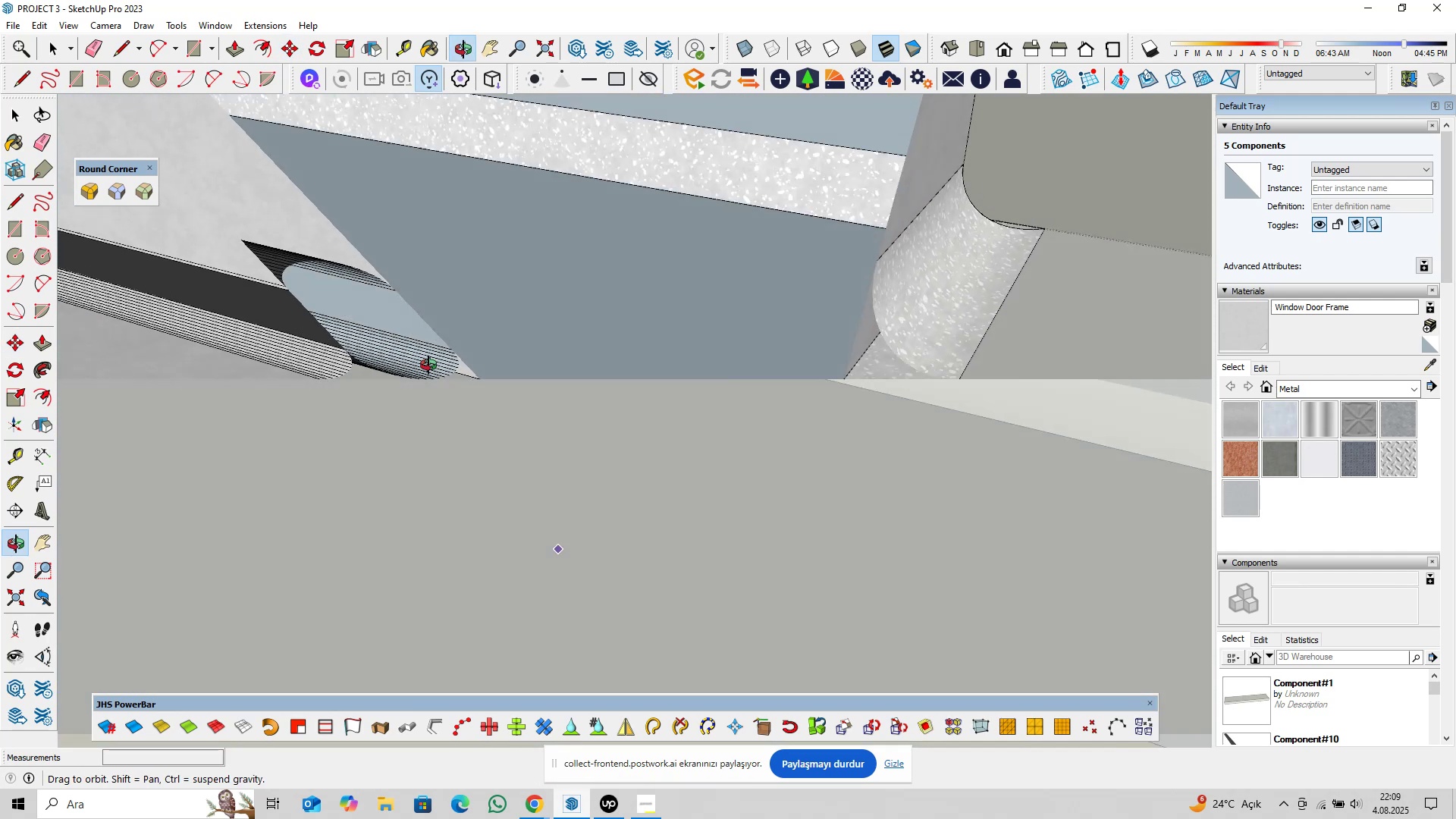 
key(Space)
 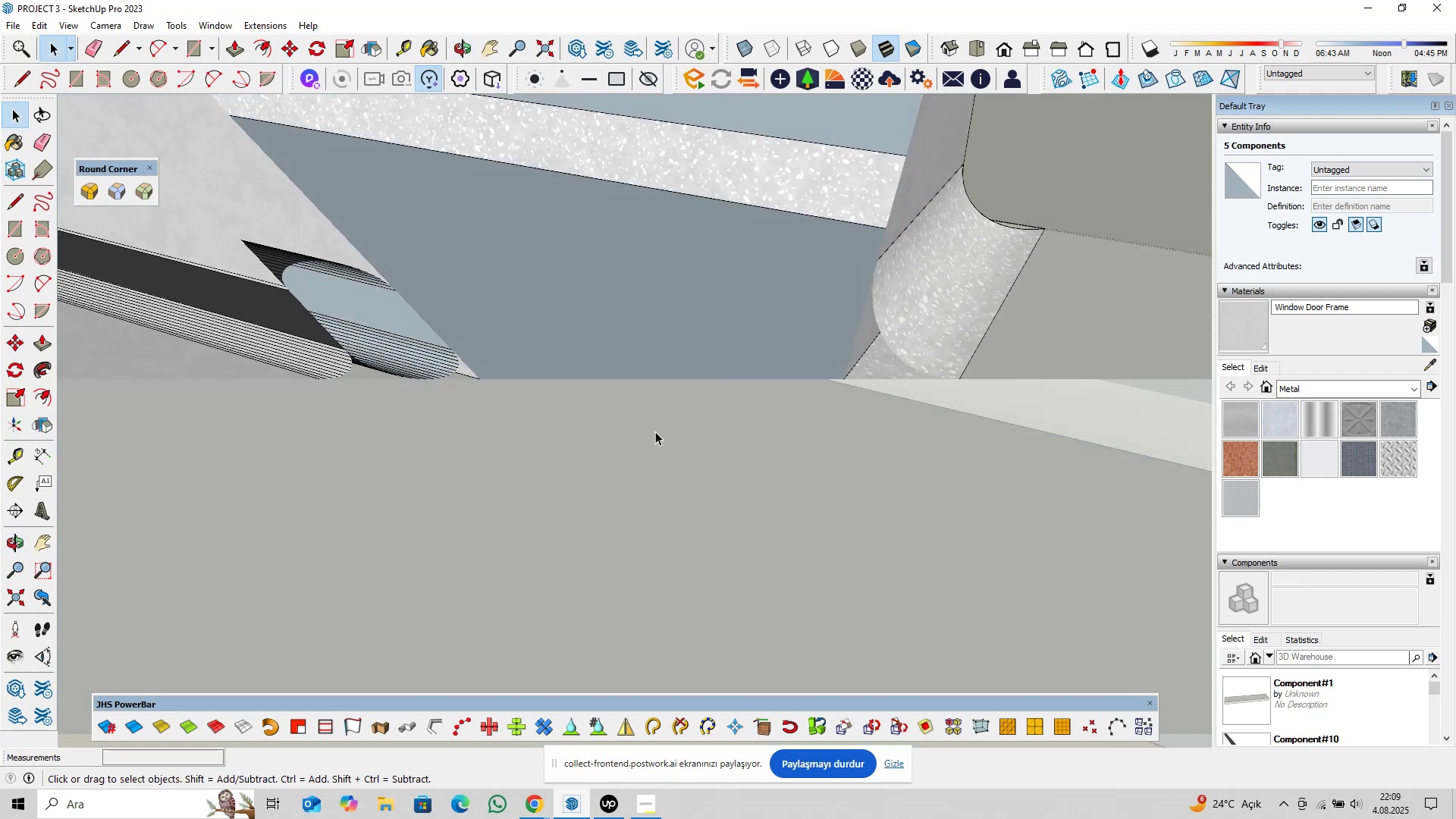 
scroll: coordinate [504, 452], scroll_direction: down, amount: 43.0
 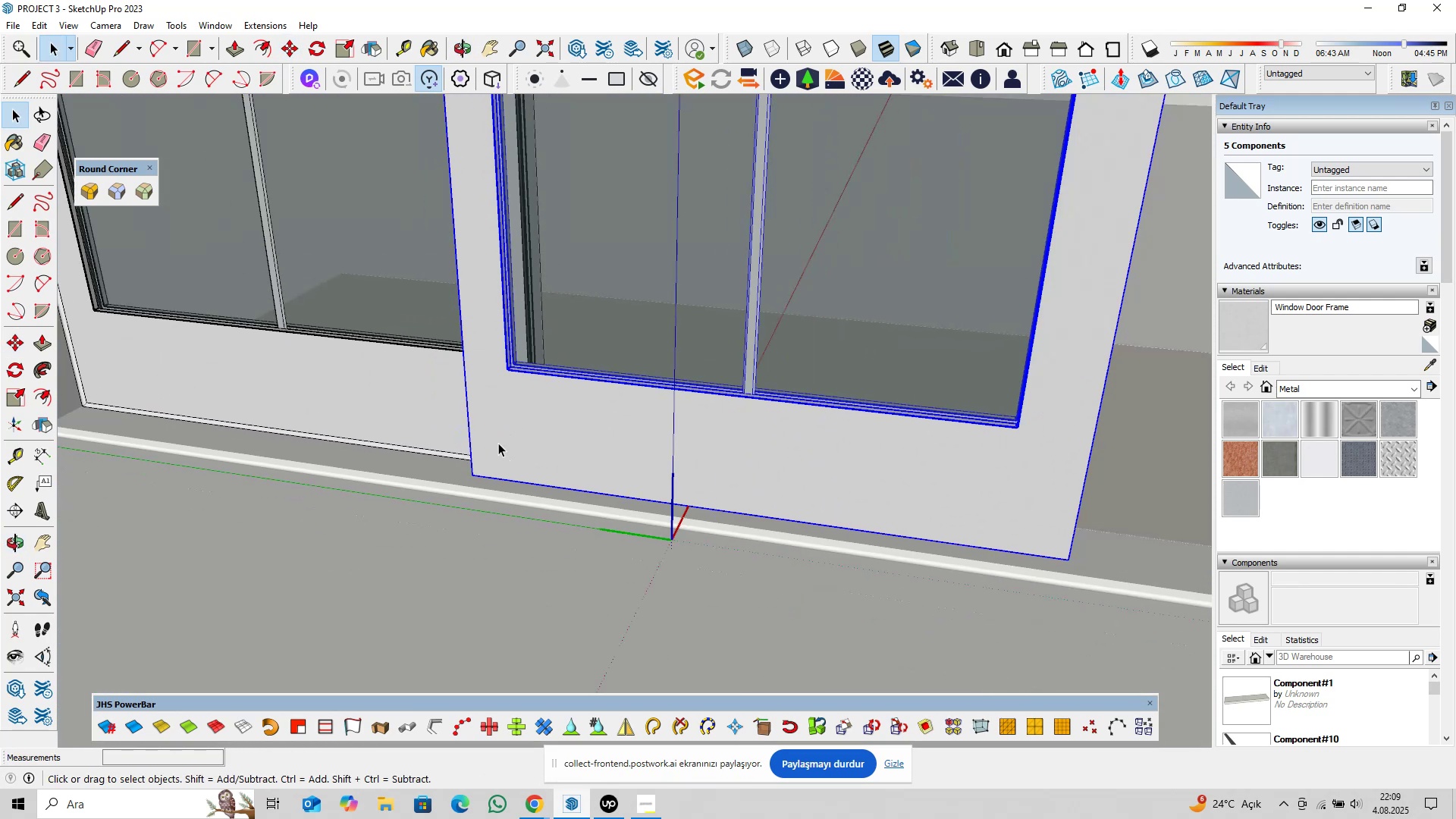 
key(Shift+ShiftLeft)
 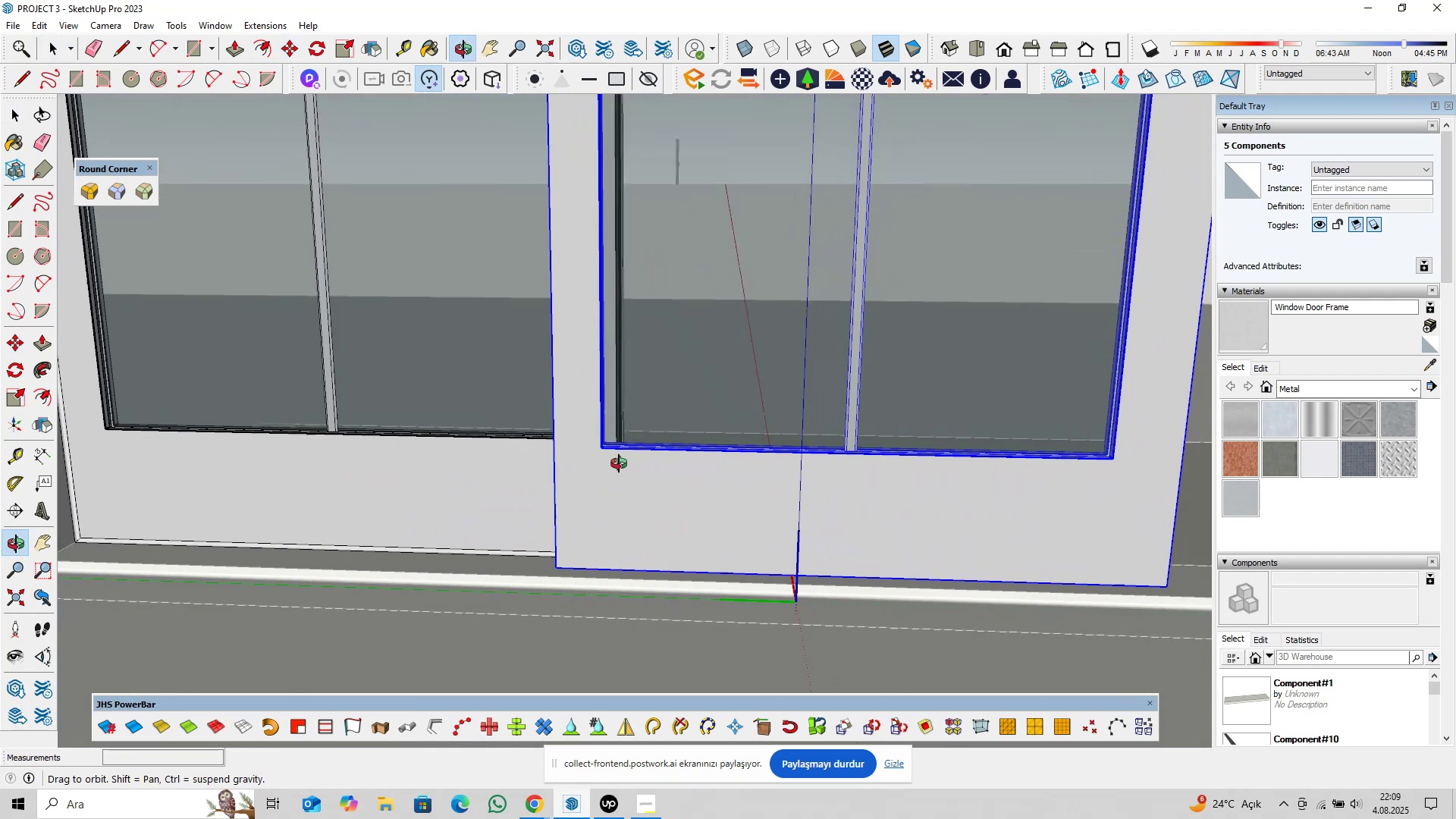 
hold_key(key=ShiftLeft, duration=0.39)
 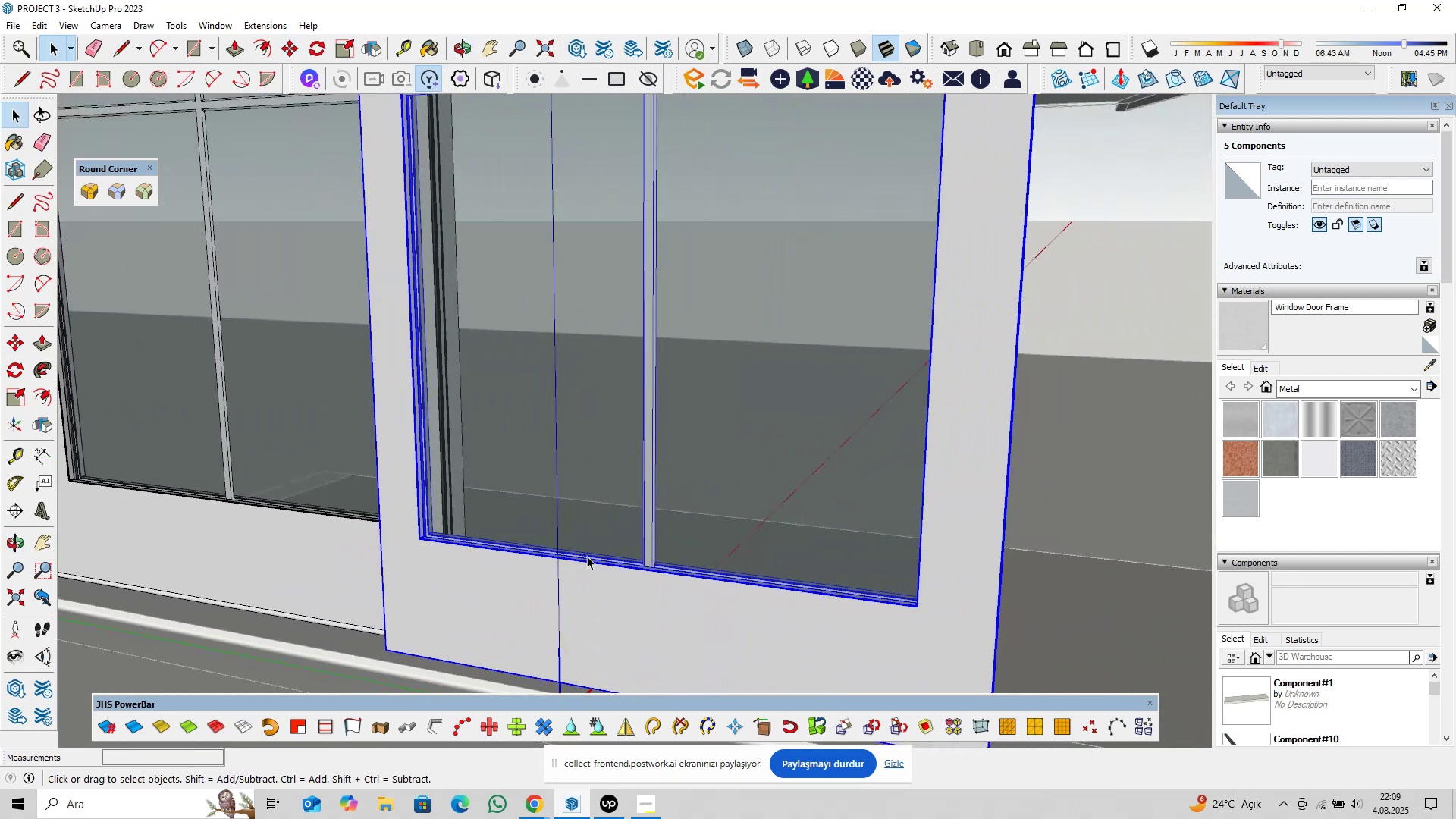 
scroll: coordinate [607, 538], scroll_direction: down, amount: 10.0
 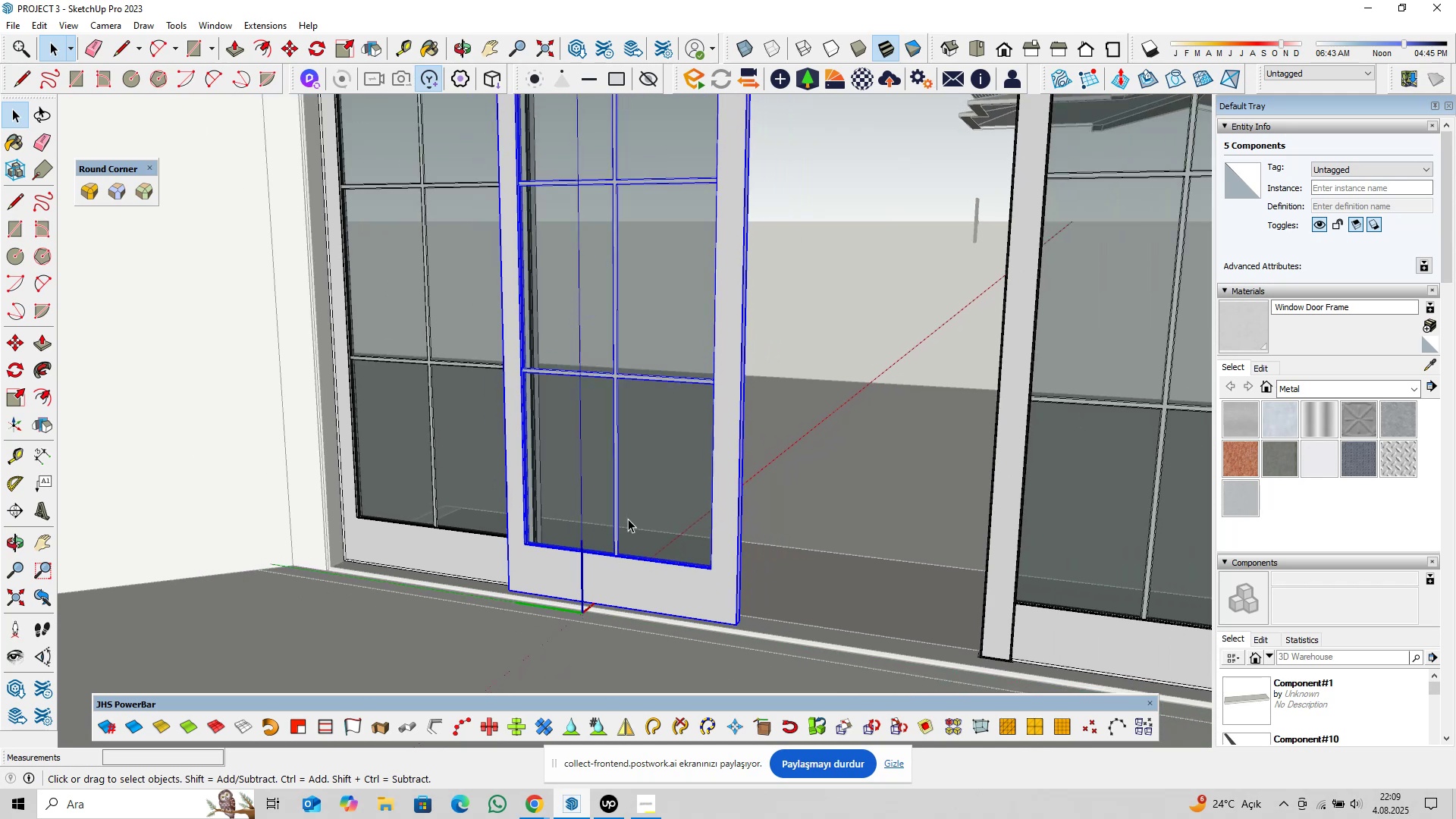 
hold_key(key=ShiftLeft, duration=0.59)
 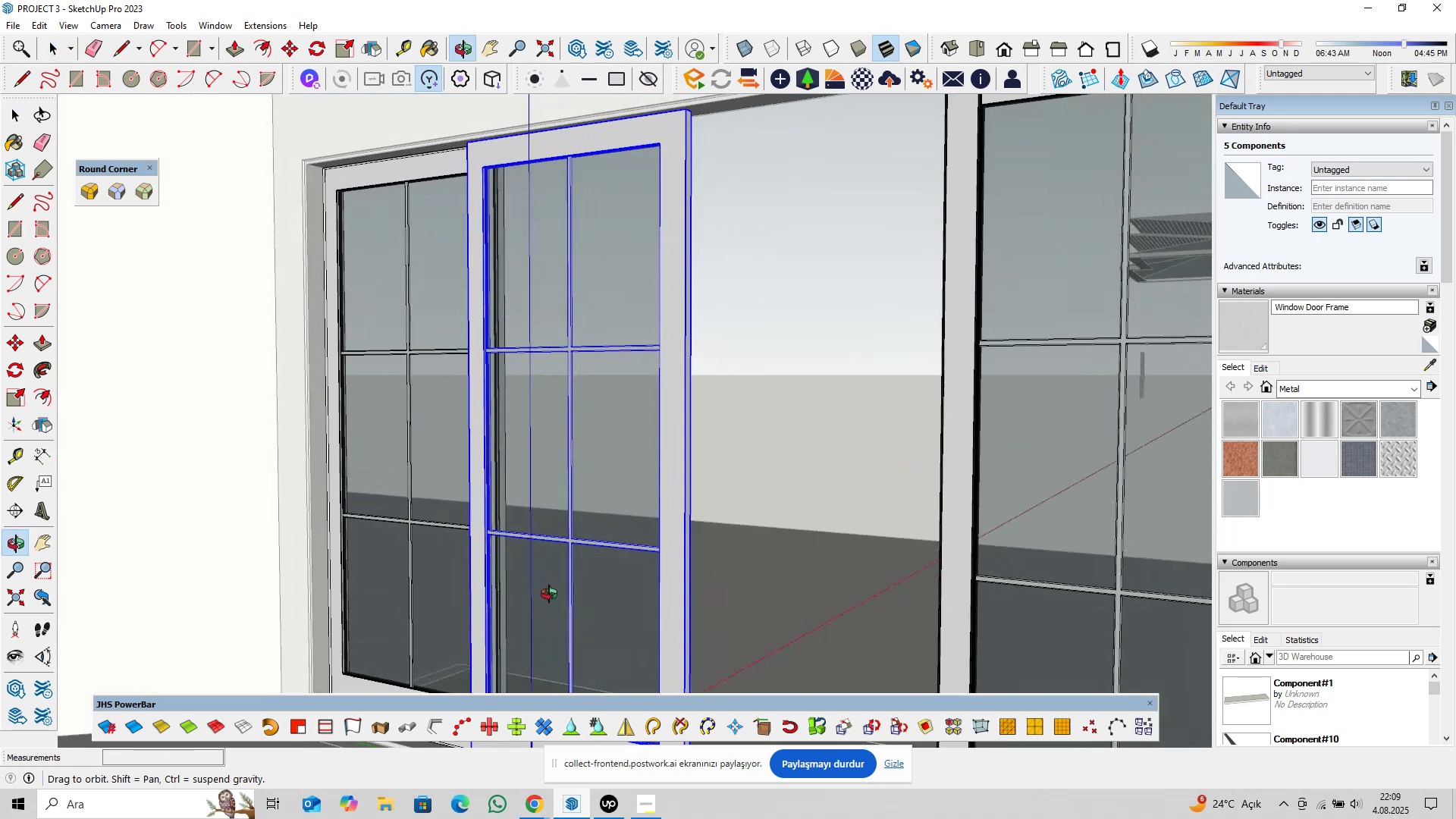 
hold_key(key=ShiftLeft, duration=0.42)
 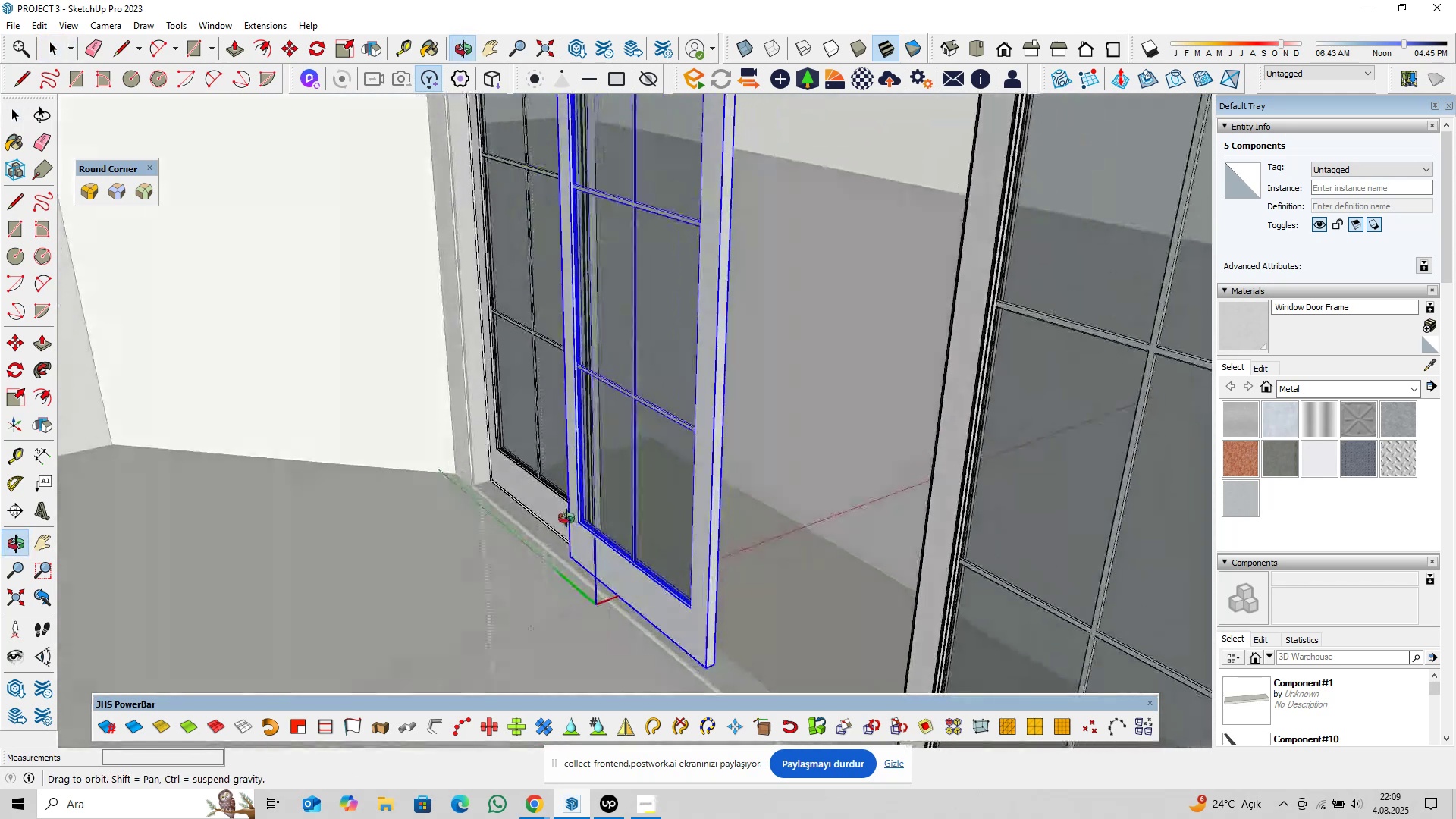 
scroll: coordinate [617, 568], scroll_direction: up, amount: 8.0
 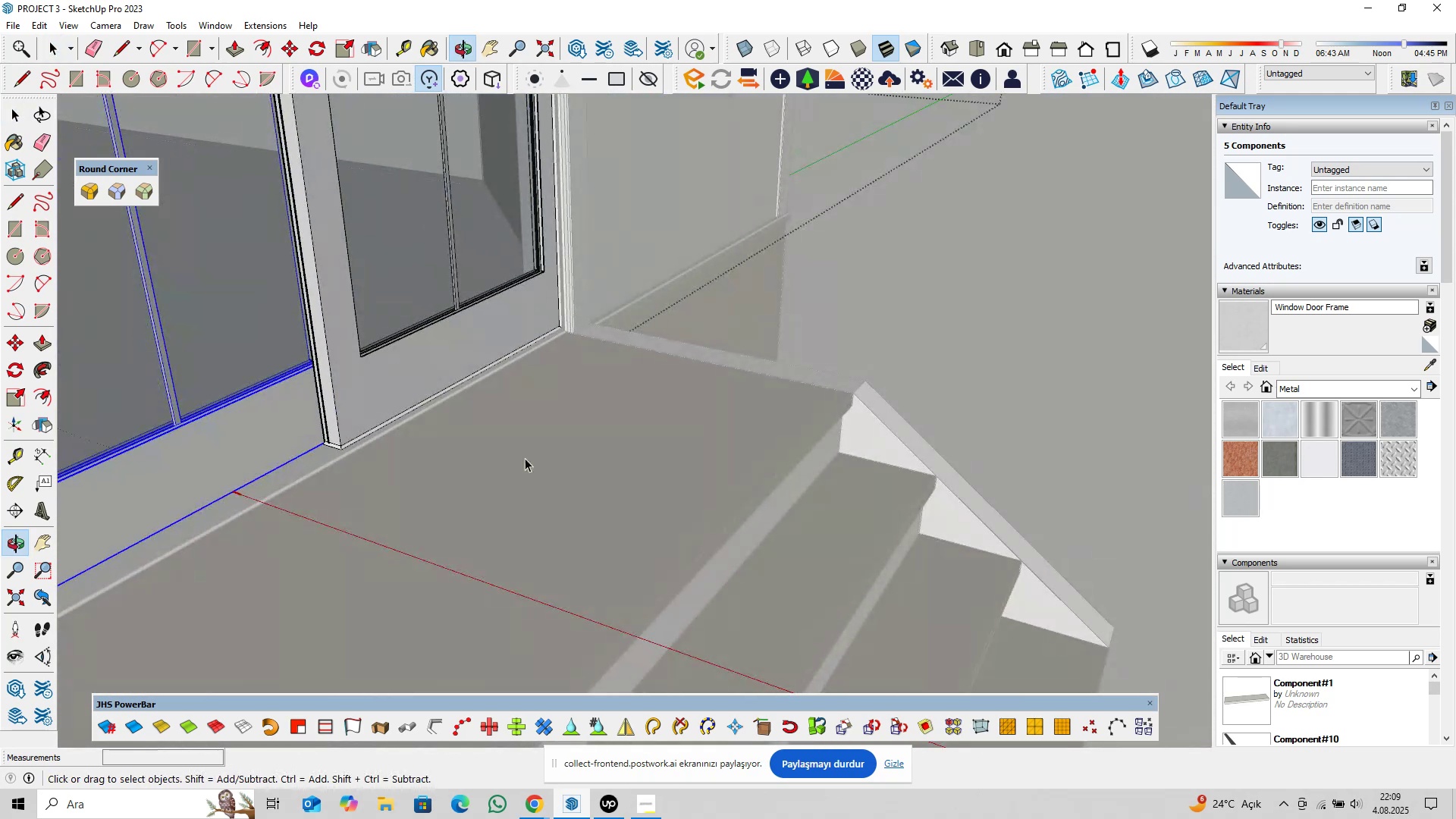 
hold_key(key=ShiftLeft, duration=0.44)
 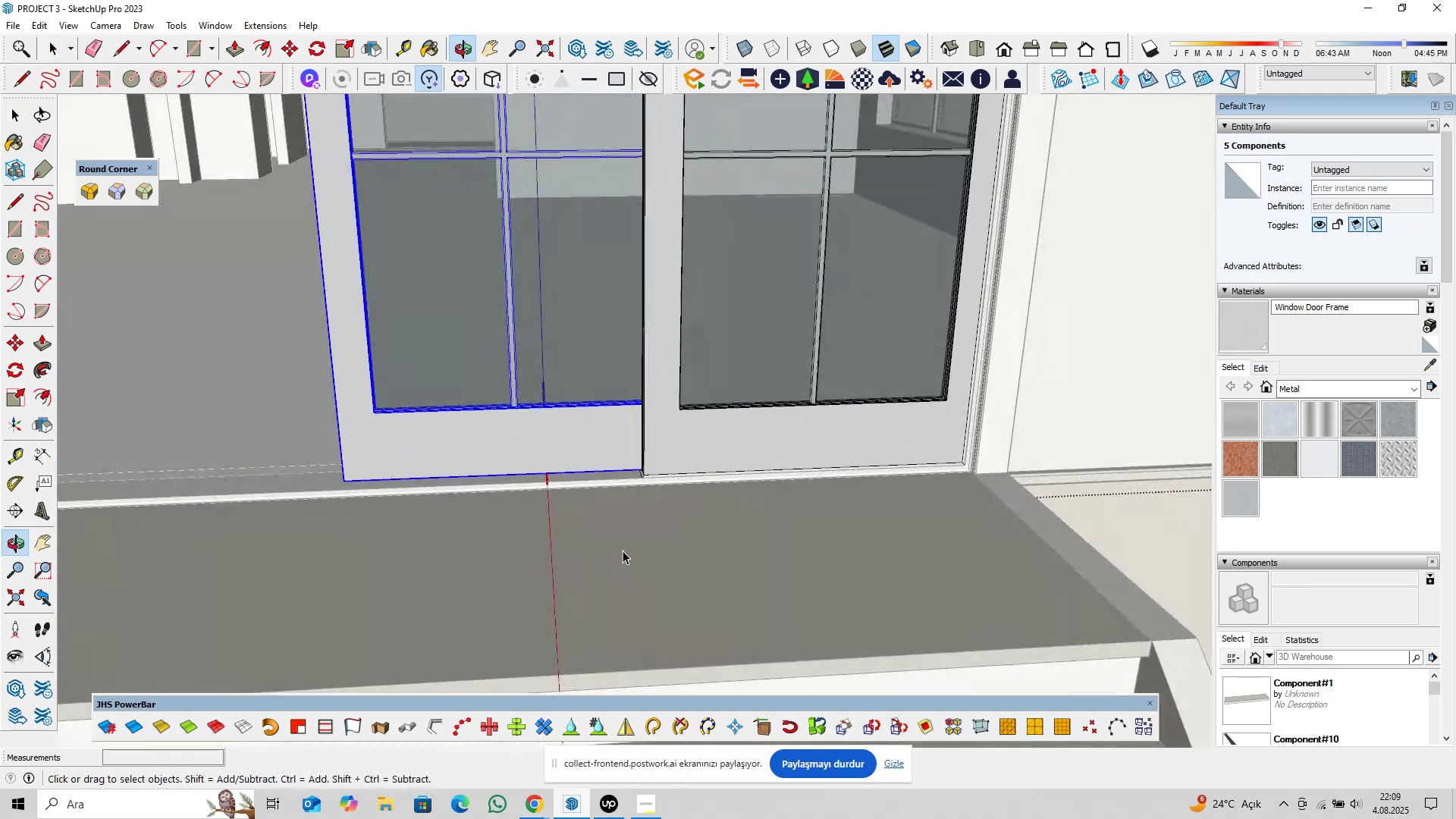 
hold_key(key=ShiftLeft, duration=0.39)
 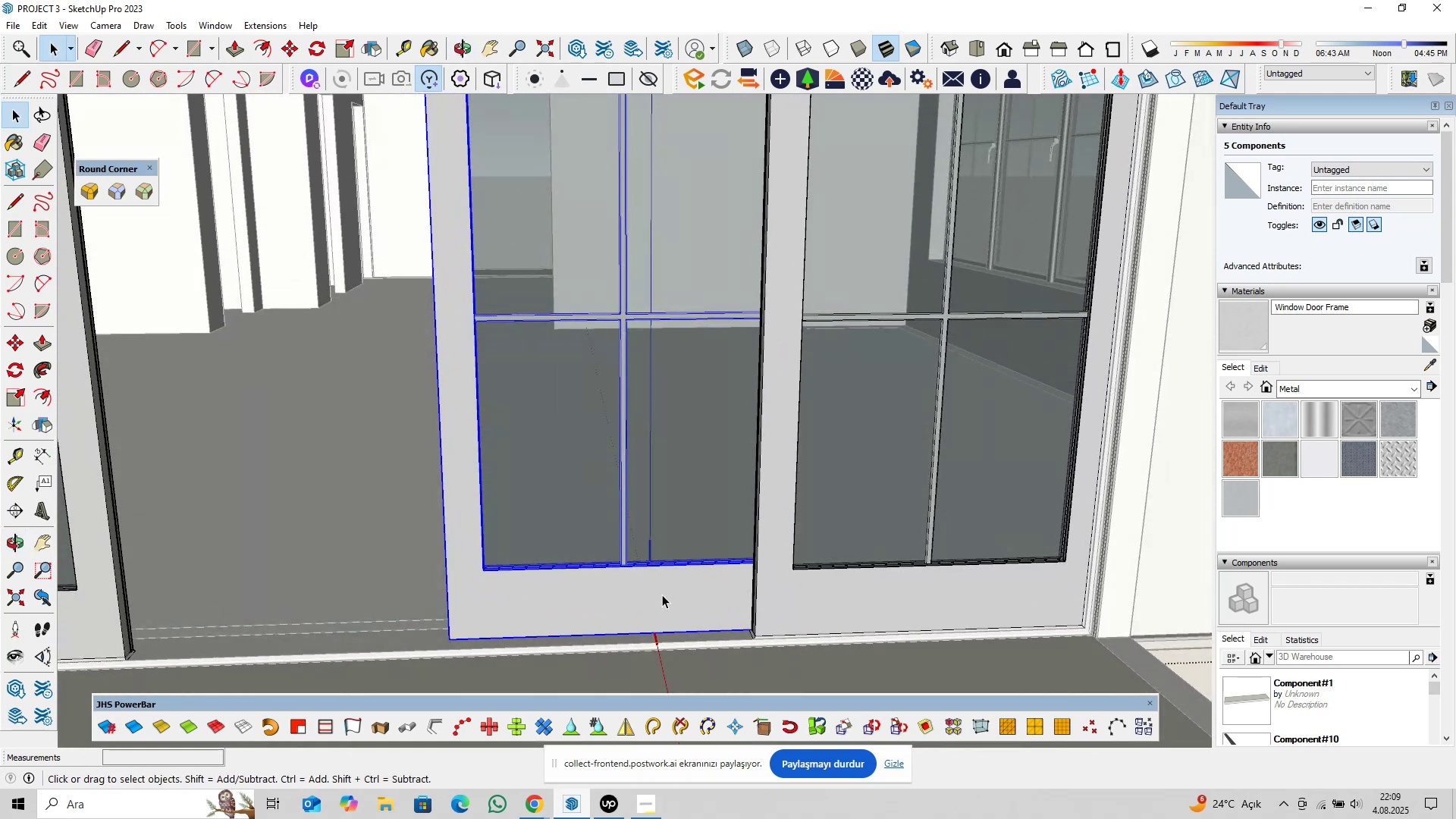 
scroll: coordinate [659, 592], scroll_direction: down, amount: 3.0
 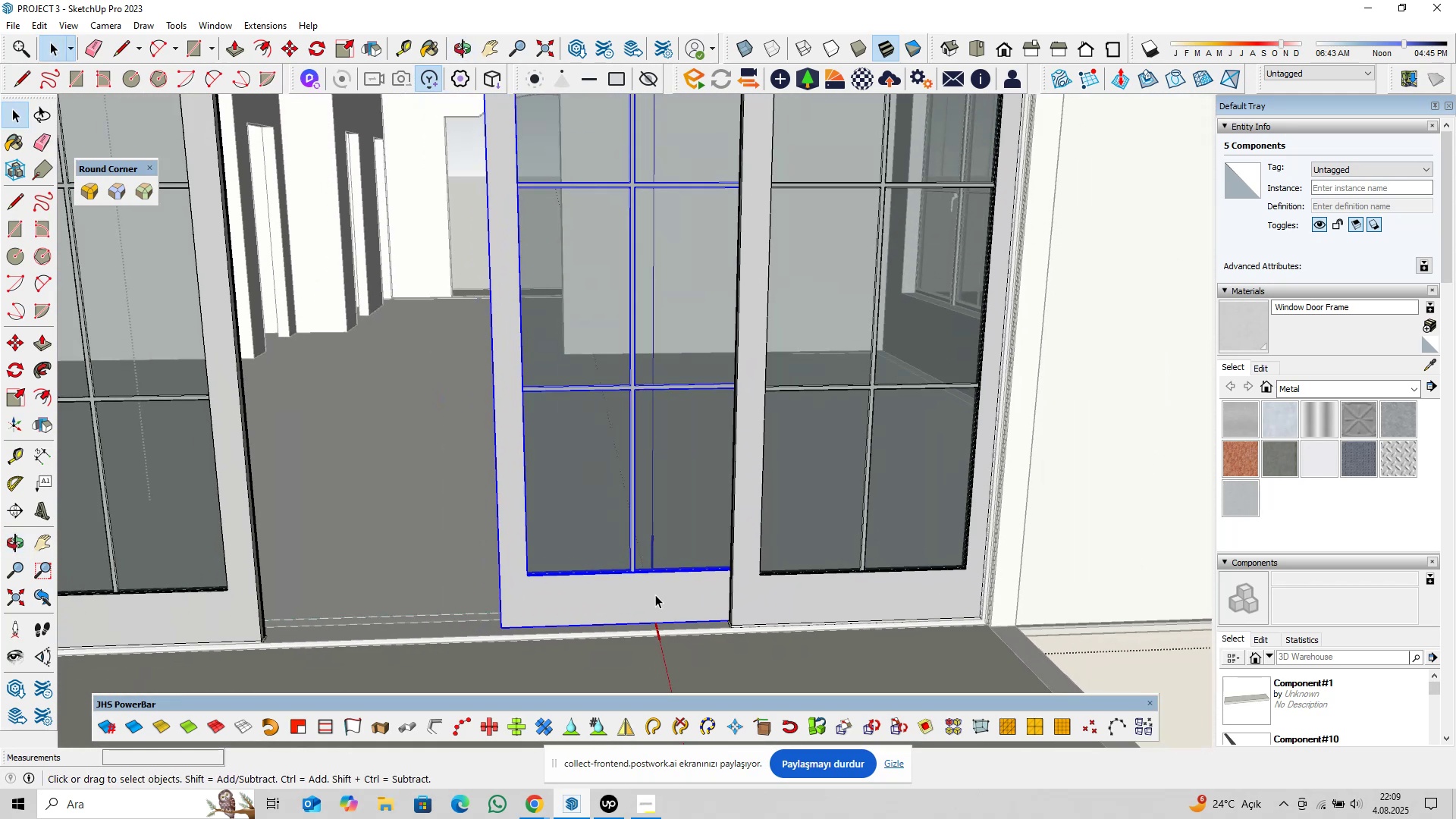 
right_click([655, 595])
 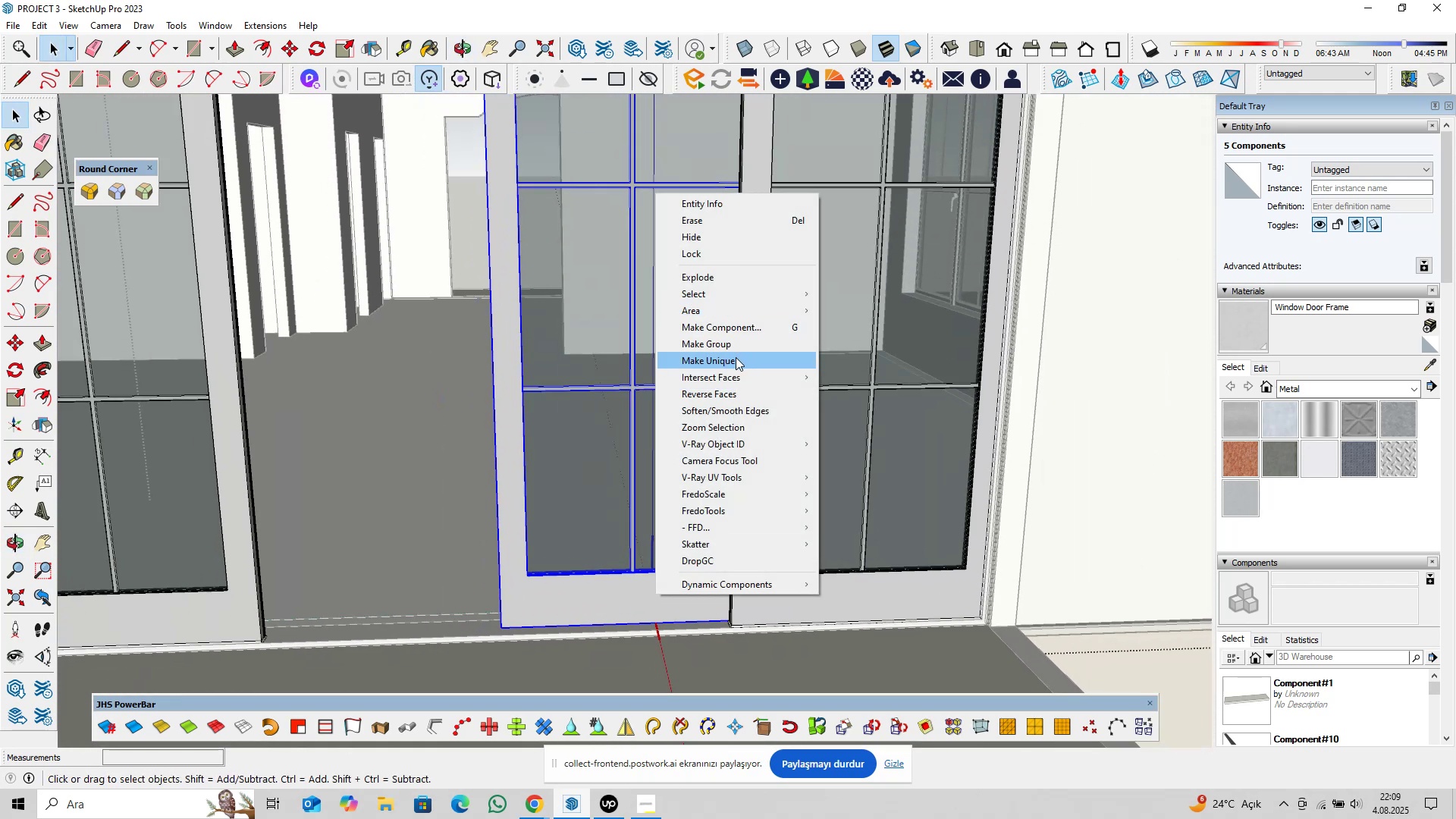 
left_click([733, 359])
 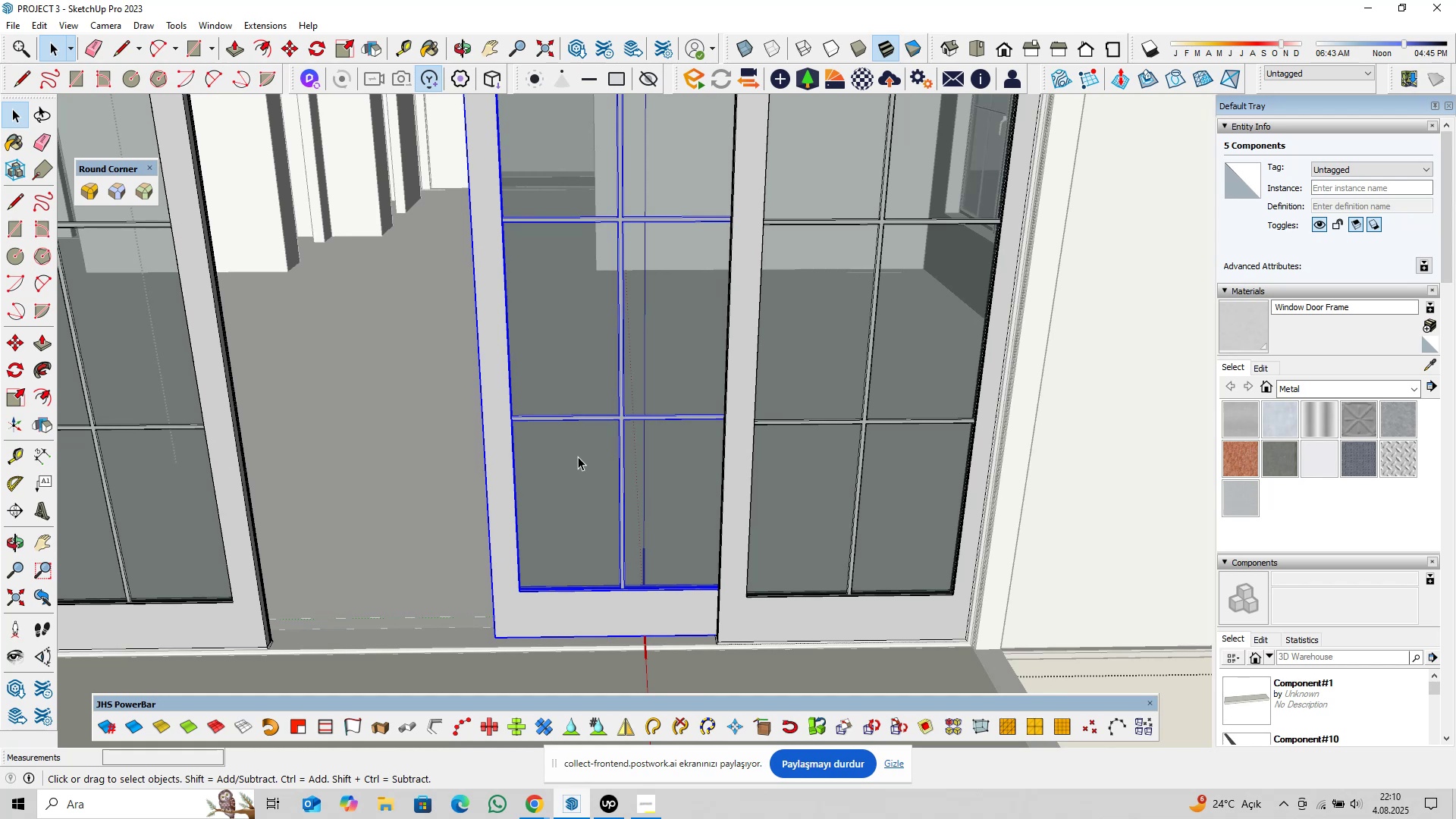 
wait(5.06)
 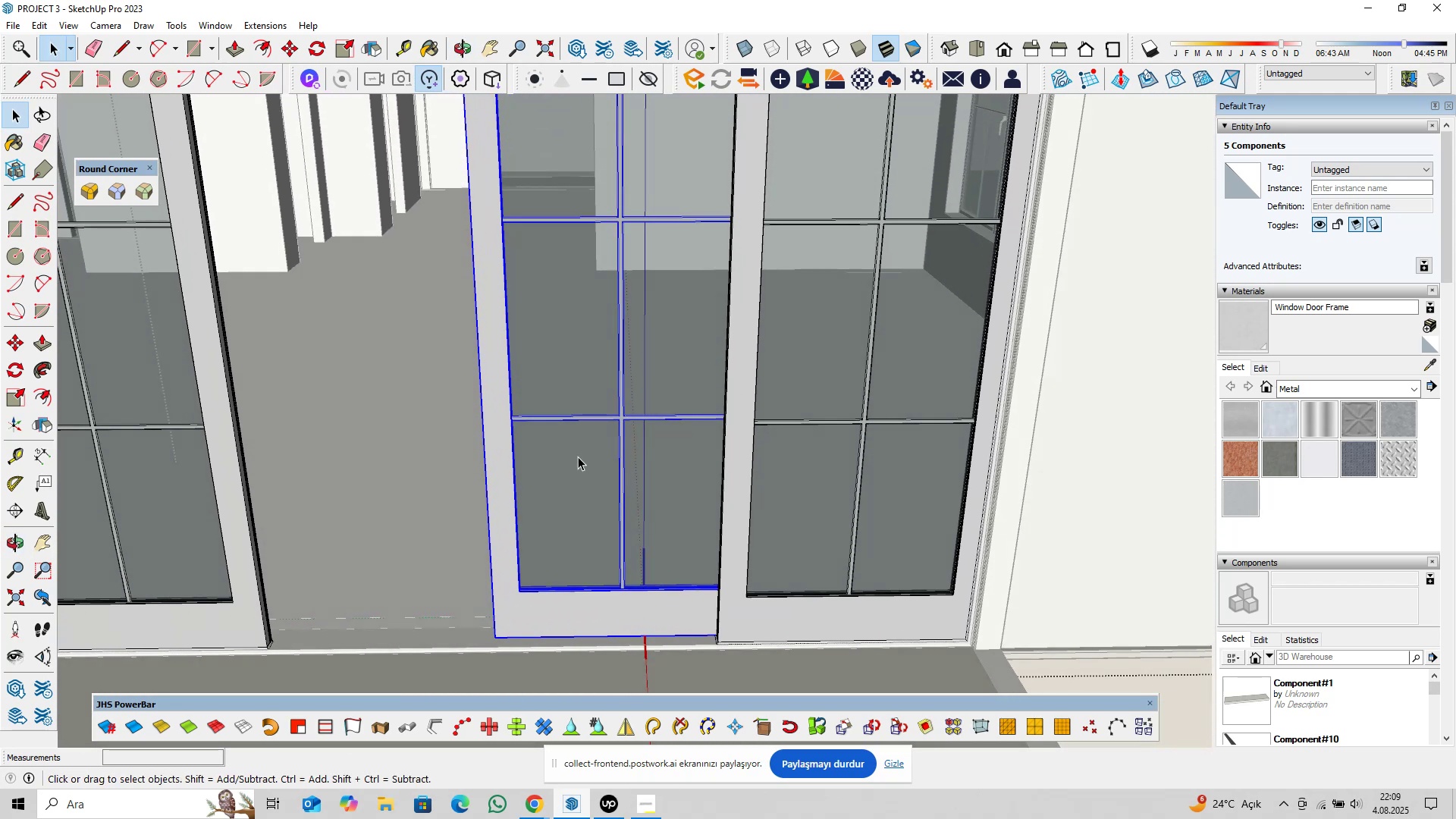 
scroll: coordinate [601, 453], scroll_direction: down, amount: 5.0
 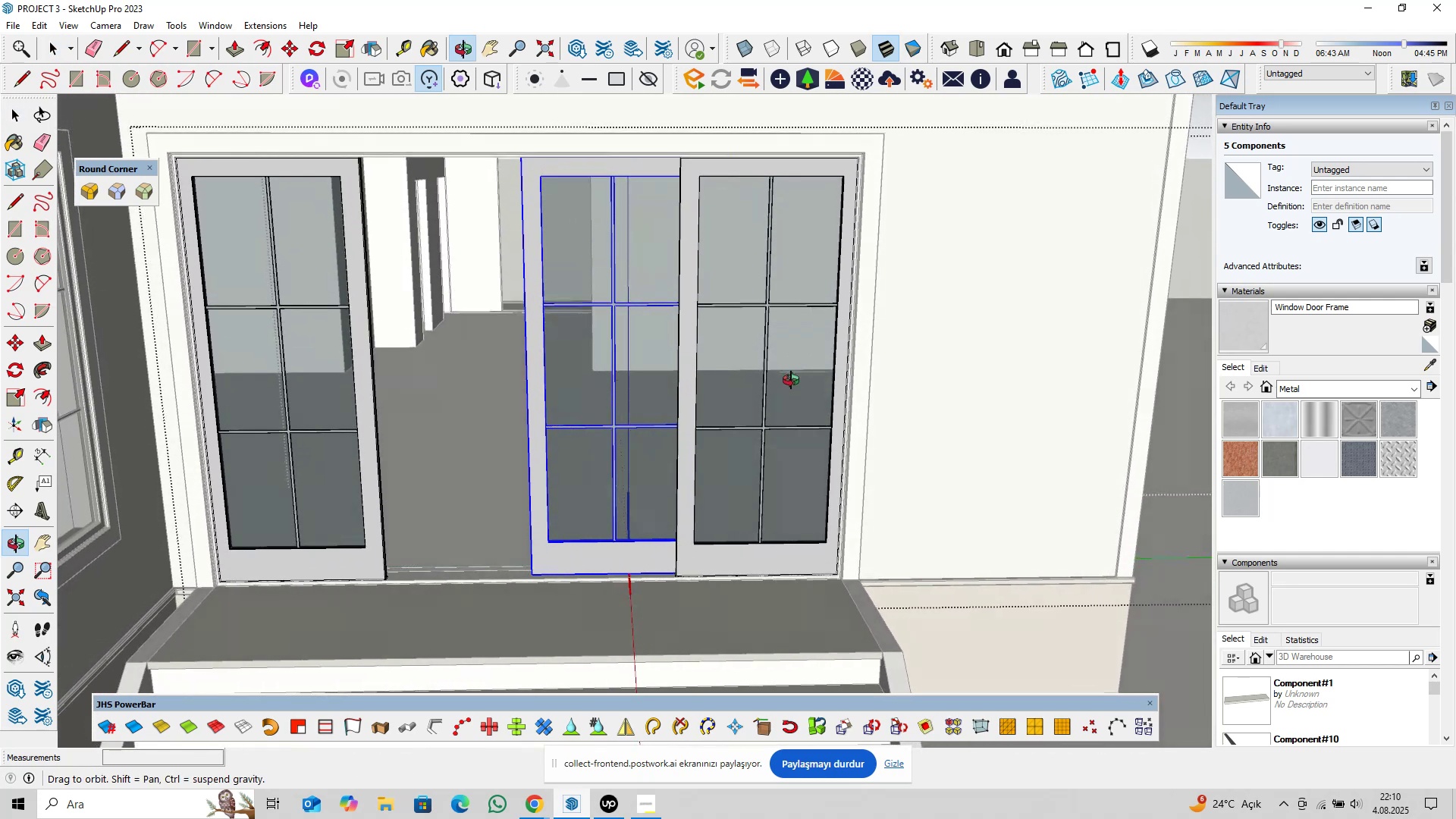 
wait(28.02)
 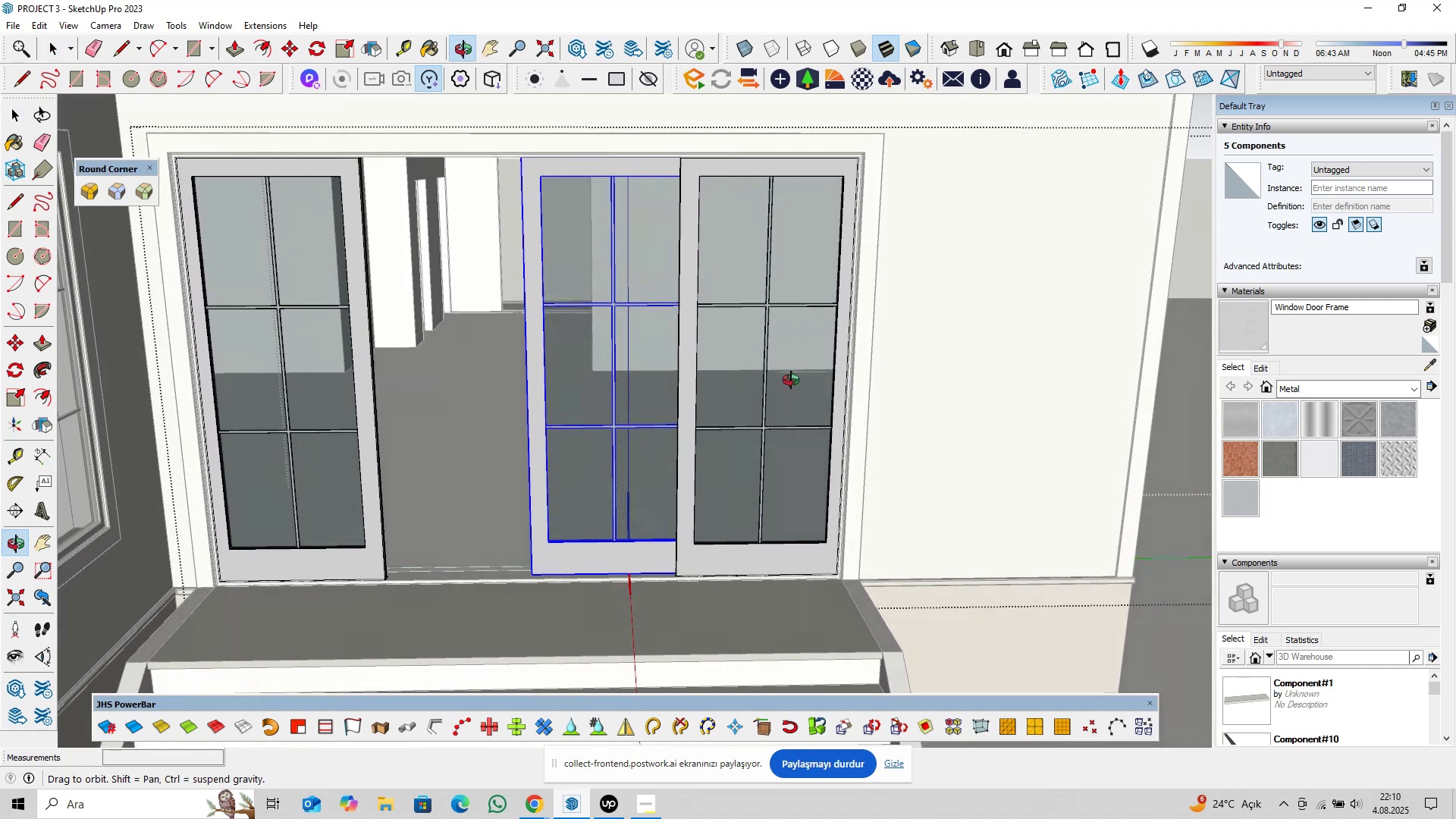 
type(pl)
 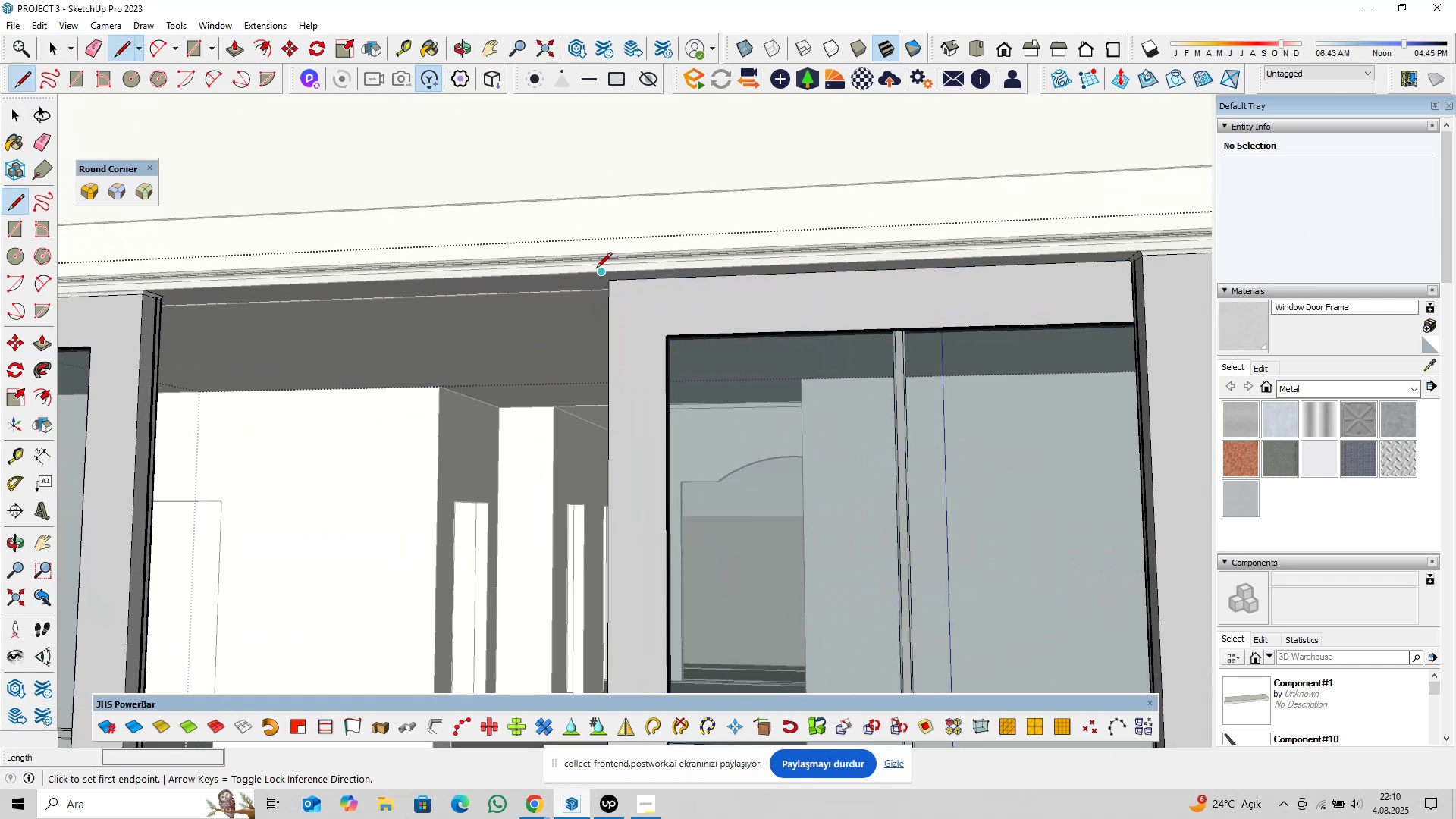 
scroll: coordinate [584, 286], scroll_direction: up, amount: 11.0
 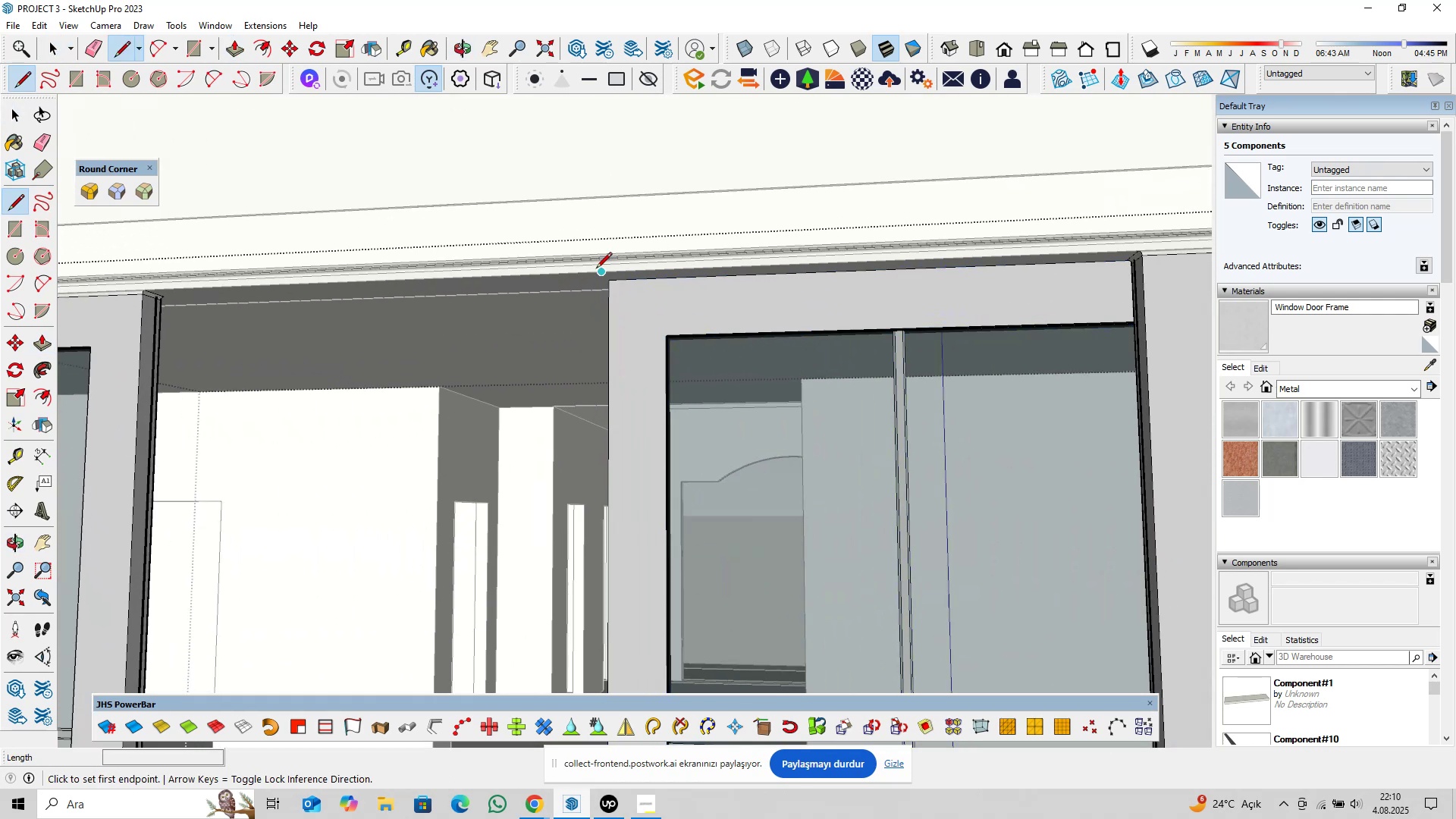 
left_click([596, 269])
 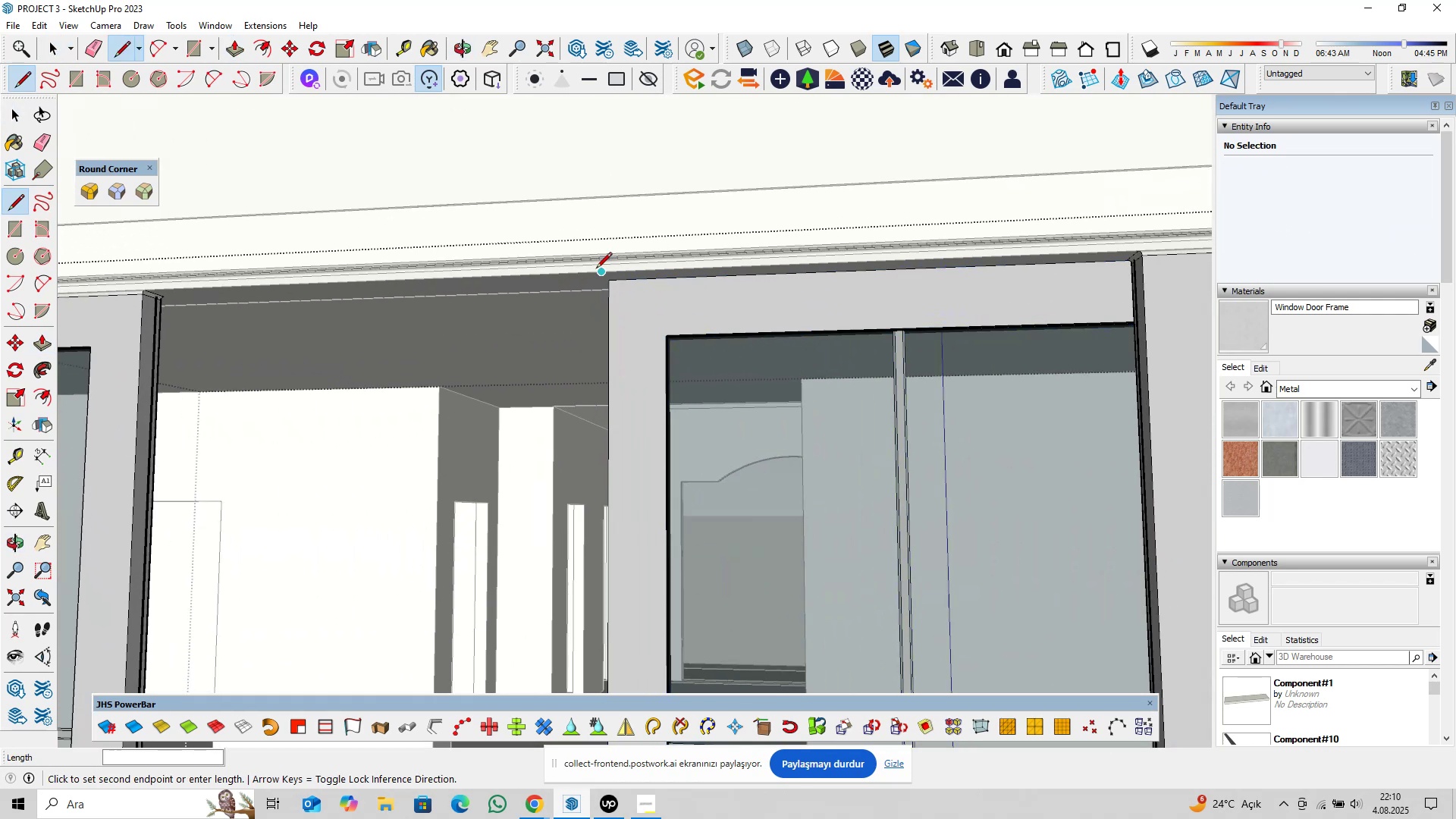 
key(ArrowLeft)
 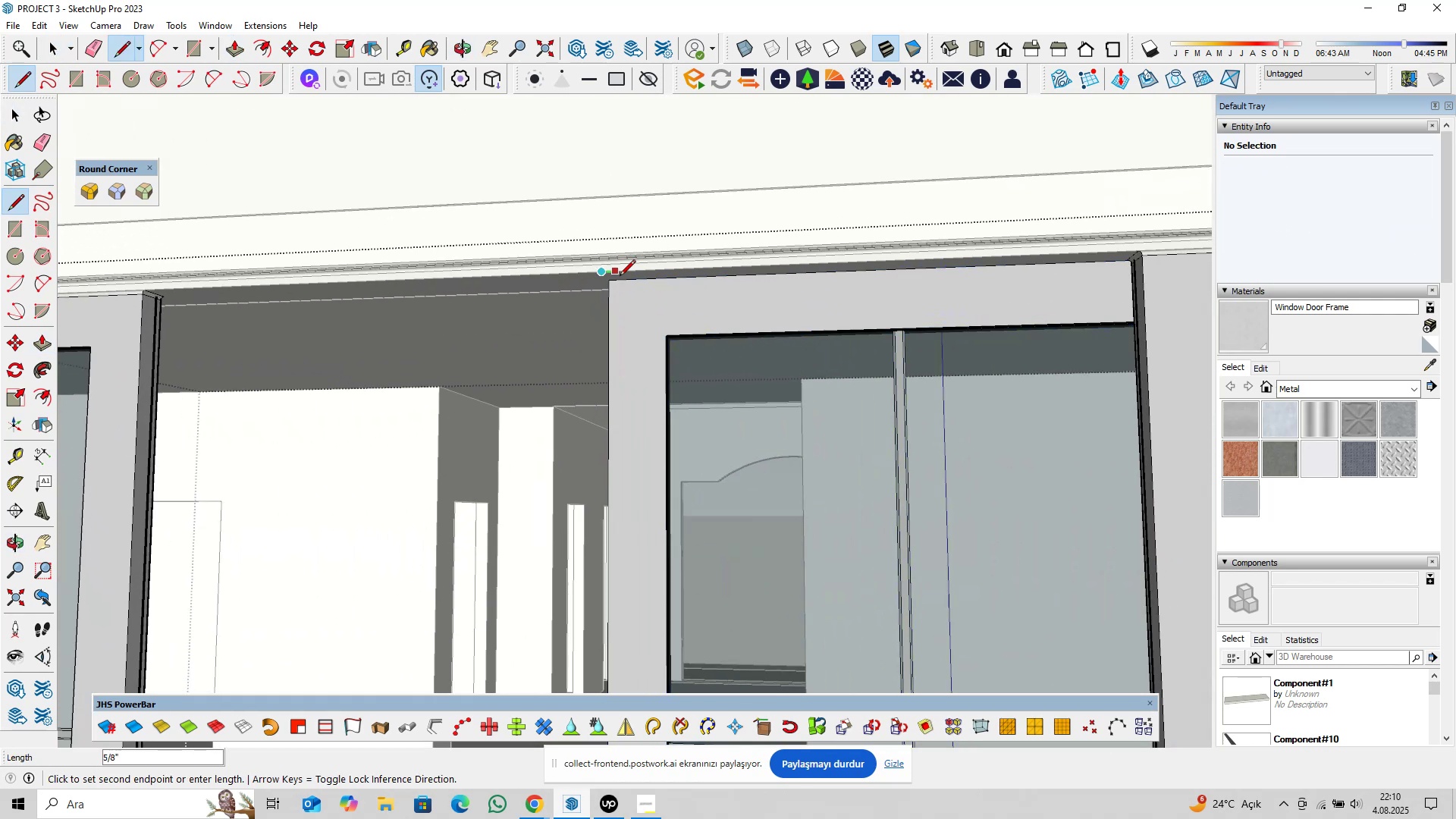 
scroll: coordinate [618, 286], scroll_direction: up, amount: 9.0
 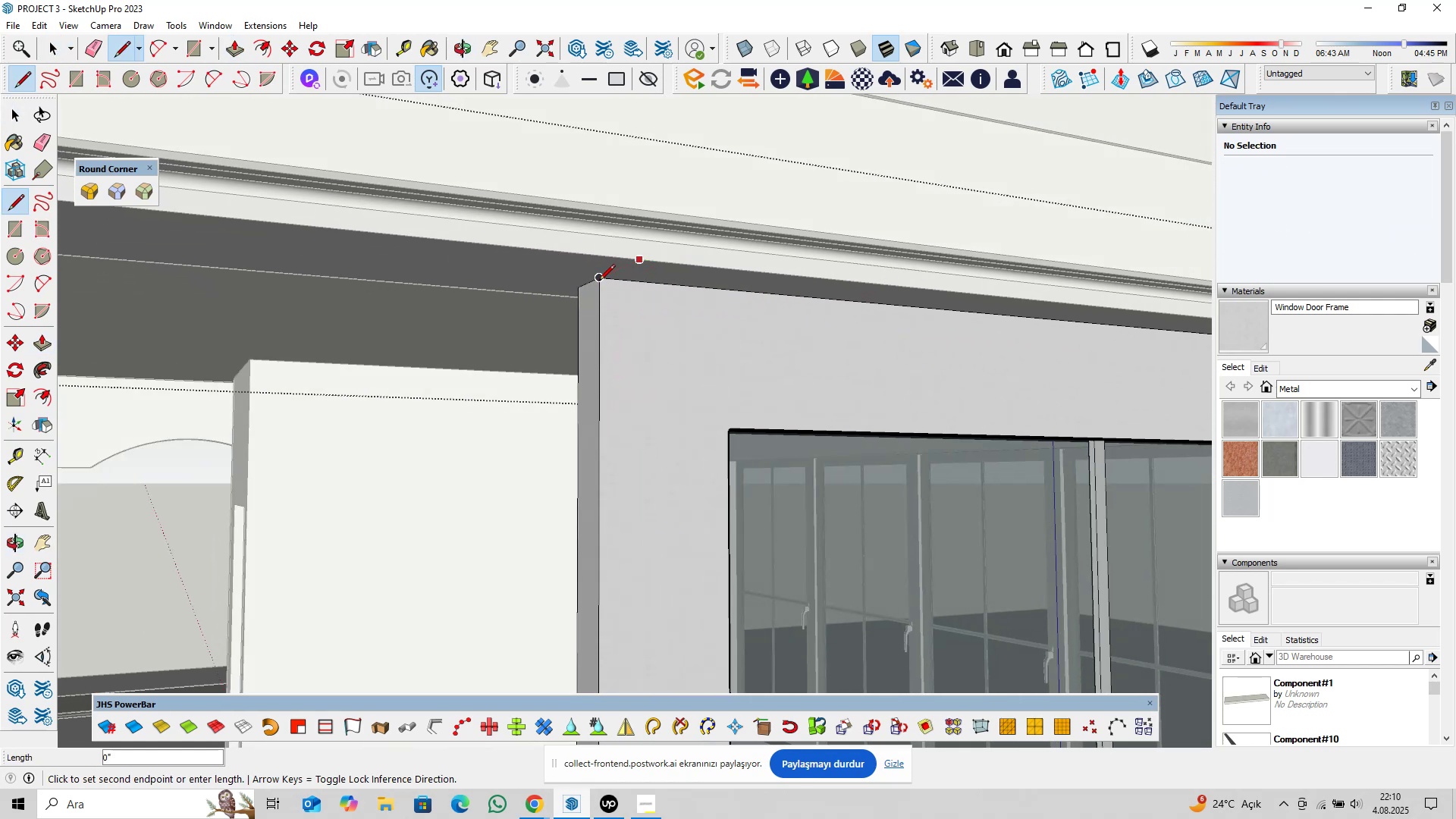 
key(Space)
 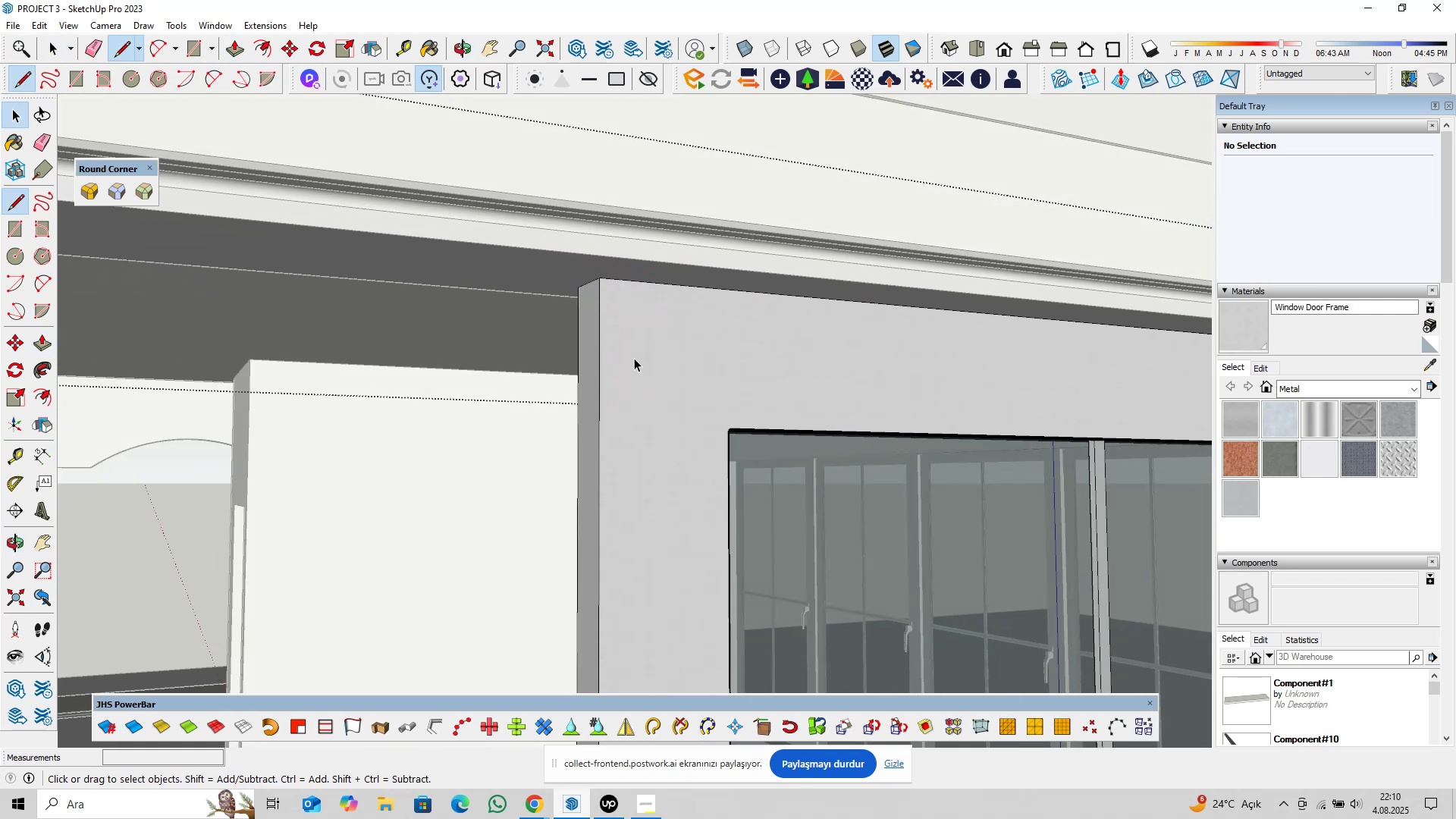 
scroll: coordinate [664, 406], scroll_direction: down, amount: 12.0
 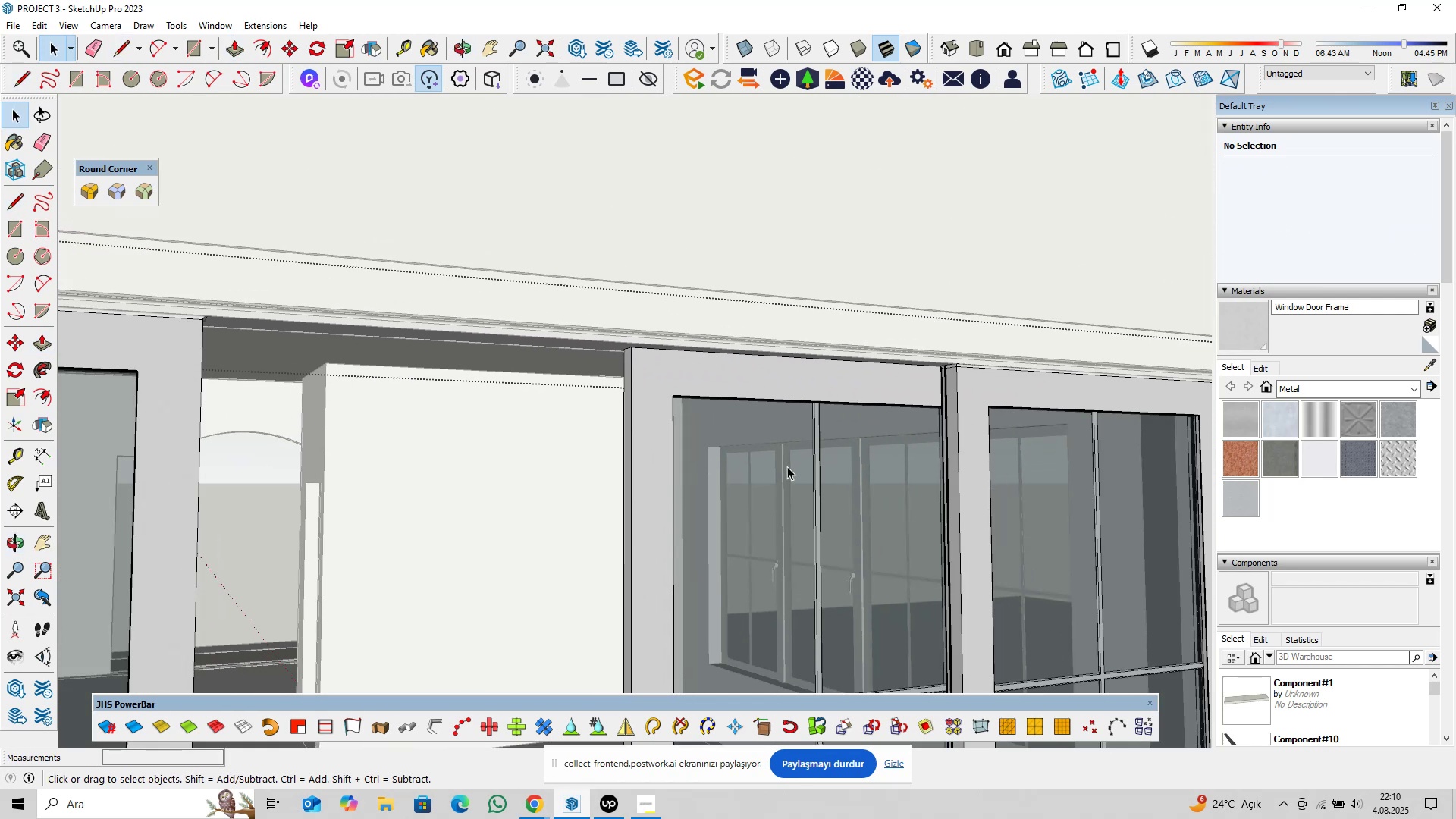 
key(Shift+ShiftLeft)
 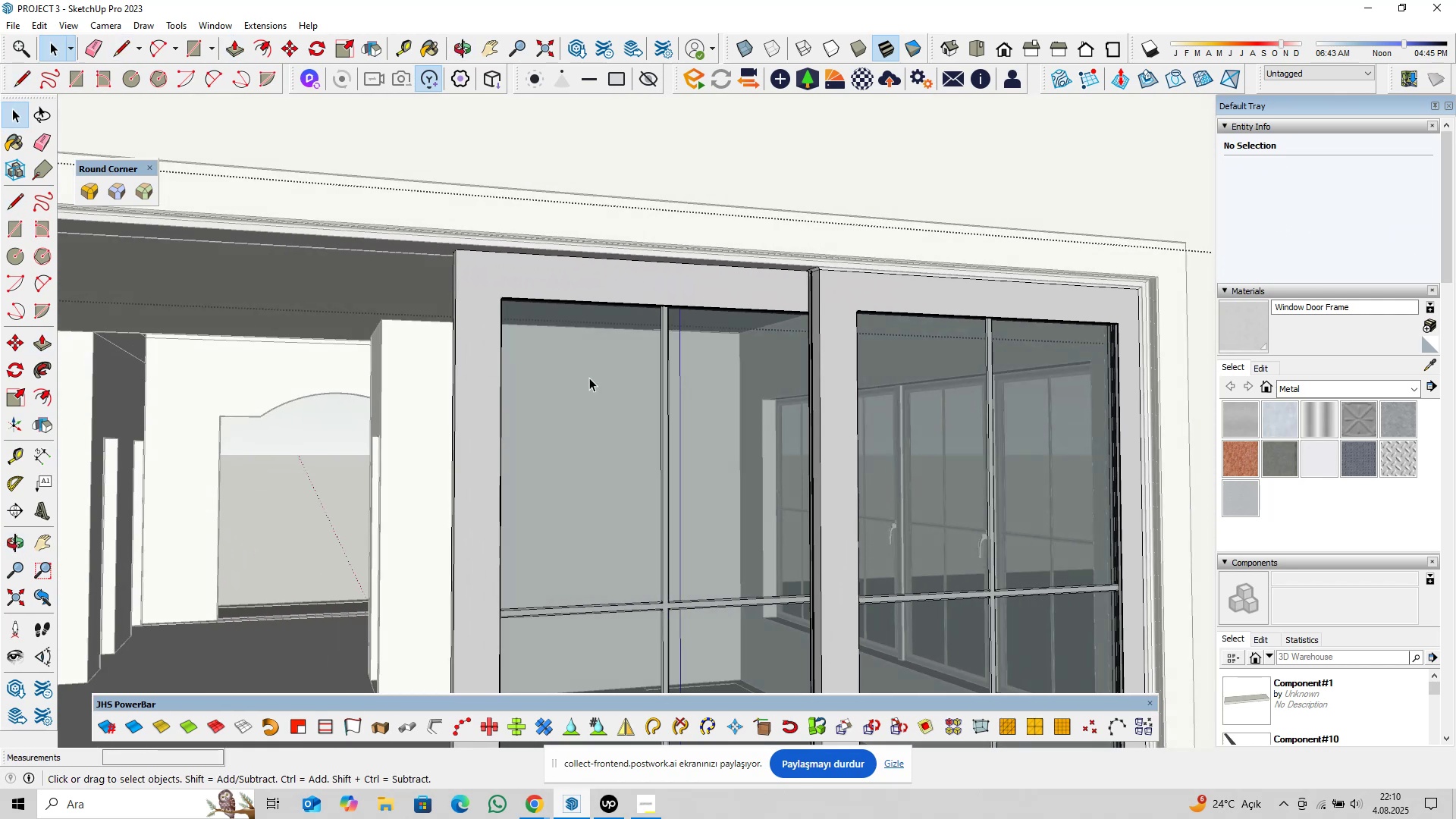 
left_click([595, 367])
 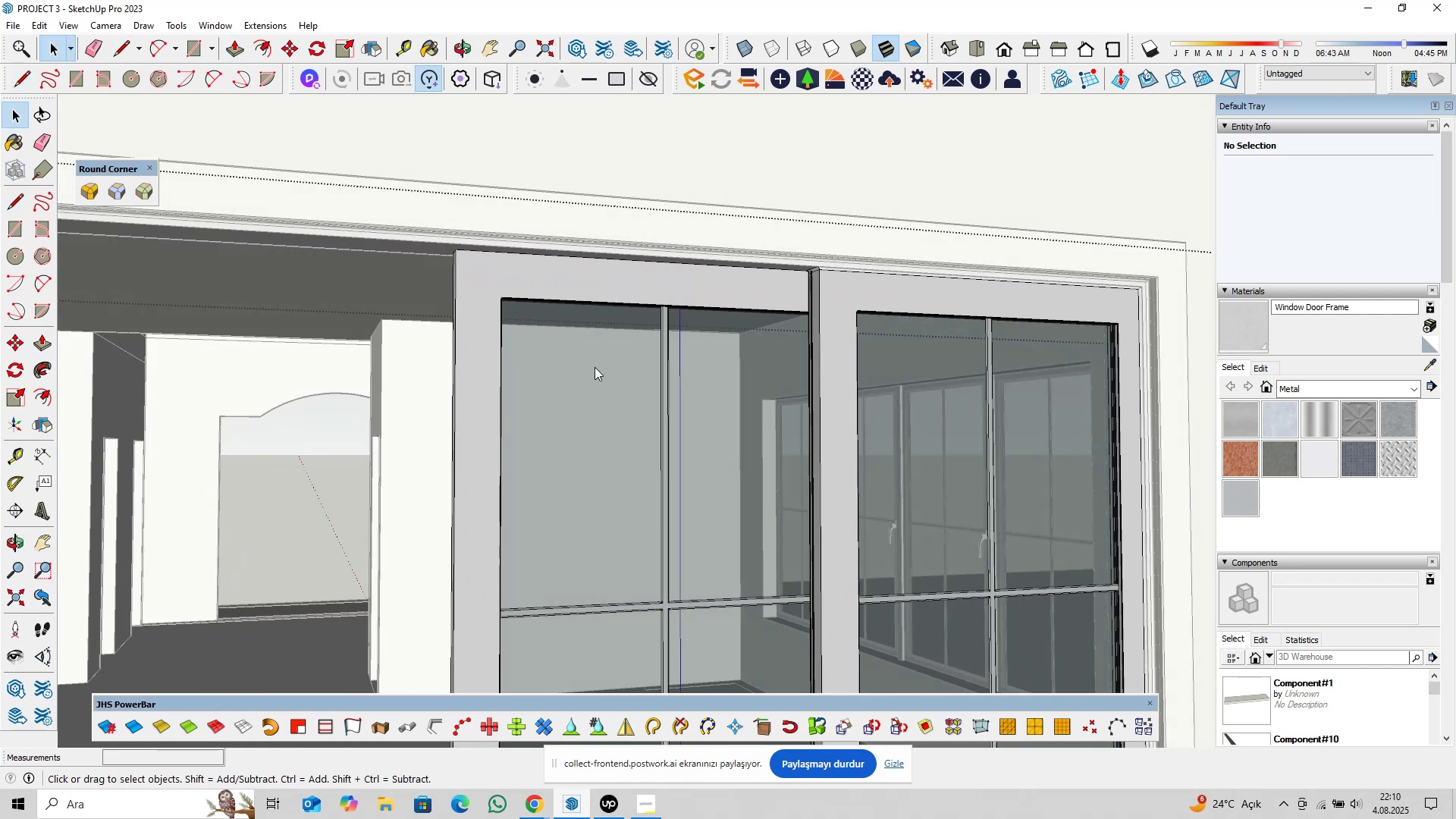 
right_click([595, 367])
 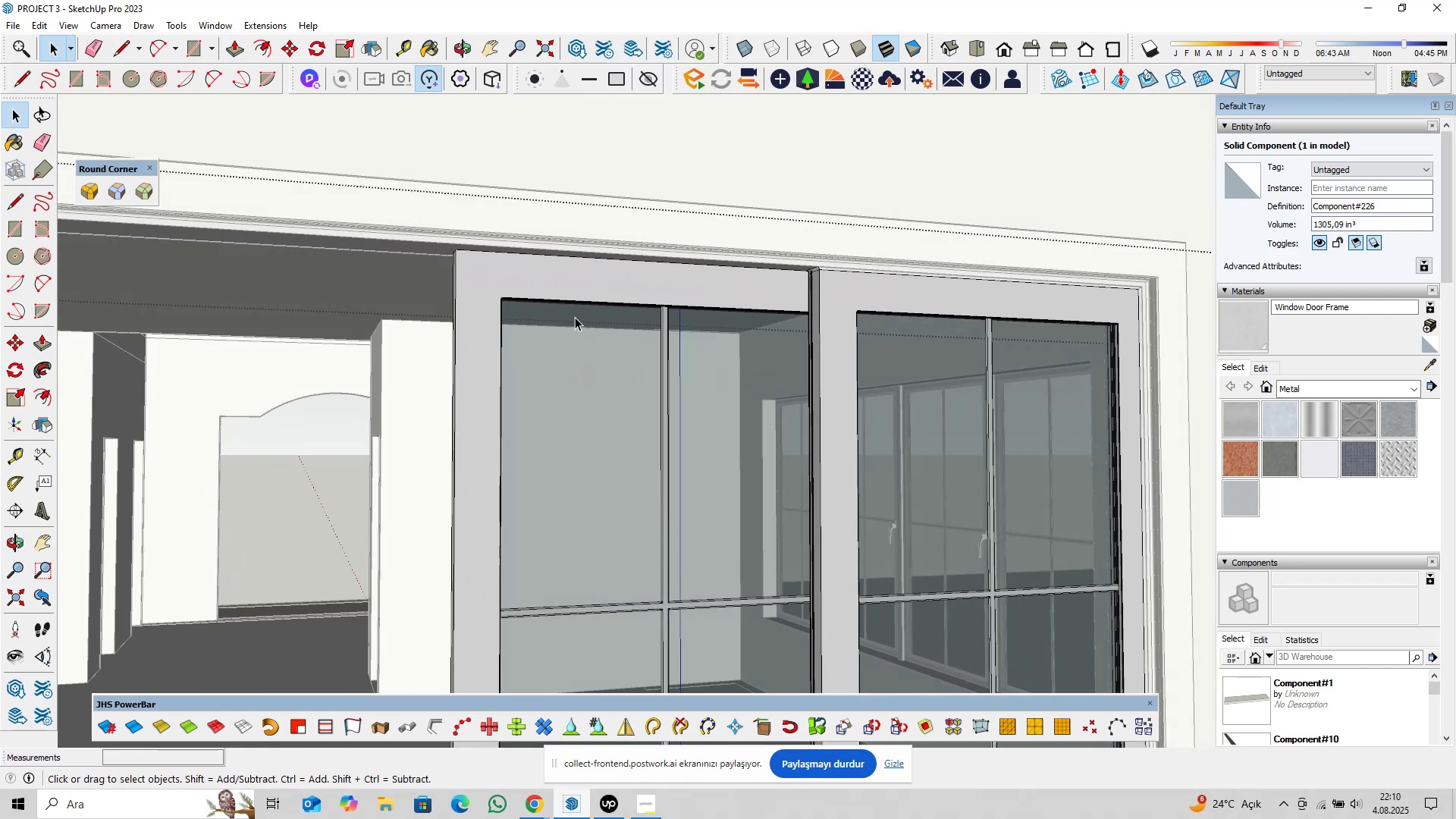 
double_click([581, 286])
 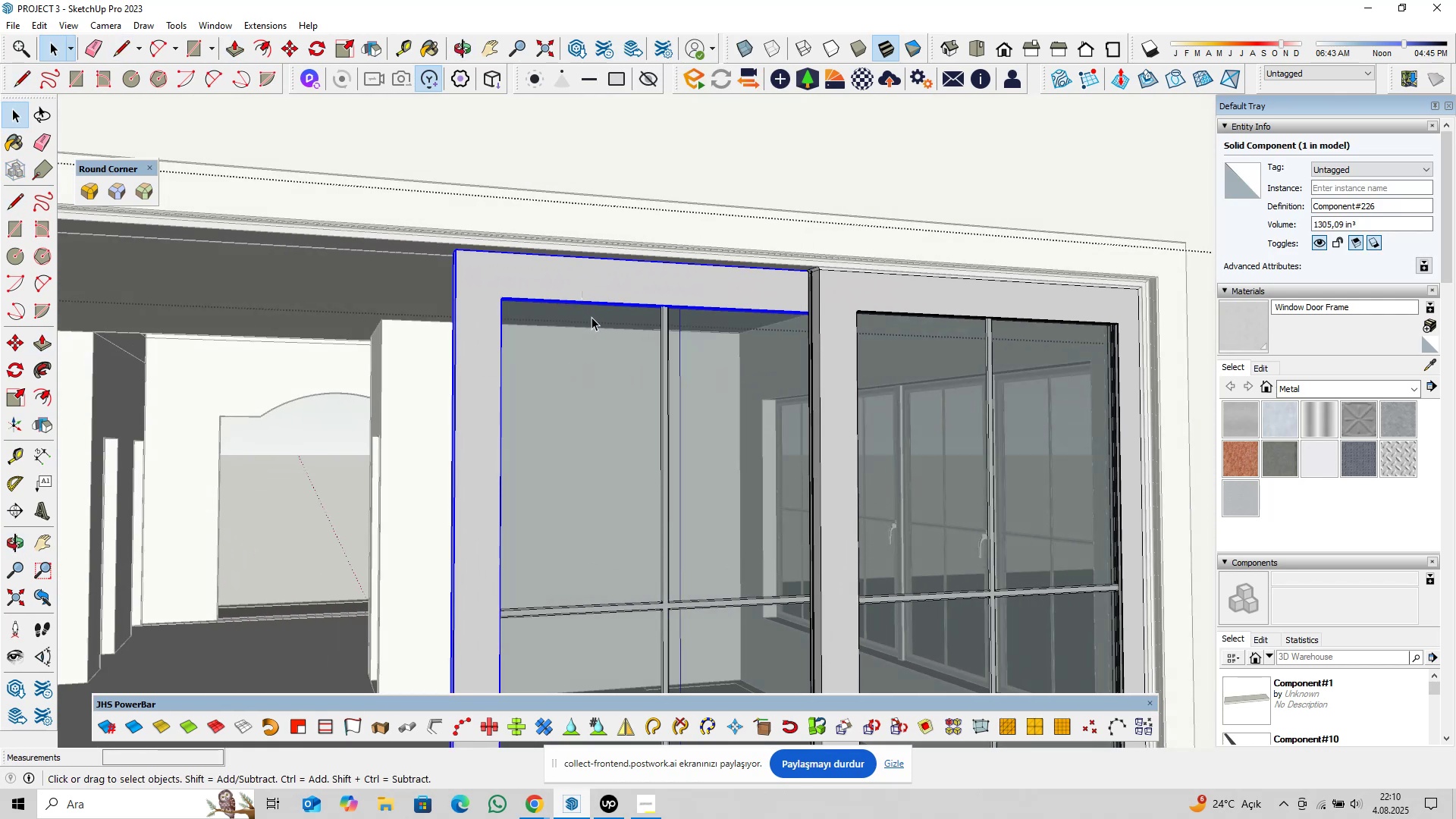 
scroll: coordinate [597, 352], scroll_direction: down, amount: 6.0
 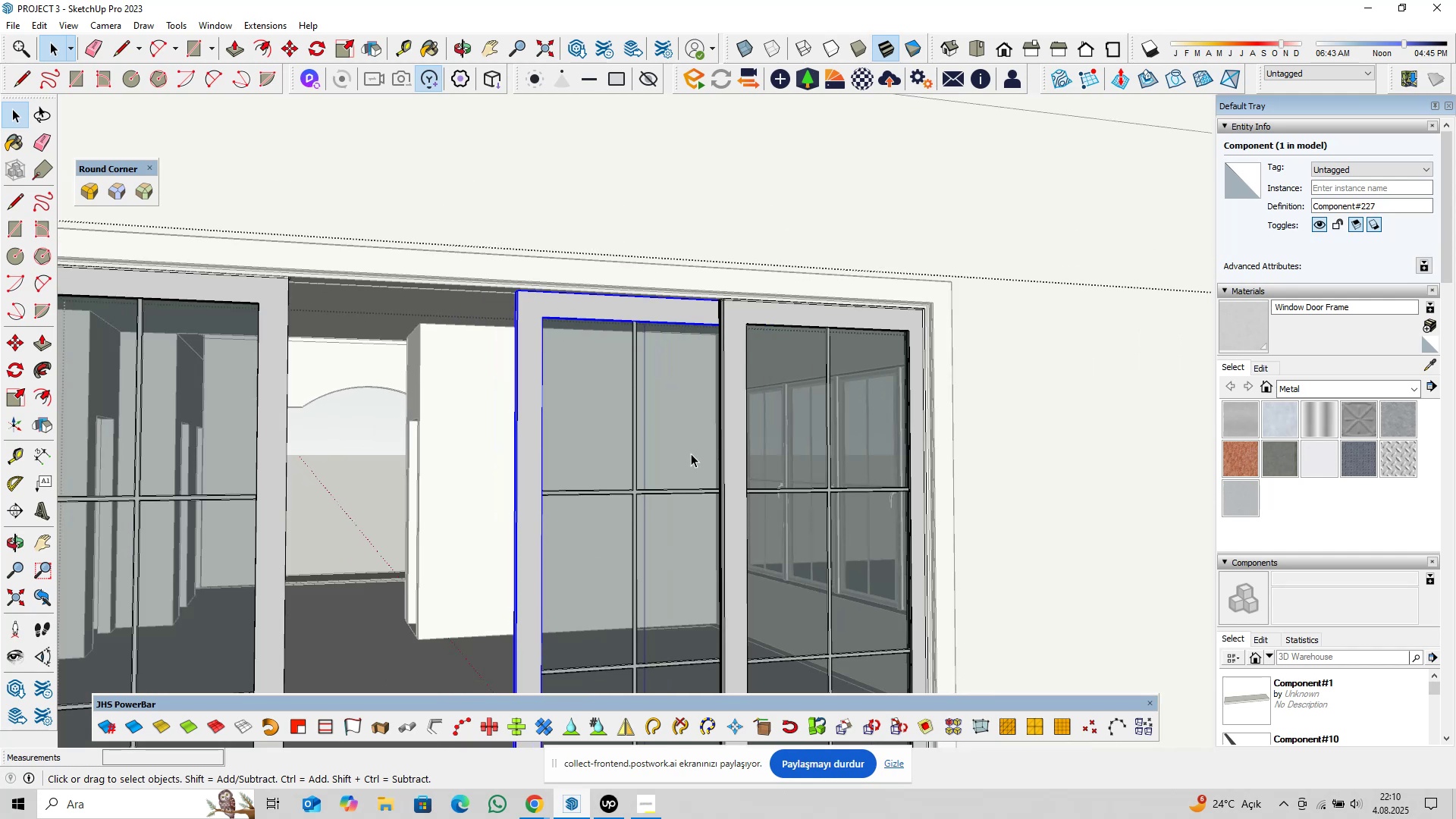 
hold_key(key=ShiftLeft, duration=0.38)
 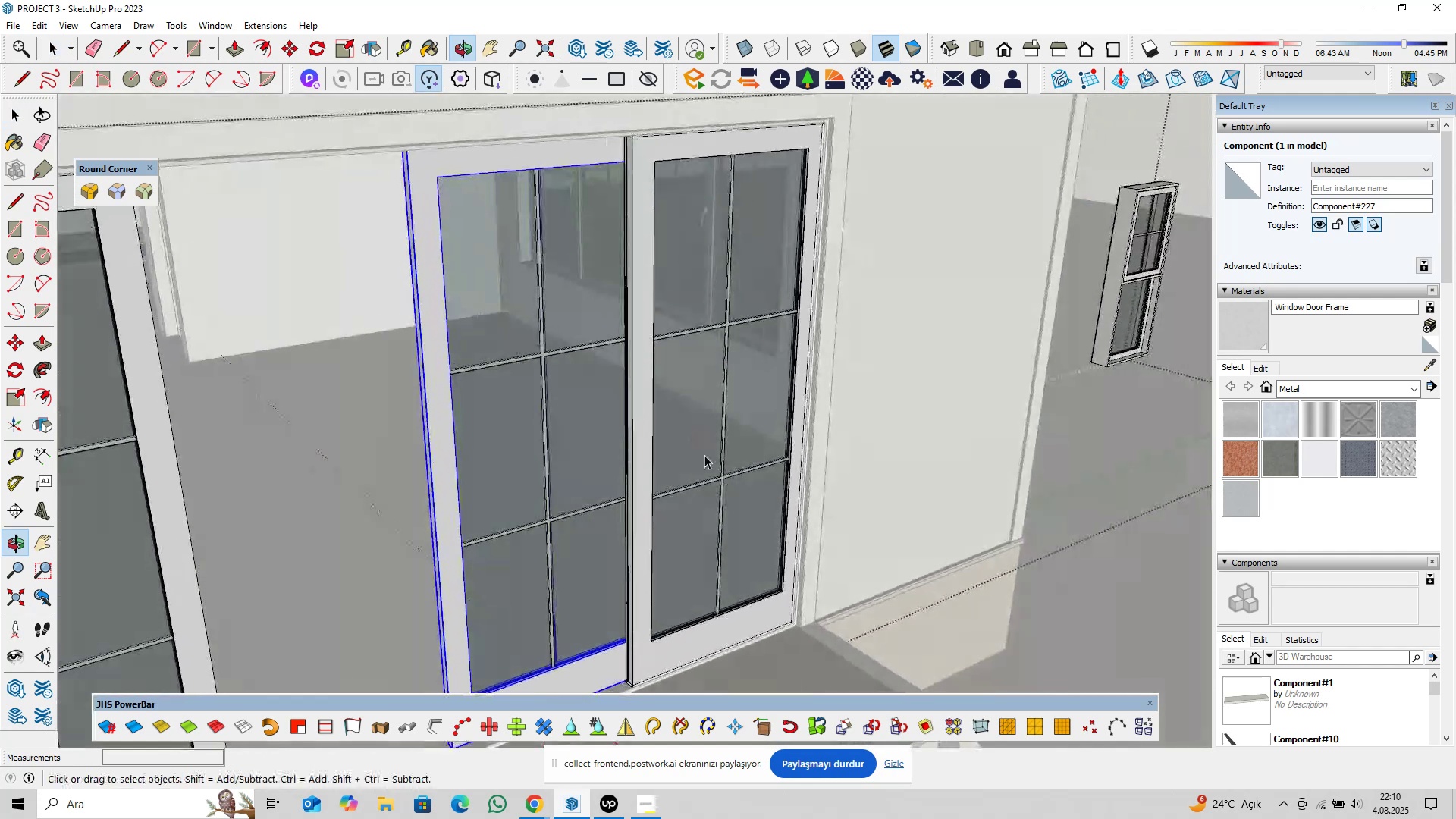 
scroll: coordinate [639, 647], scroll_direction: up, amount: 9.0
 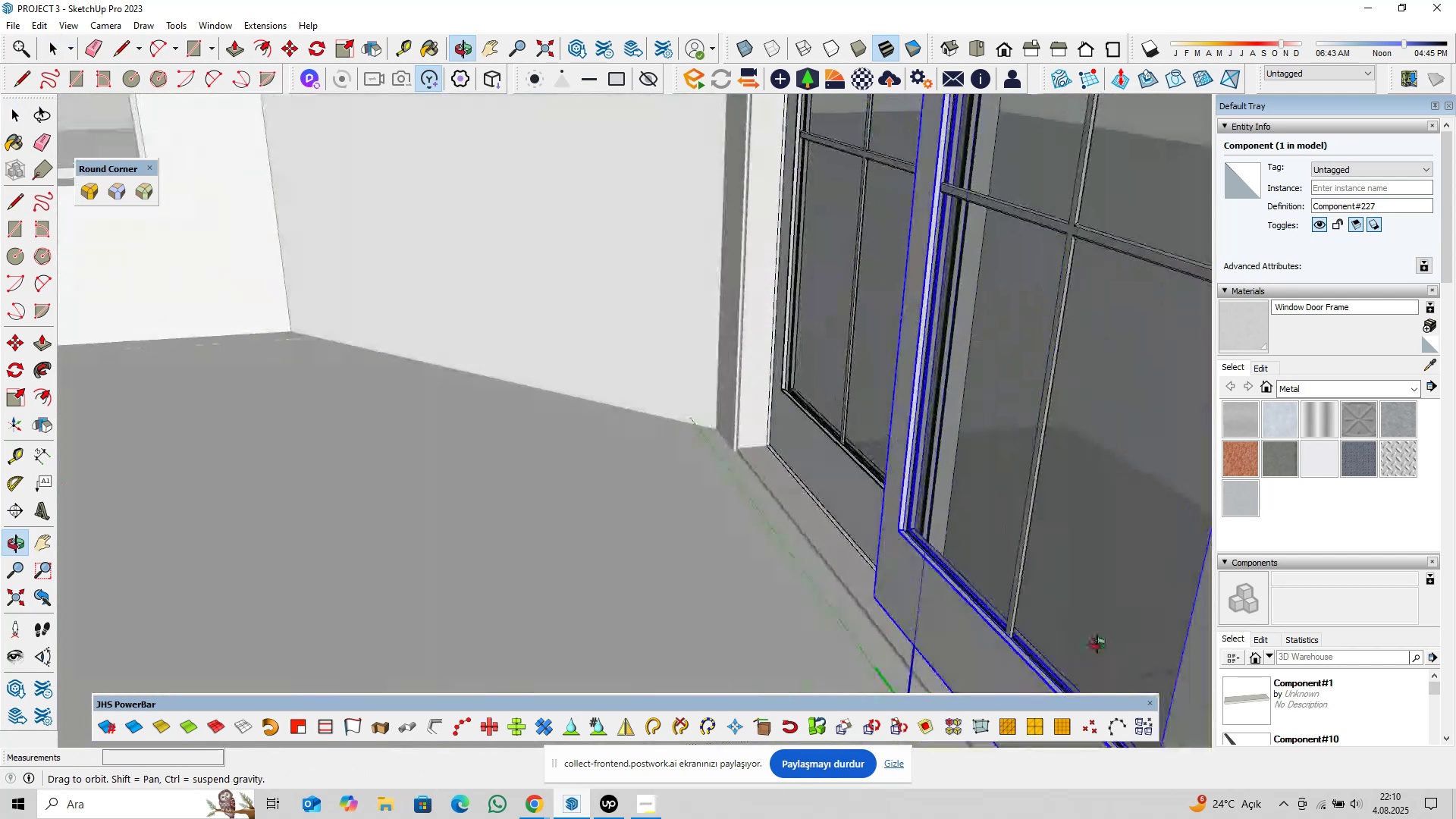 
hold_key(key=ShiftLeft, duration=0.41)
 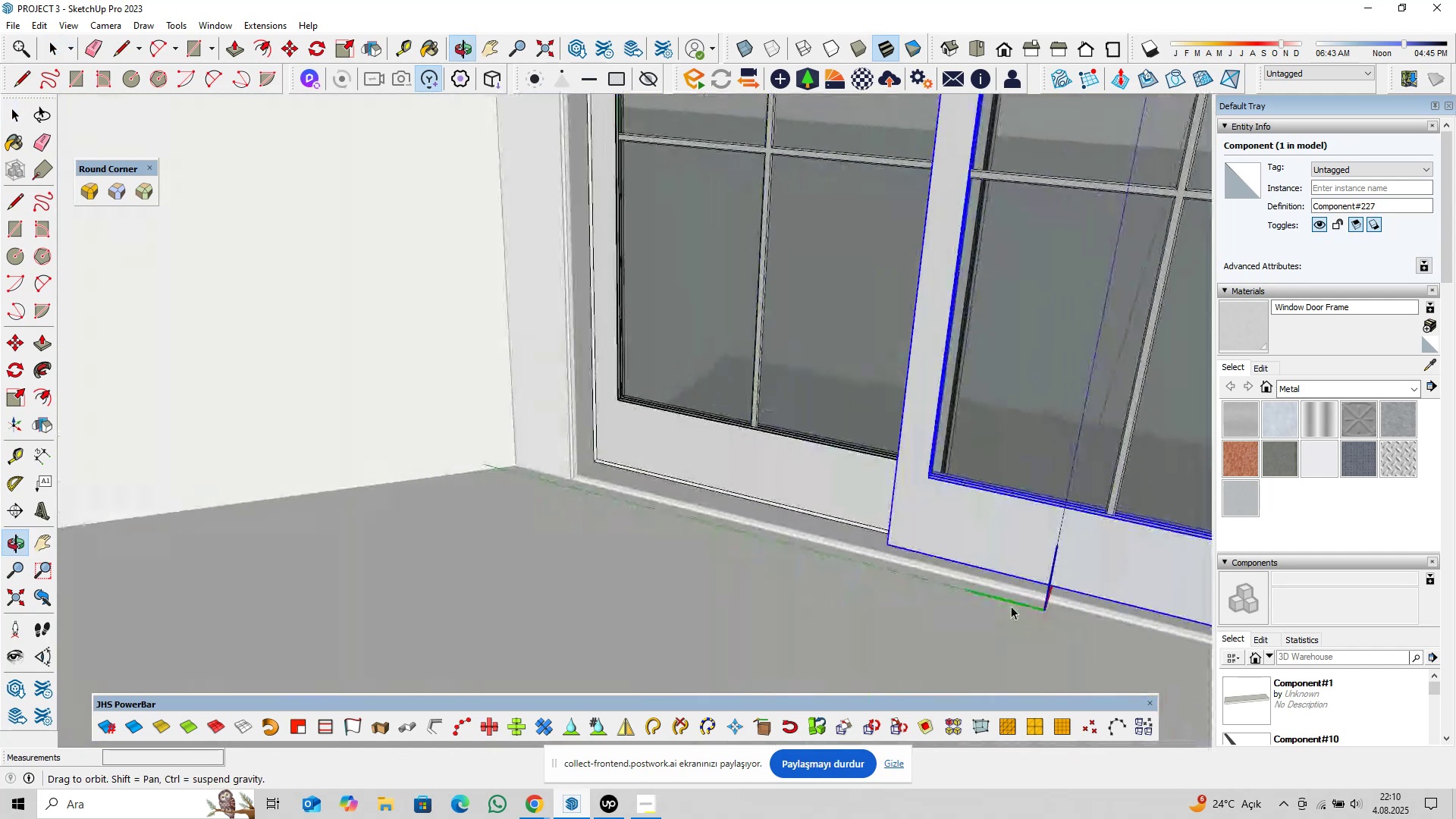 
hold_key(key=ShiftLeft, duration=0.36)
 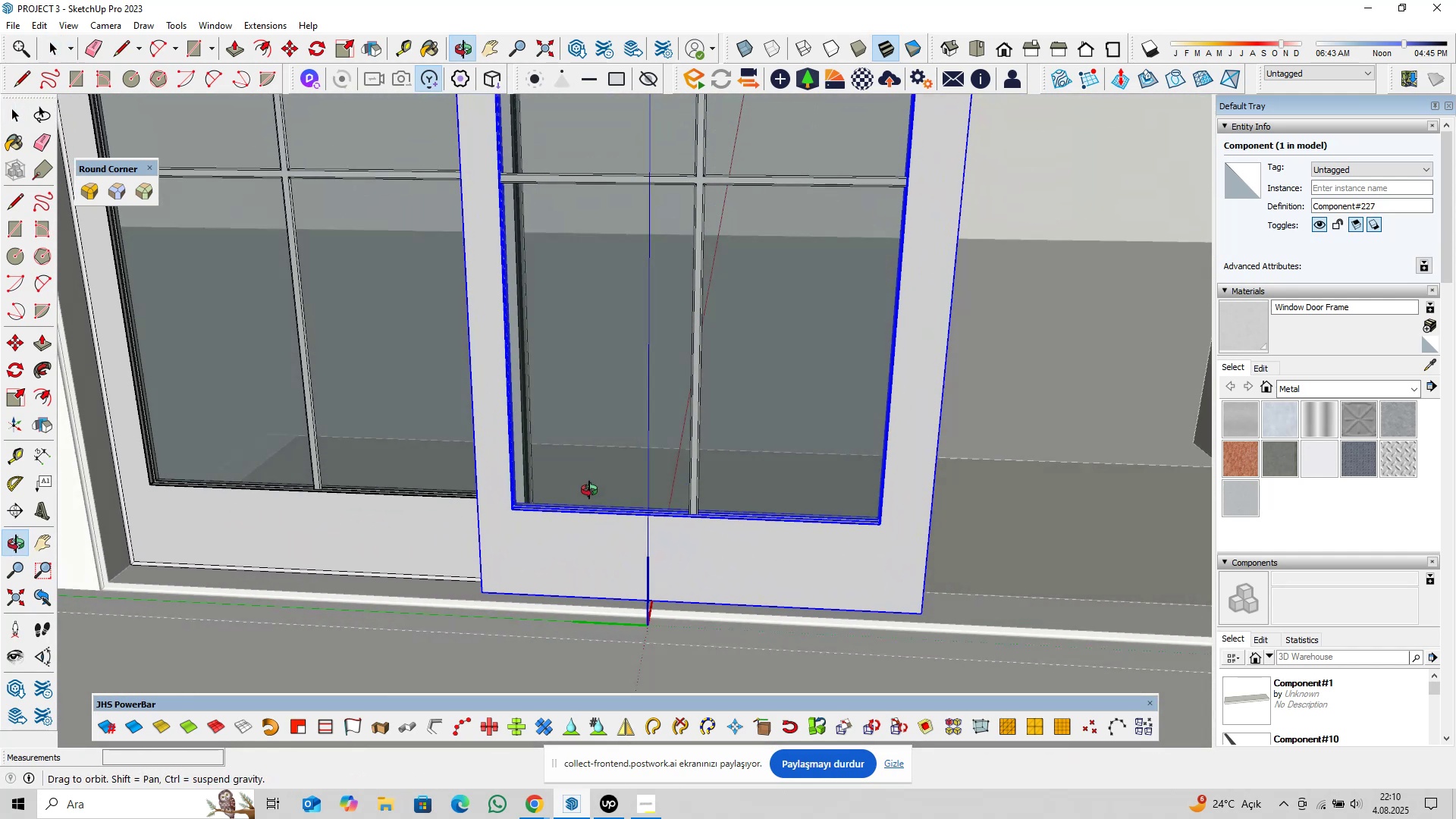 
scroll: coordinate [454, 487], scroll_direction: up, amount: 23.0
 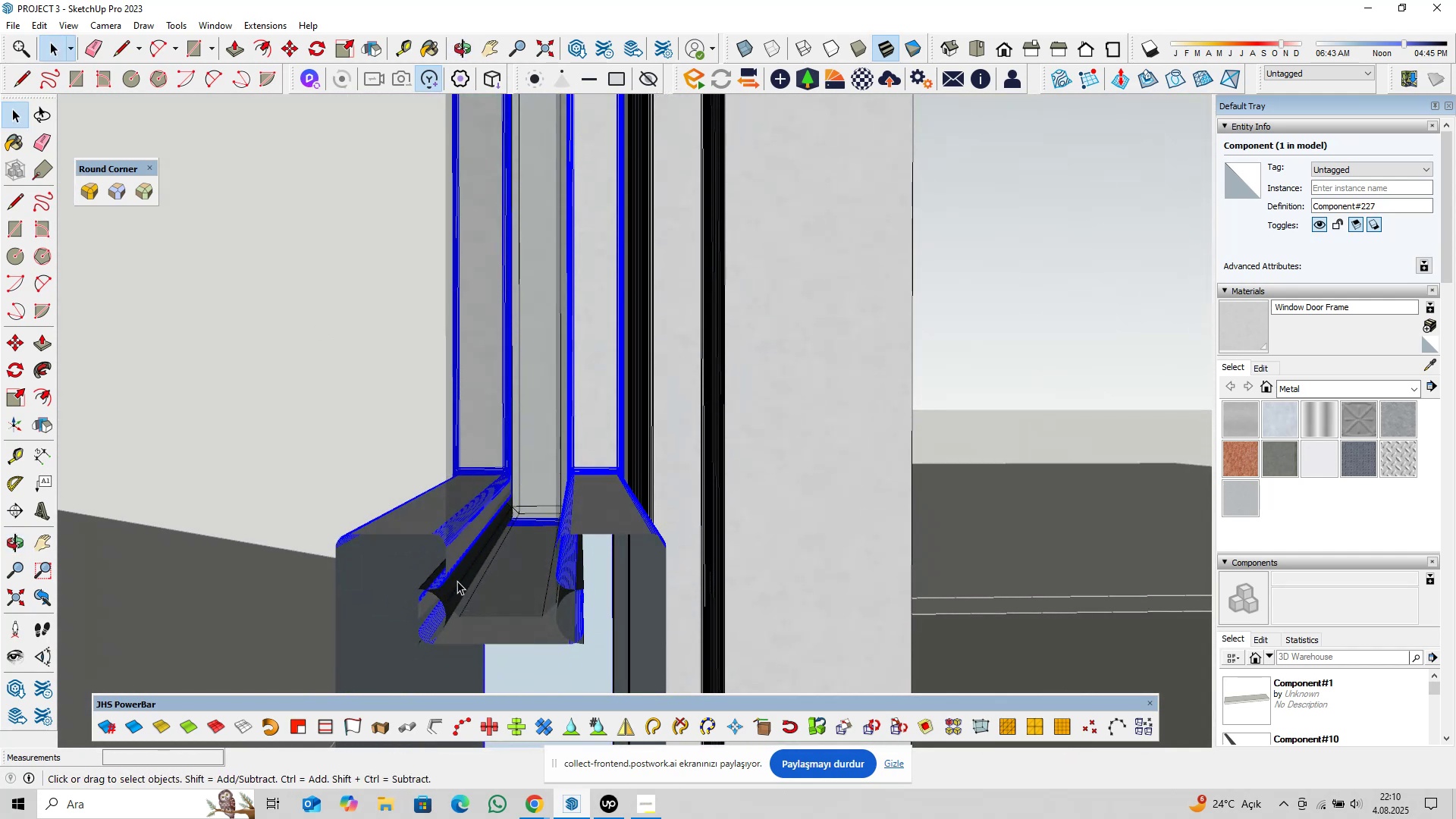 
double_click([447, 591])
 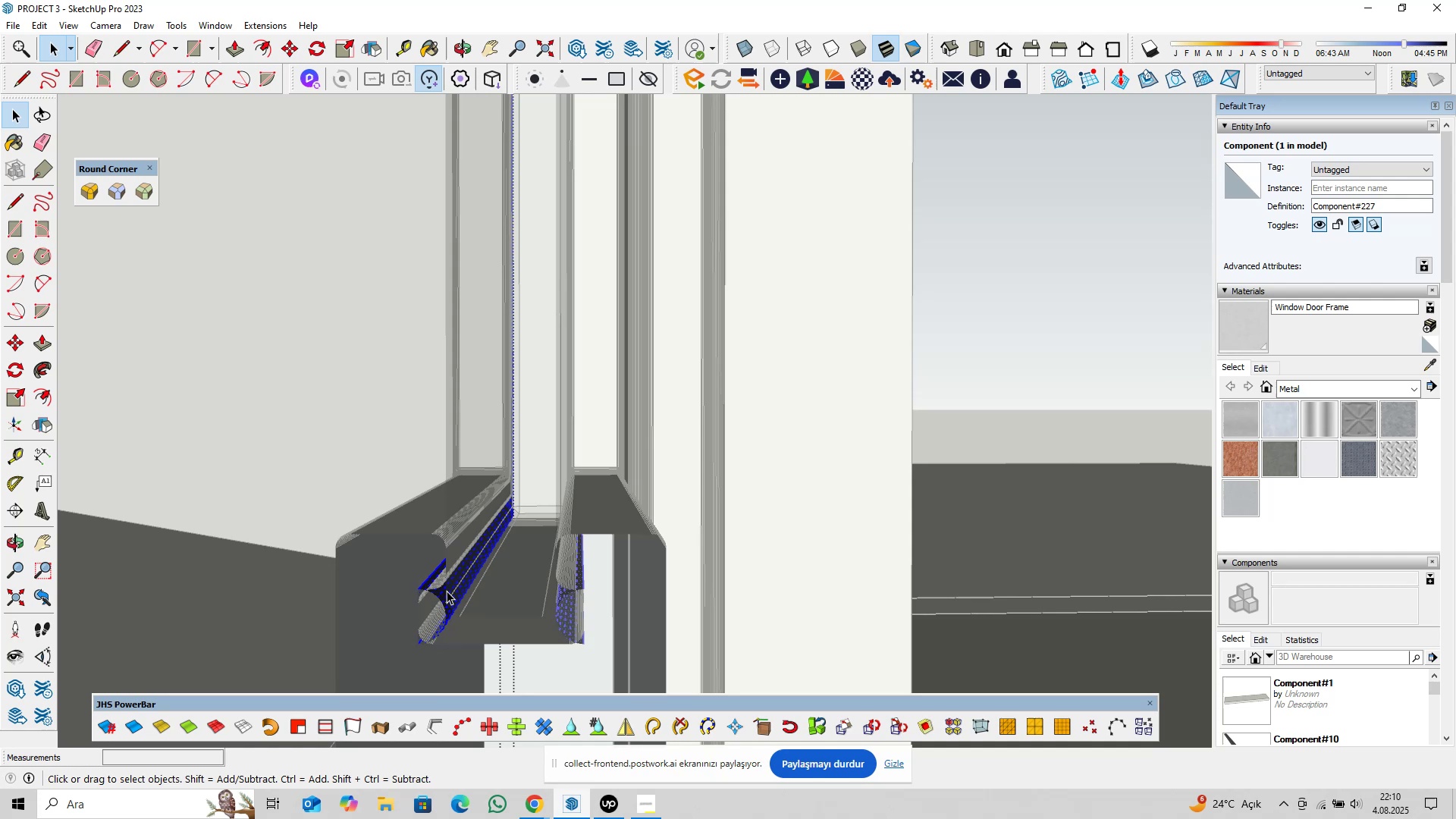 
triple_click([447, 591])
 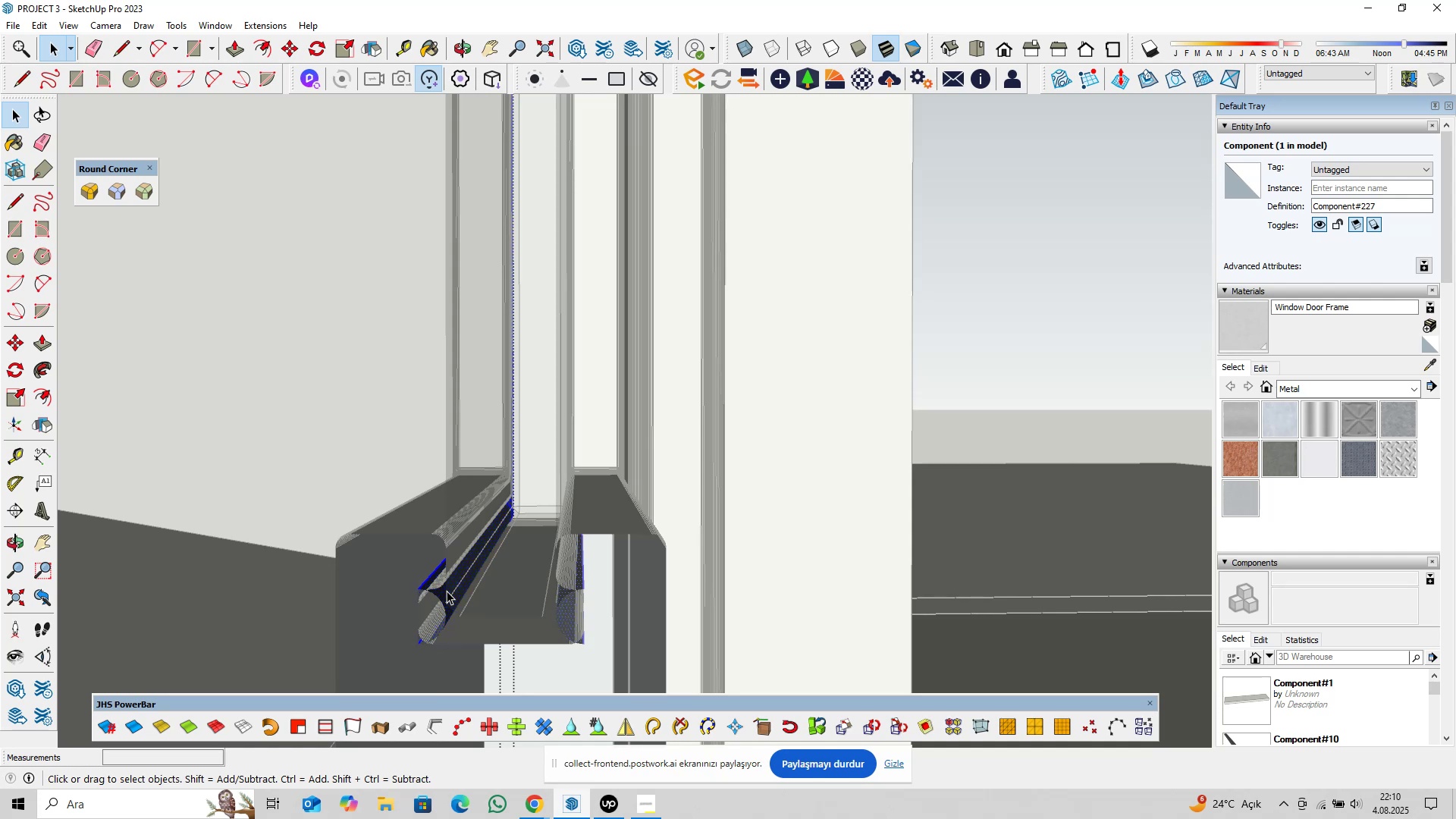 
triple_click([447, 591])
 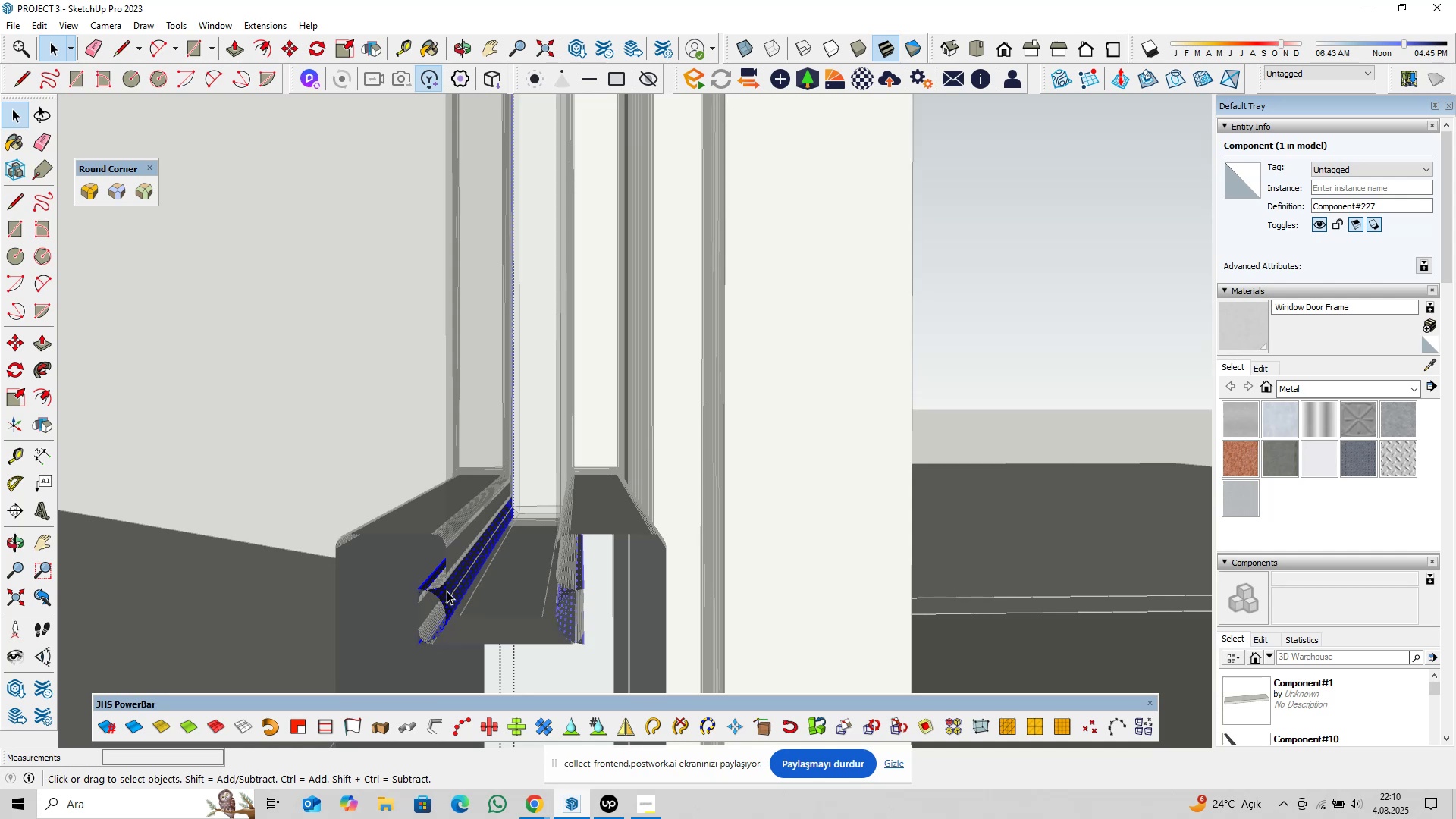 
triple_click([447, 591])
 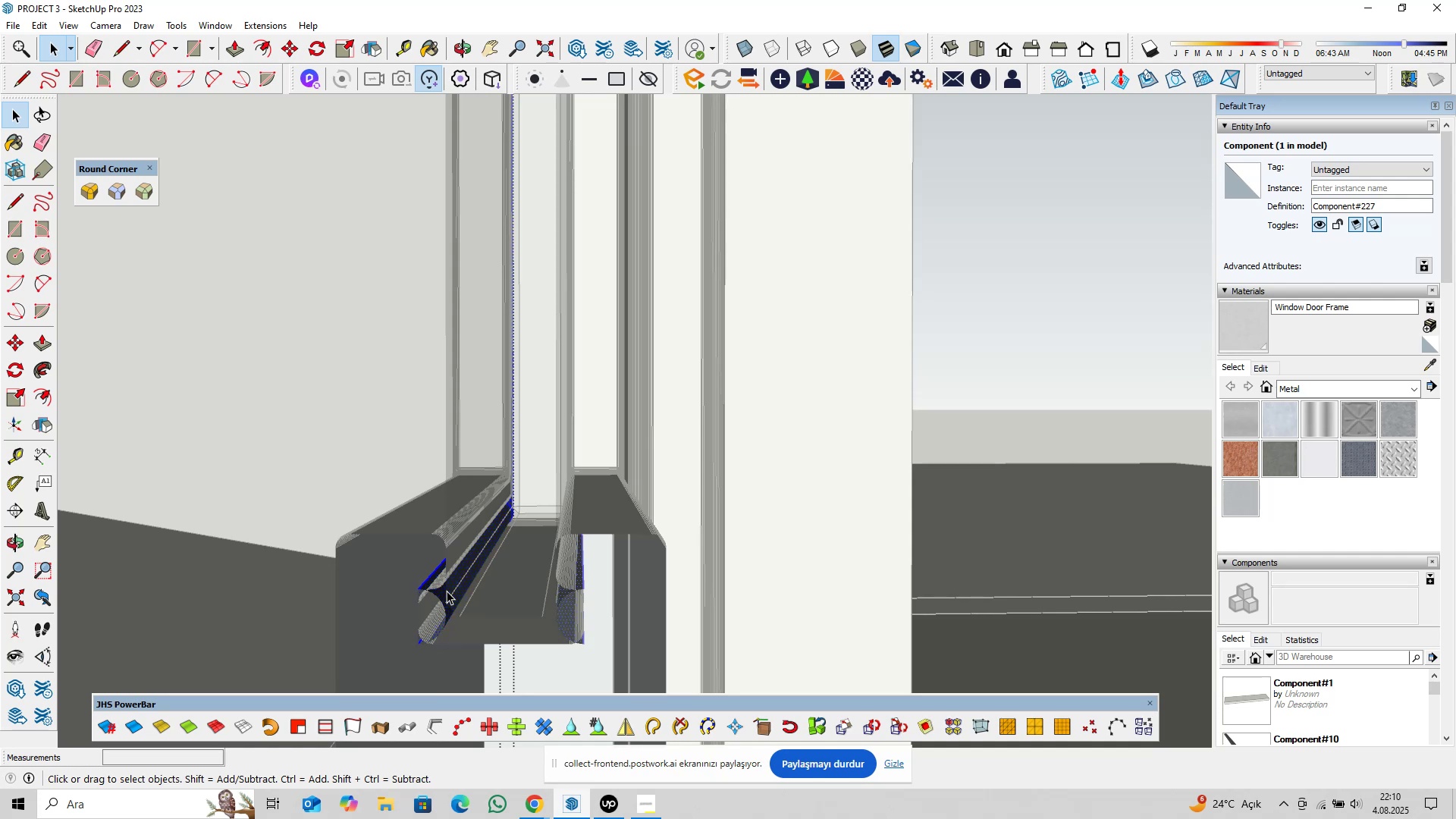 
triple_click([447, 591])
 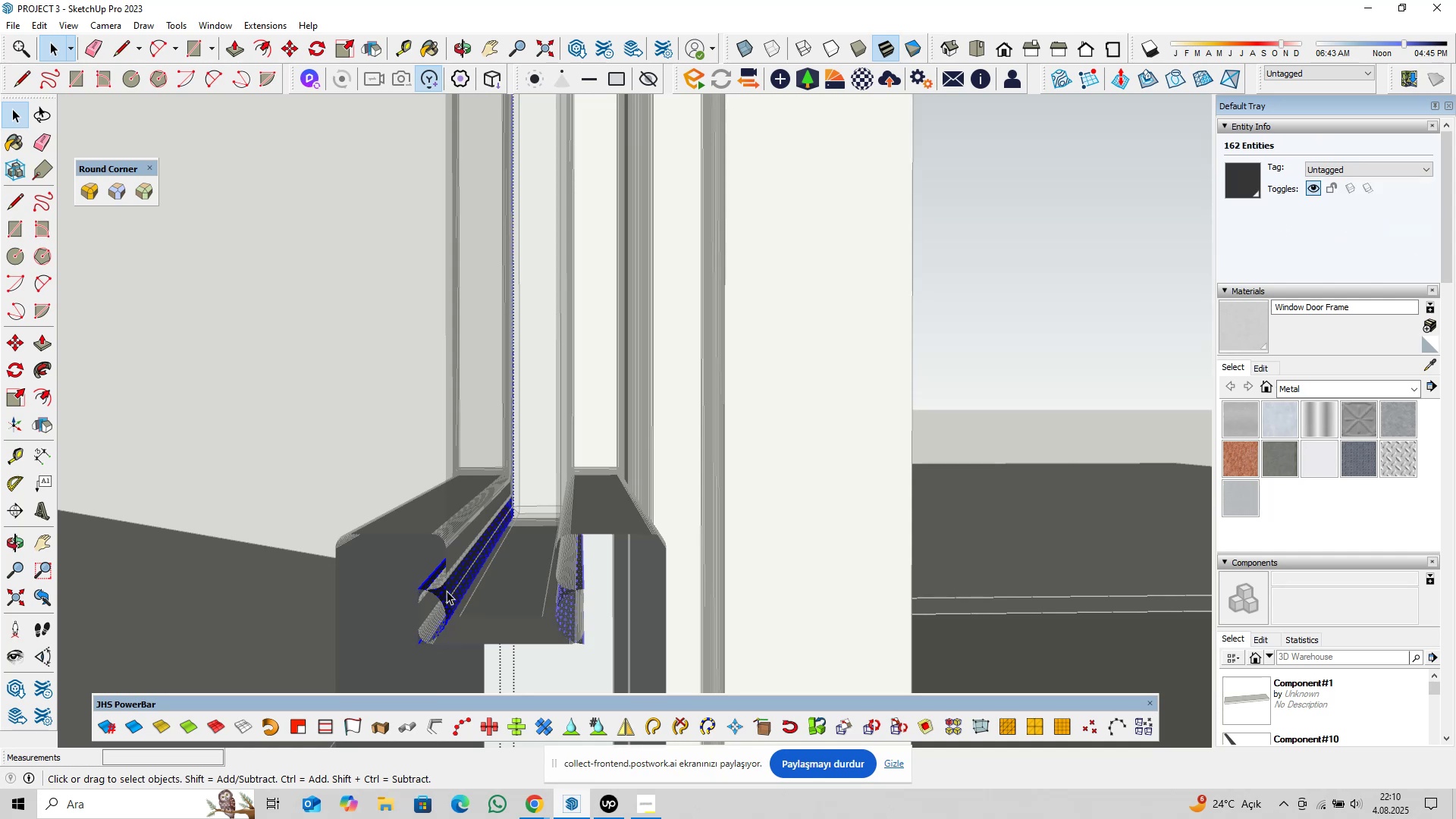 
triple_click([447, 591])
 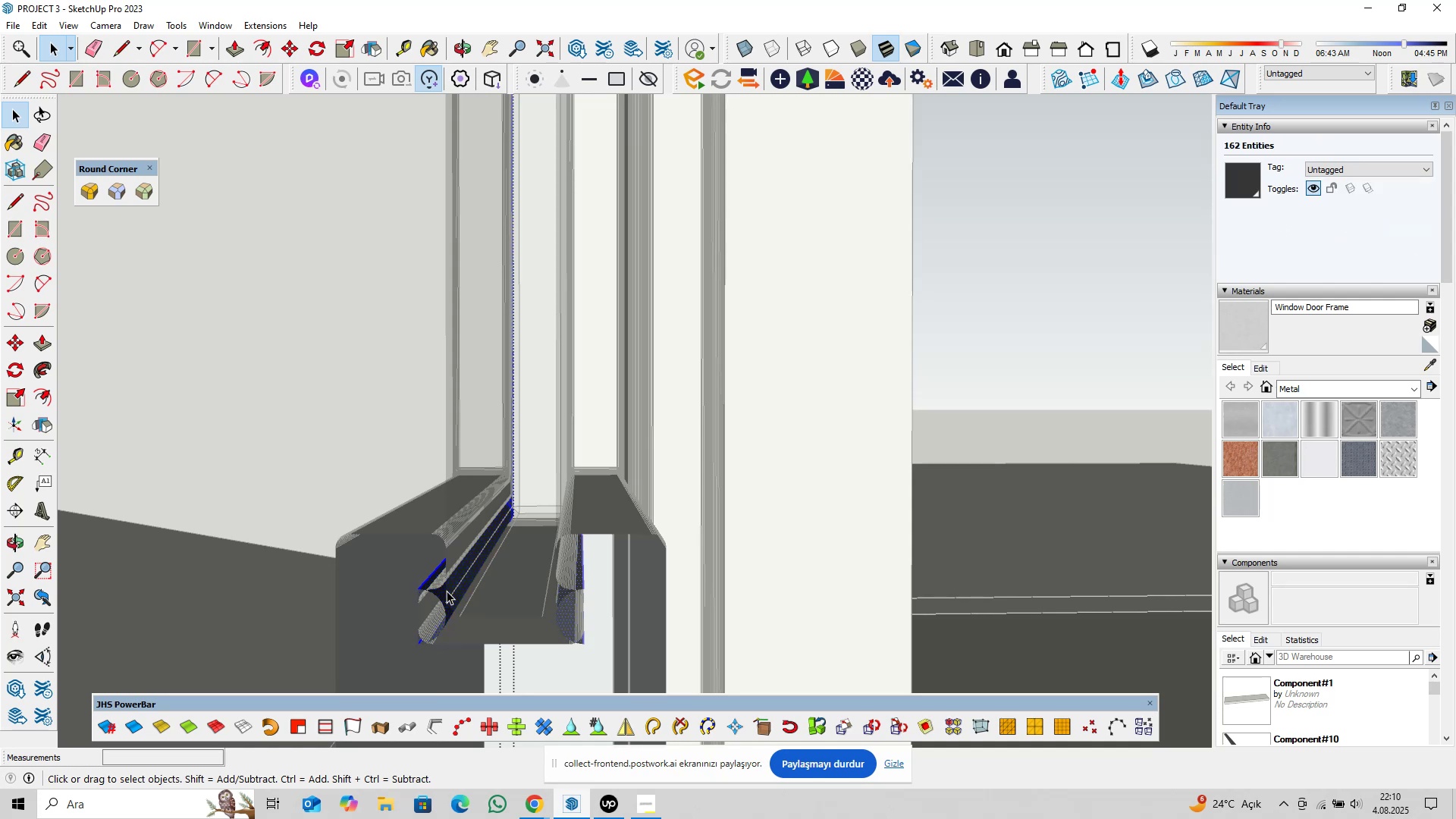 
triple_click([447, 591])
 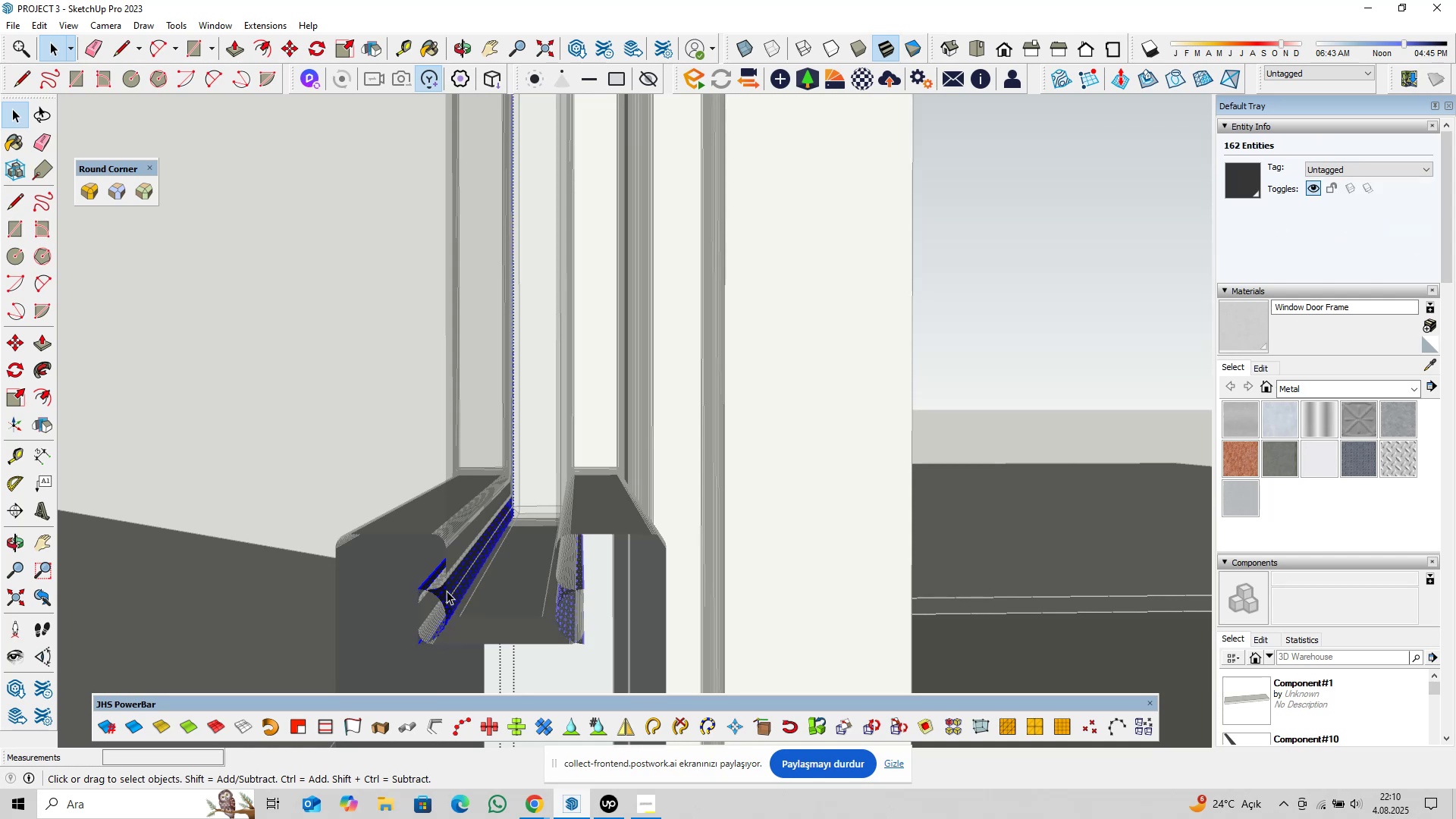 
triple_click([447, 591])
 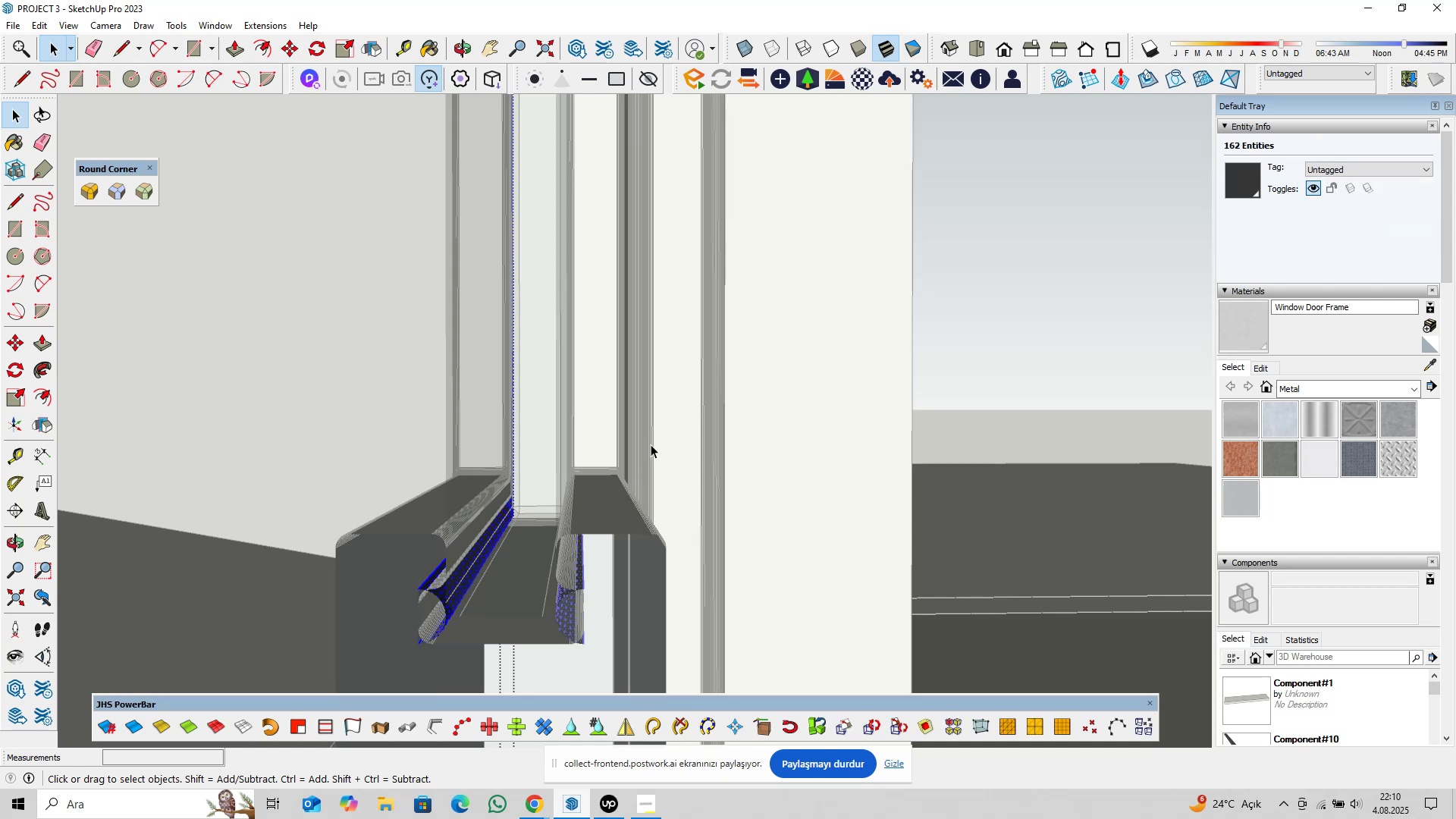 
key(Shift+ShiftLeft)
 